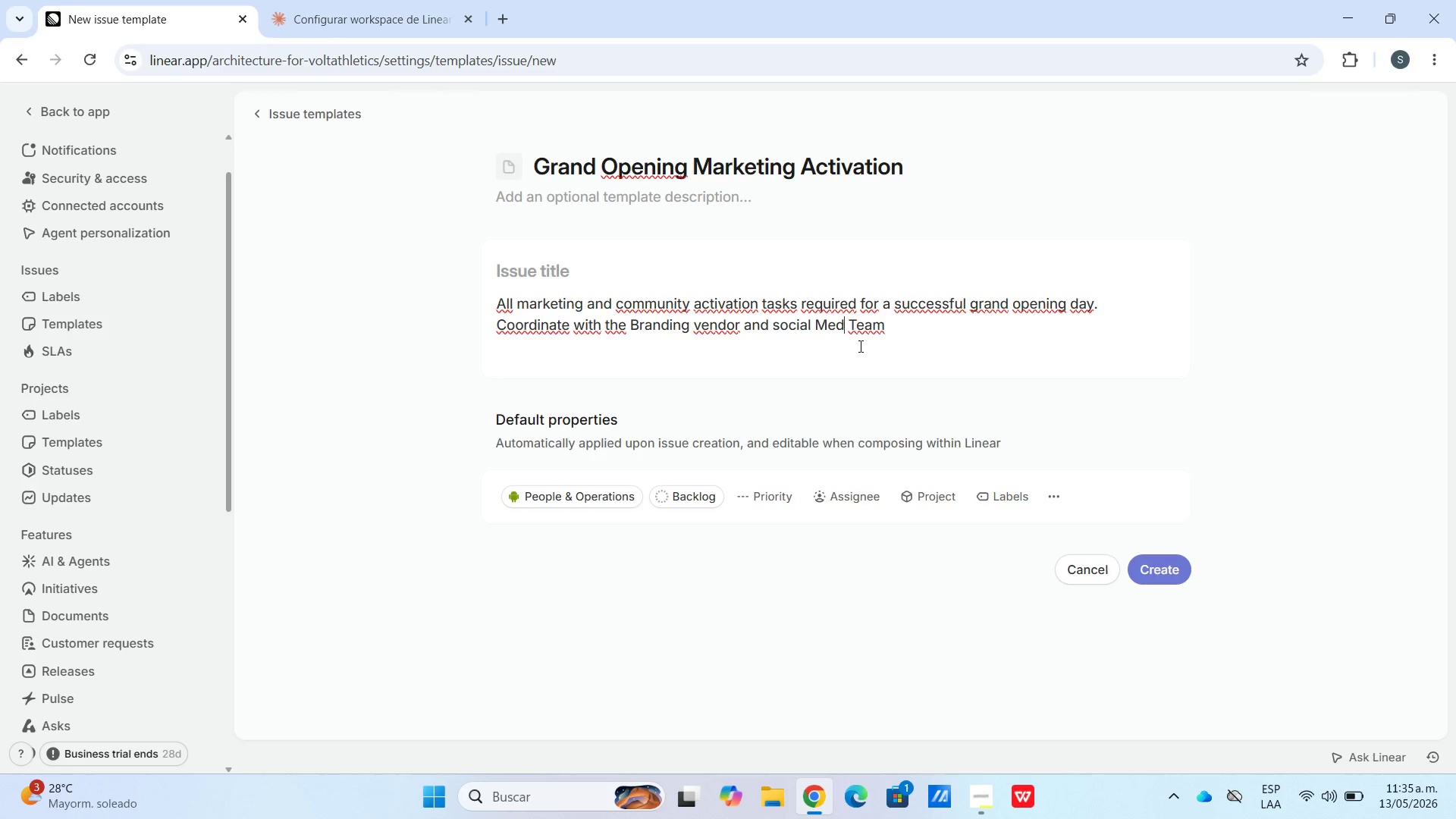 
key(I)
 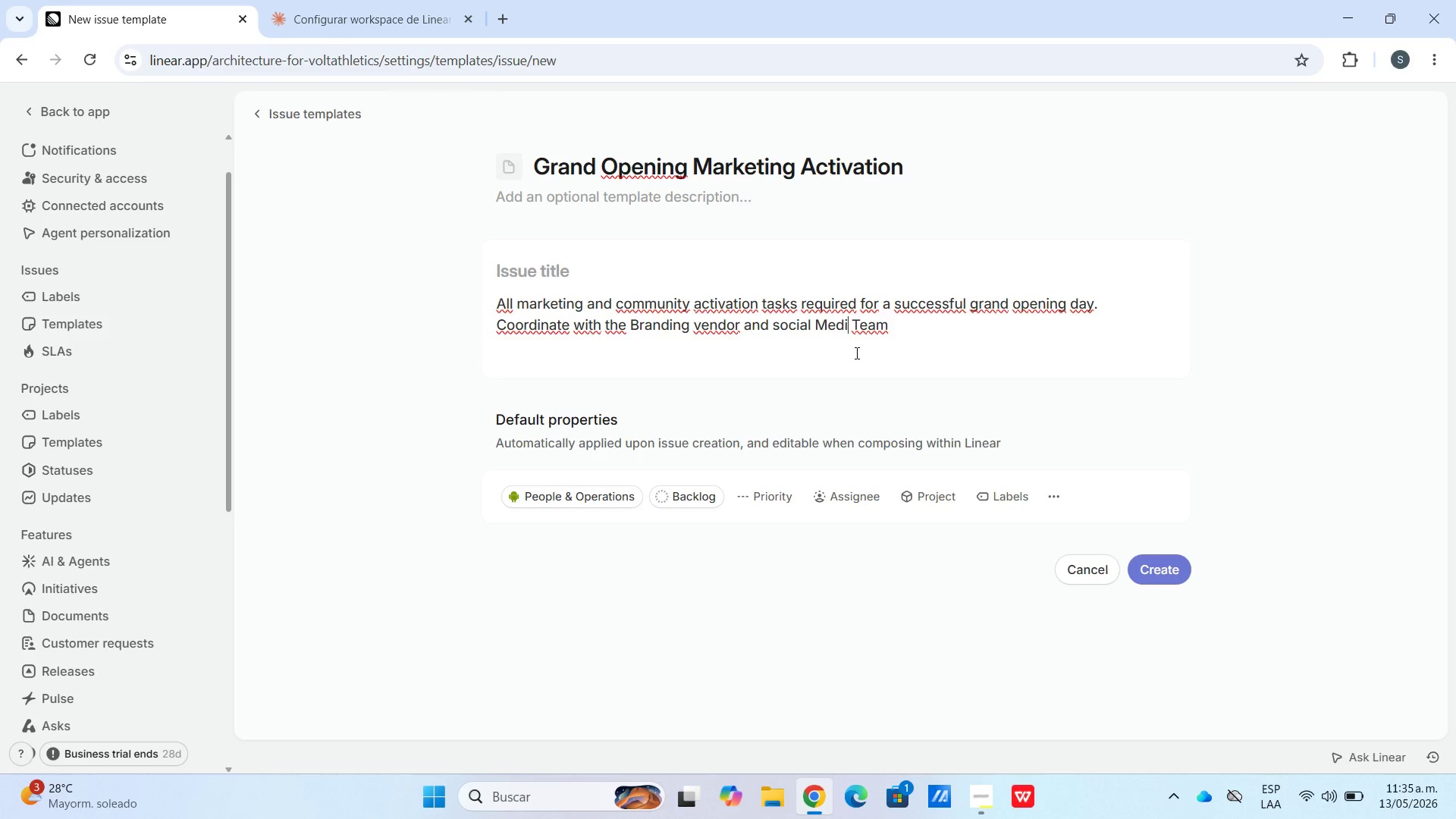 
key(A)
 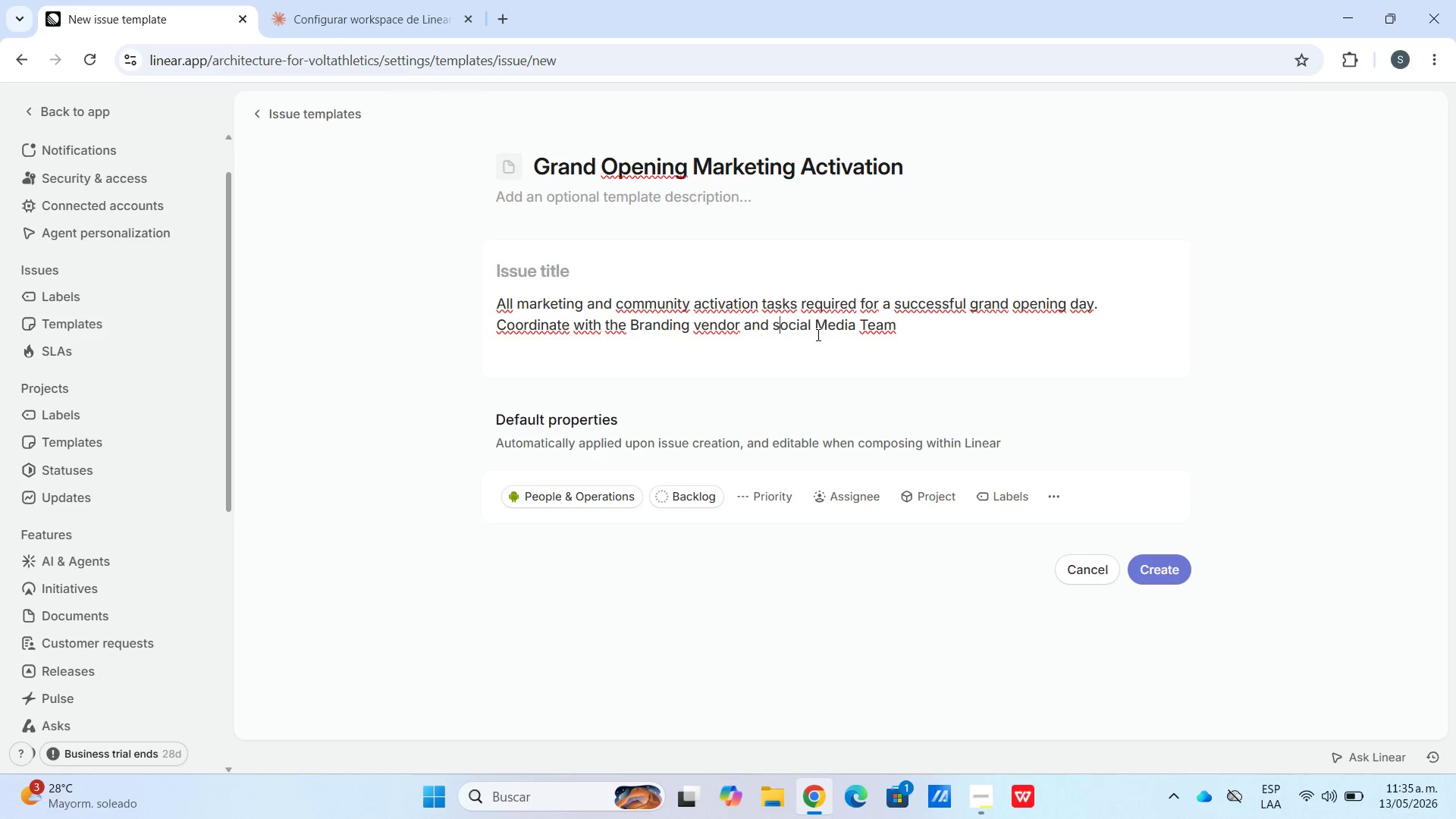 
key(Backspace)
 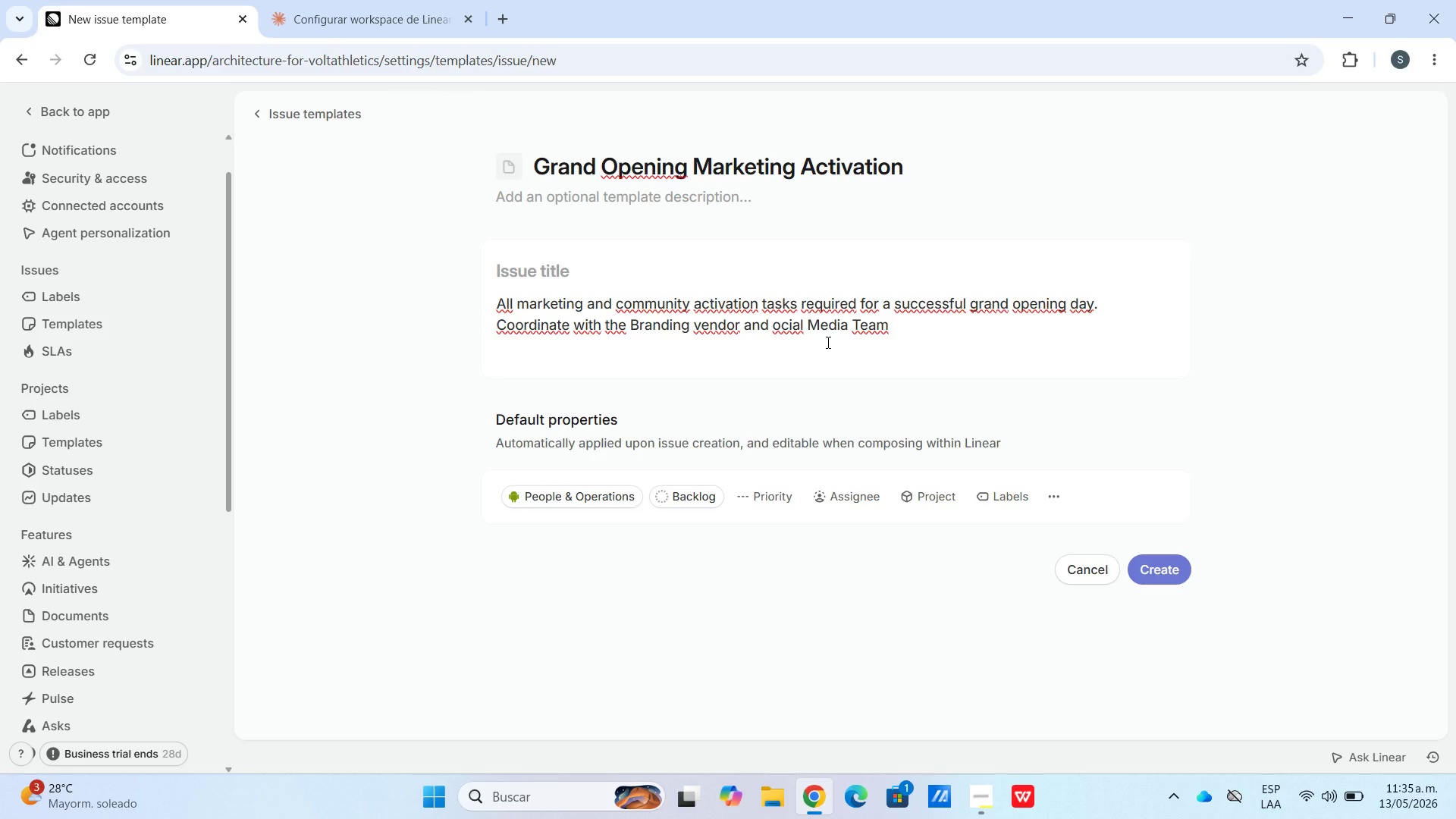 
hold_key(key=ControlLeft, duration=0.36)
 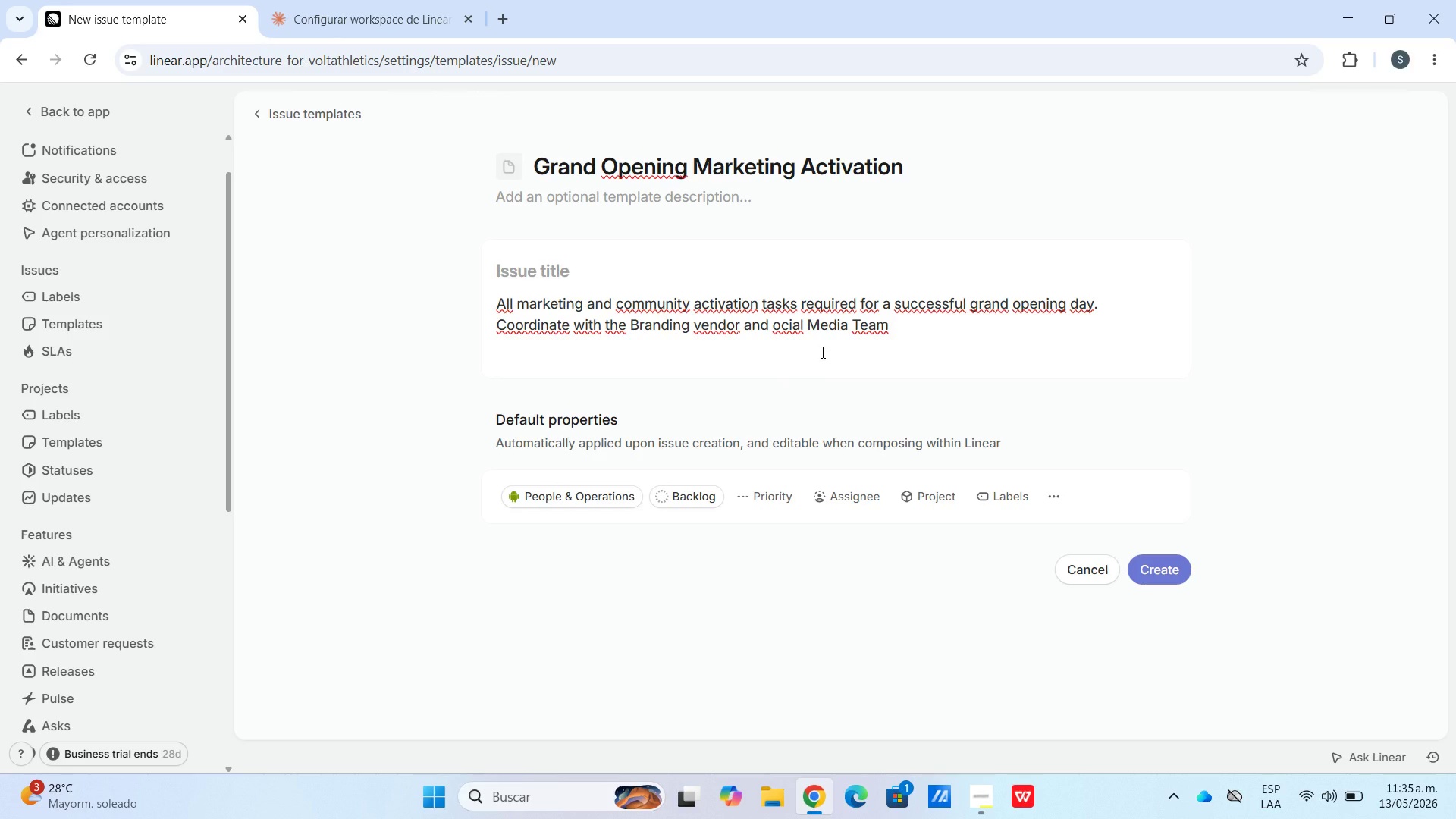 
key(Shift+C)
 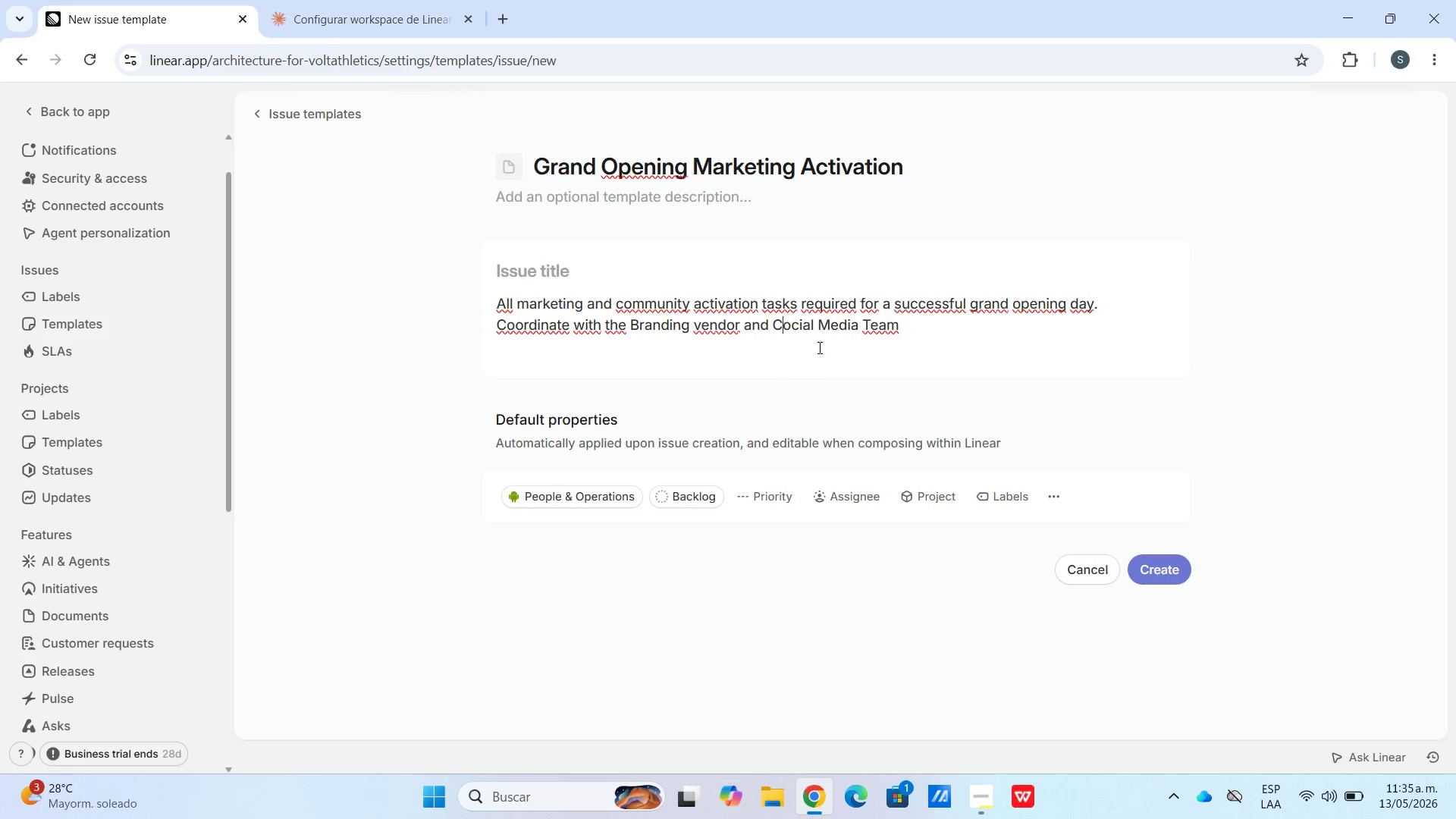 
key(Shift+Backspace)
 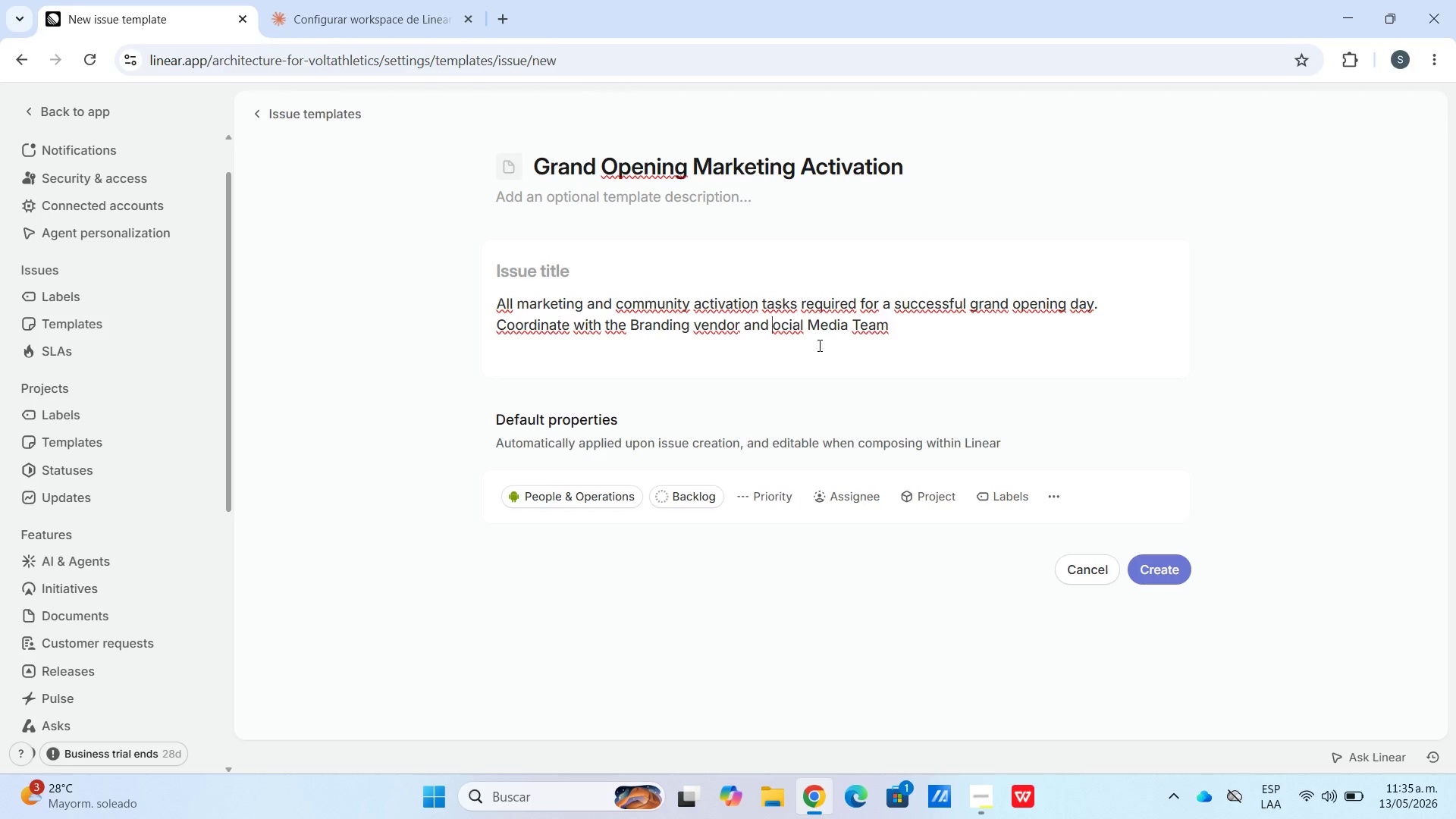 
key(Shift+S)
 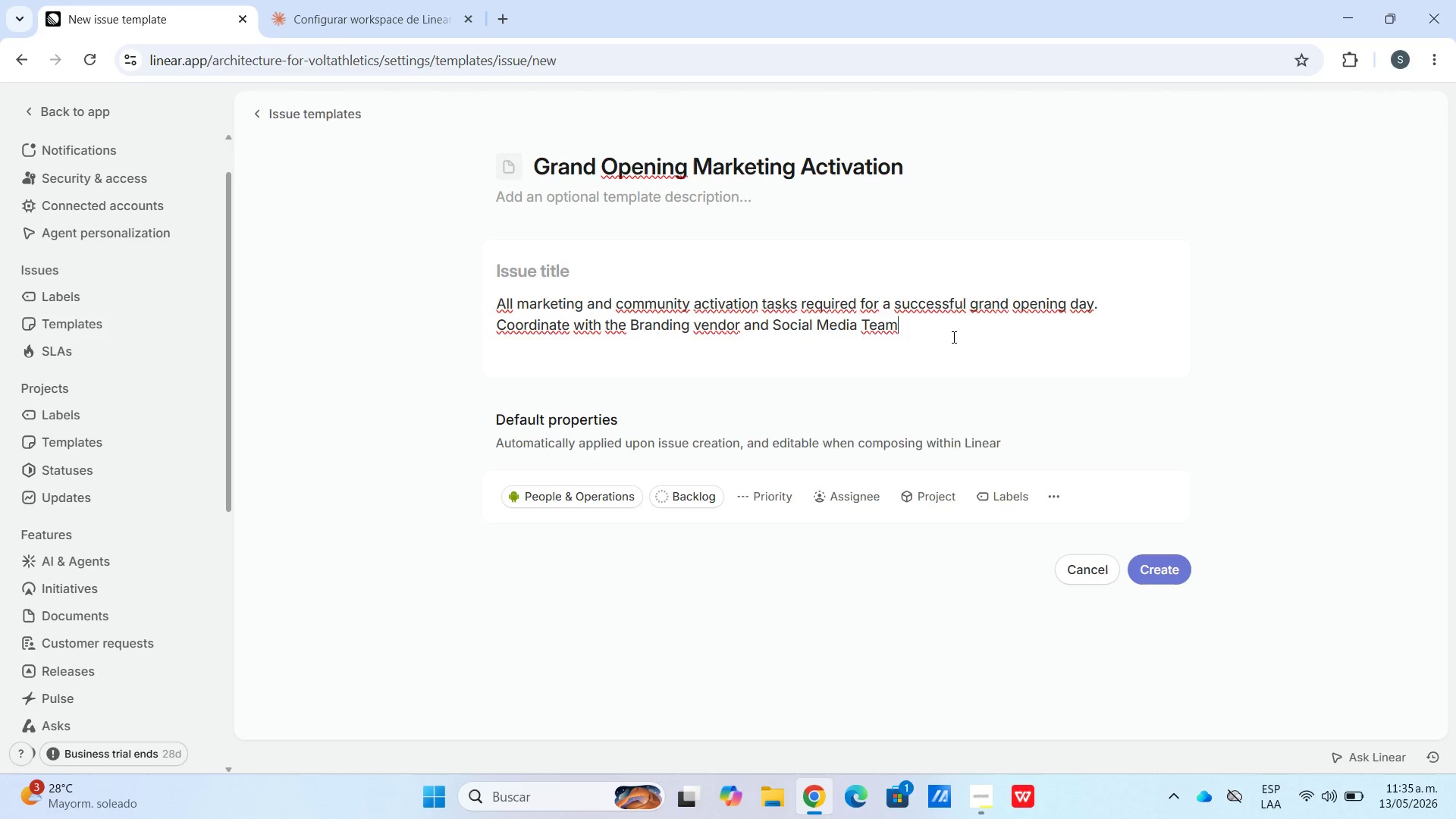 
key(Shift+Enter)
 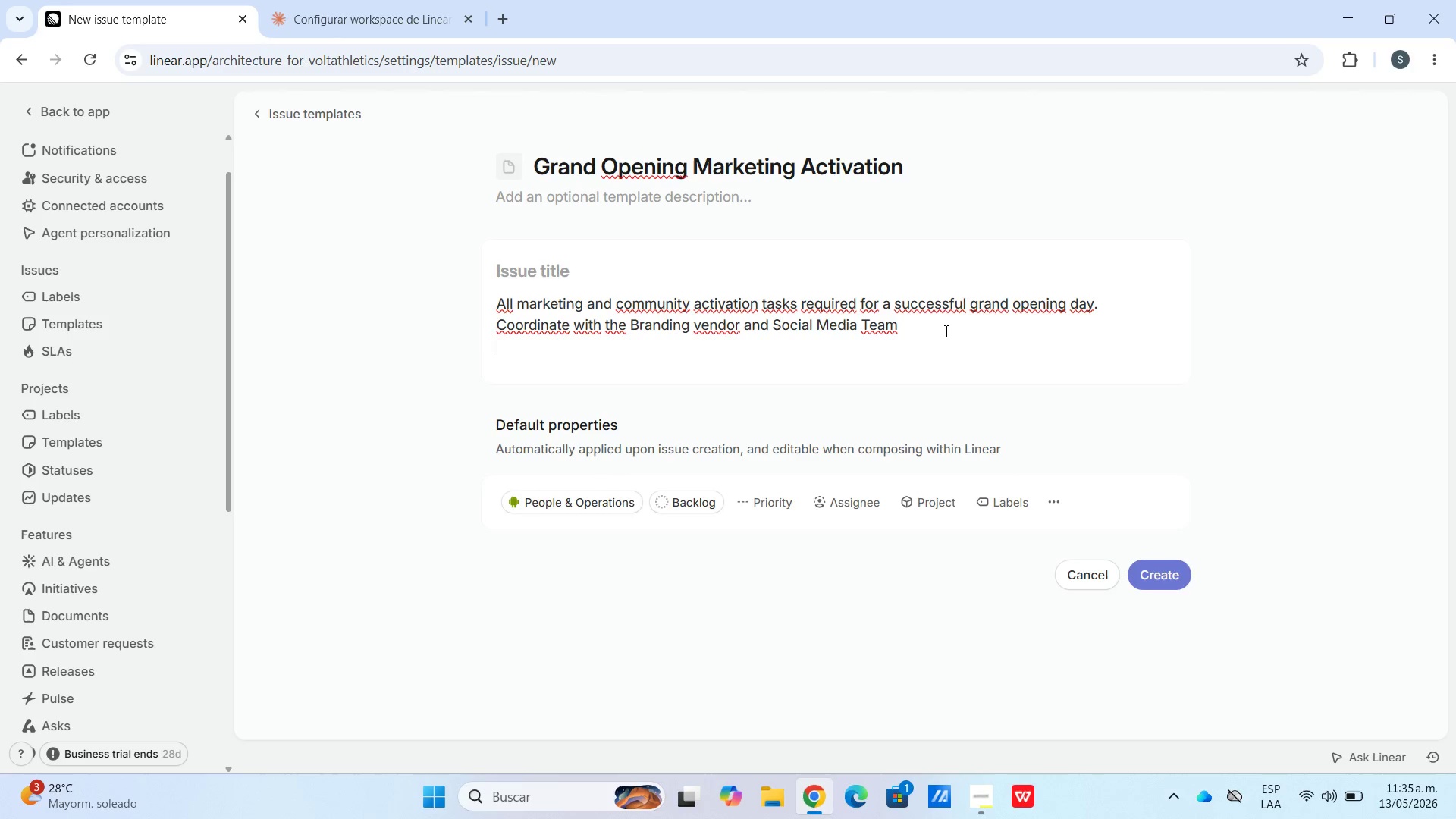 
key(Shift+Enter)
 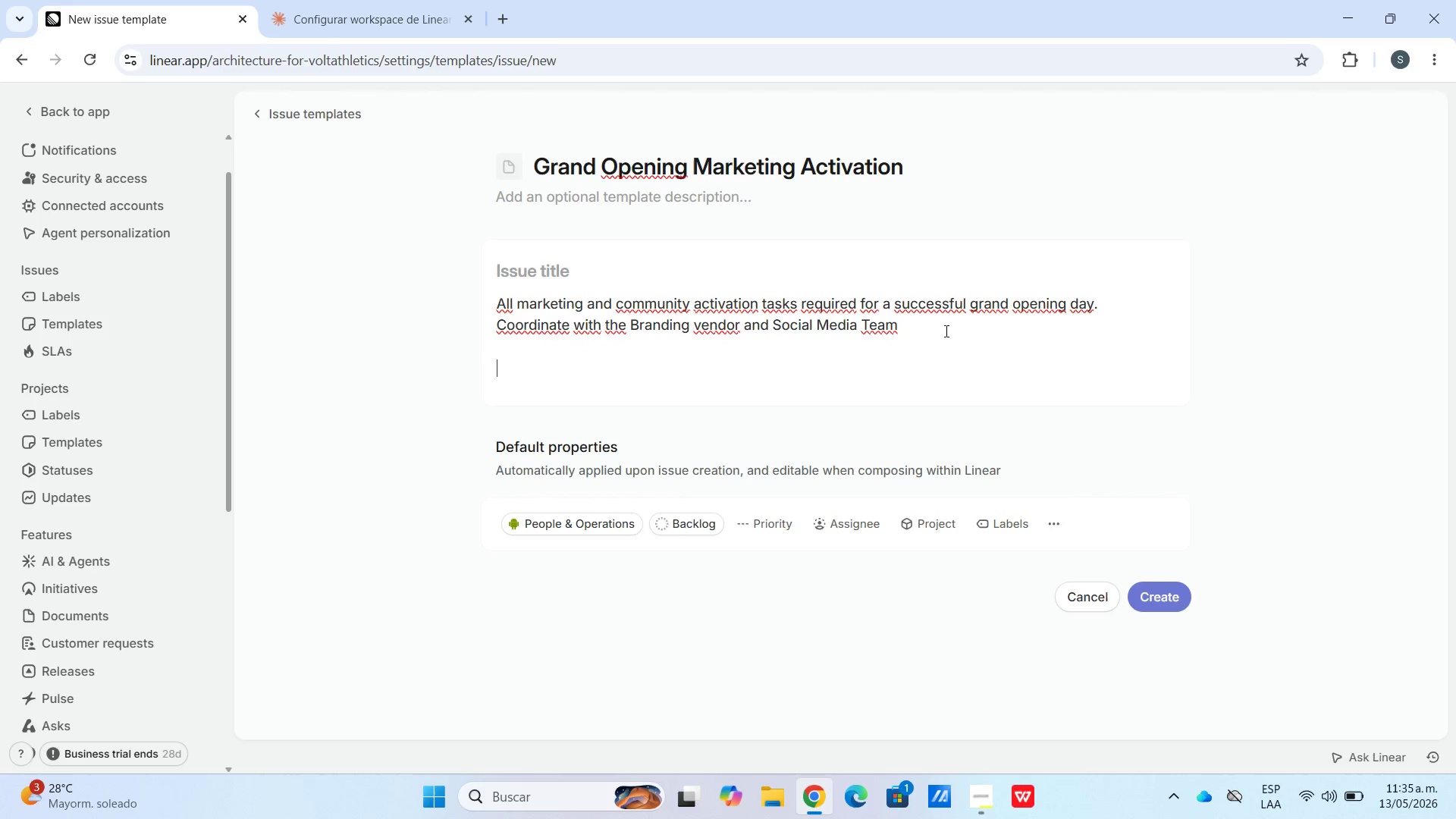 
type(Checklist>)
 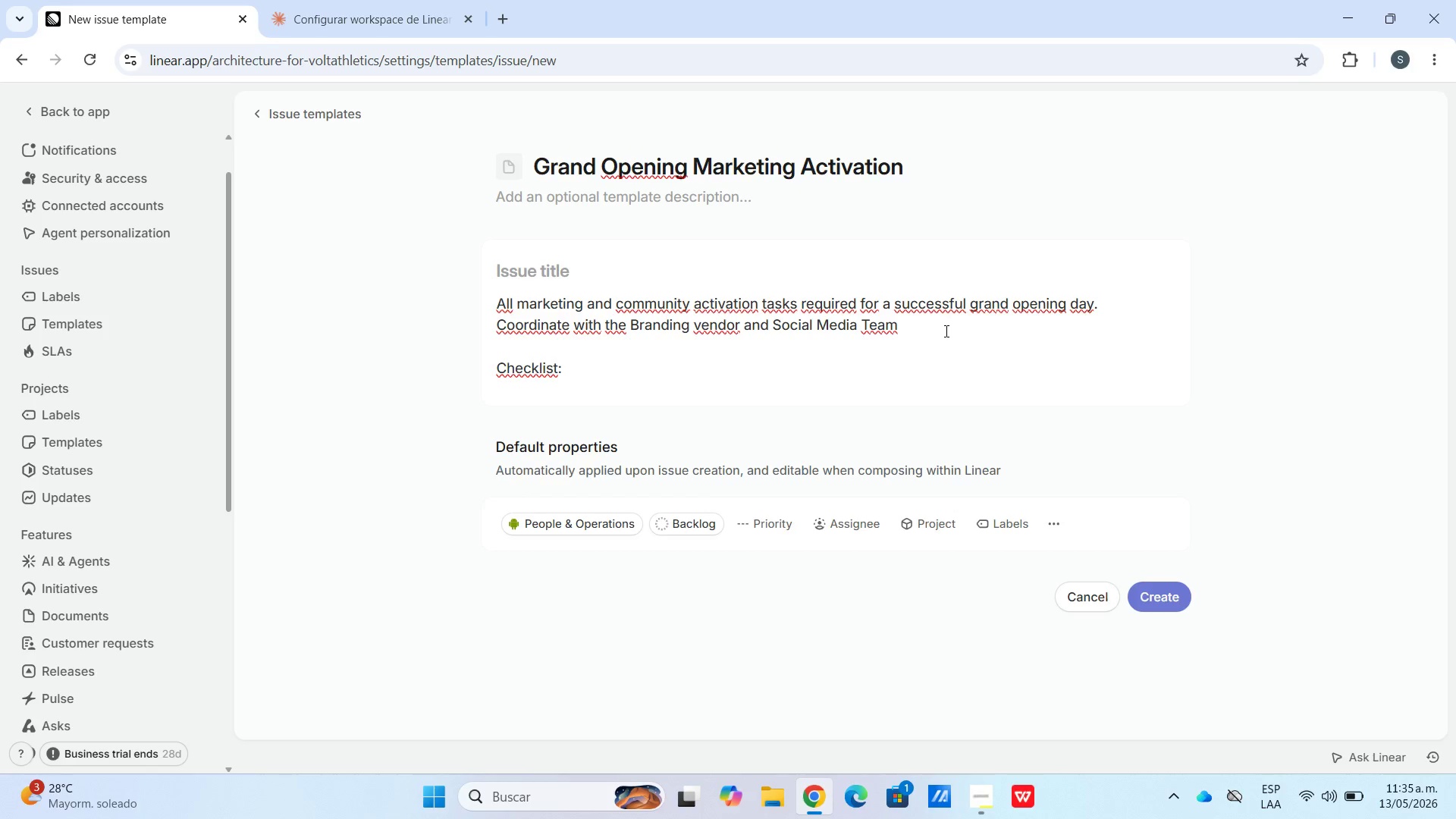 
key(Enter)
 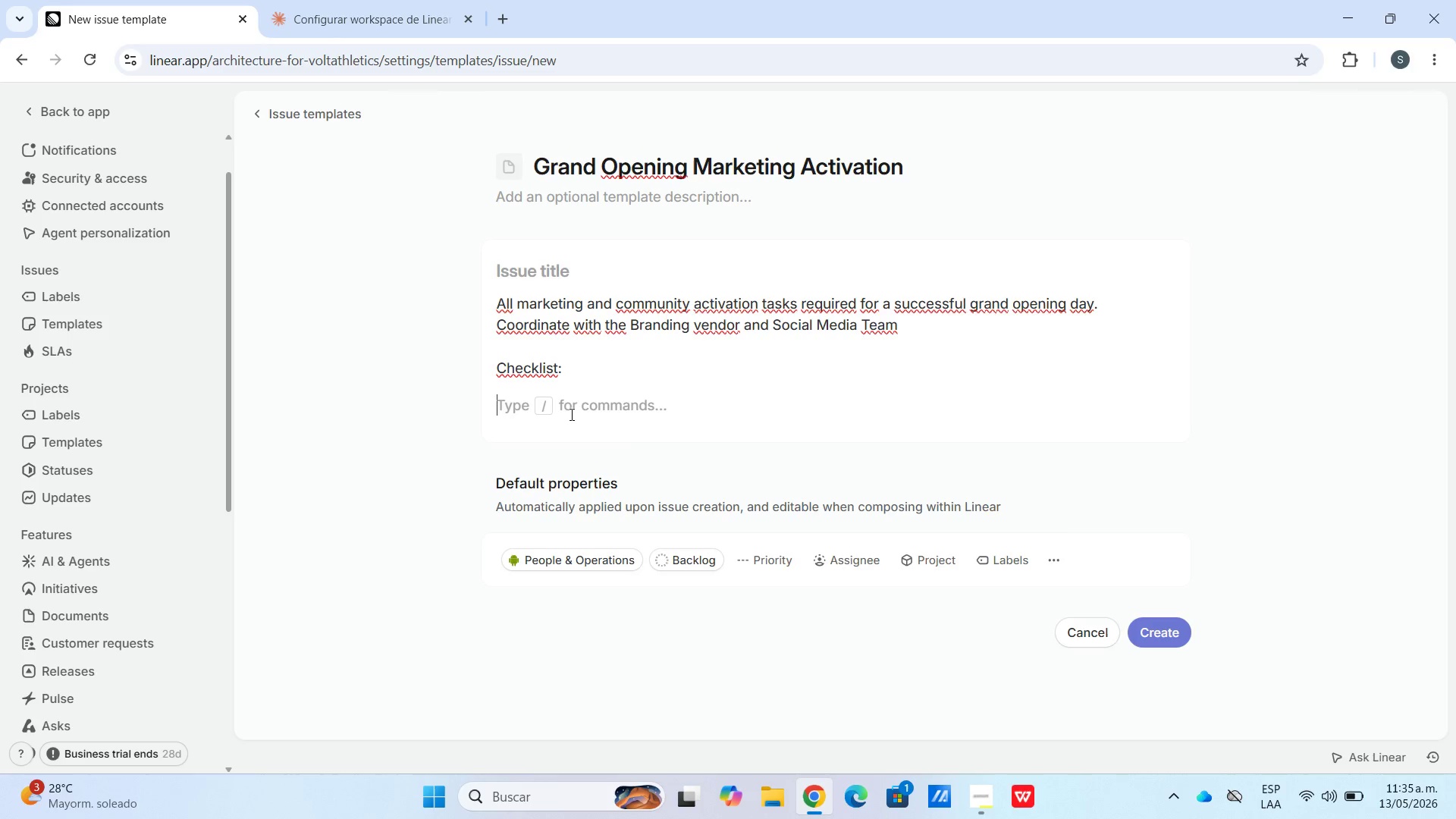 
left_click_drag(start_coordinate=[570, 388], to_coordinate=[496, 378])
 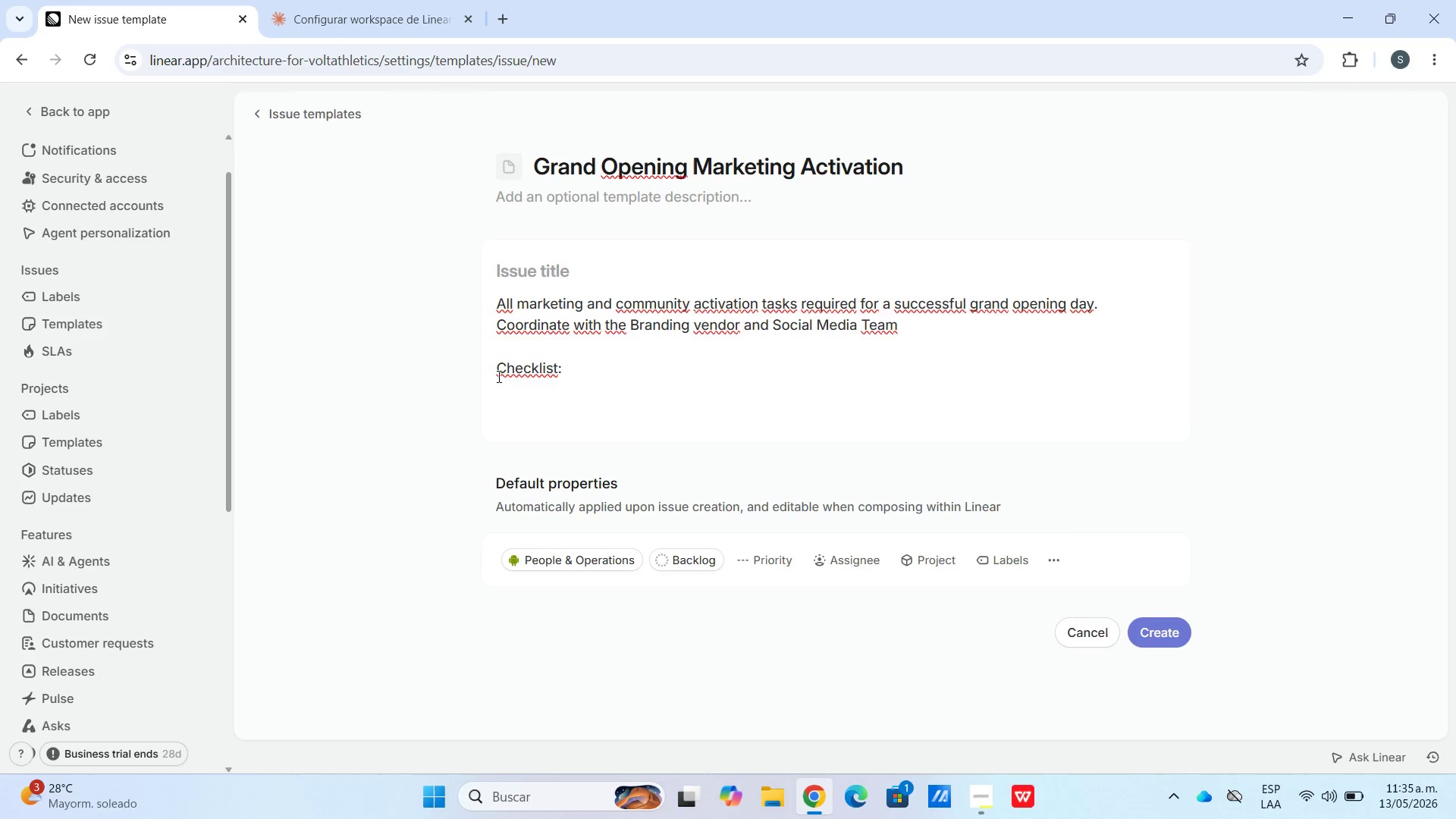 
left_click_drag(start_coordinate=[495, 376], to_coordinate=[594, 371])
 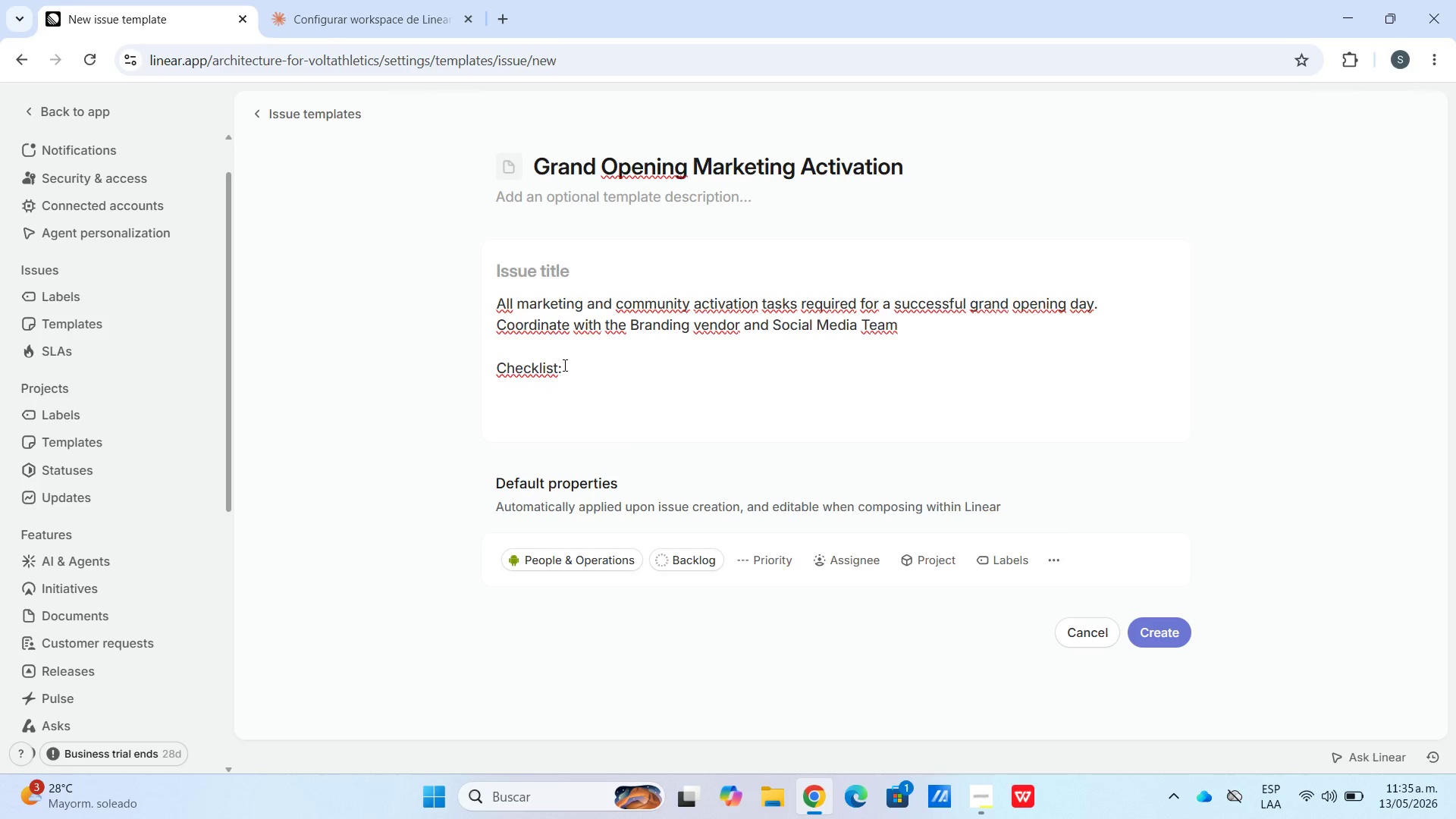 
left_click_drag(start_coordinate=[563, 365], to_coordinate=[416, 378])
 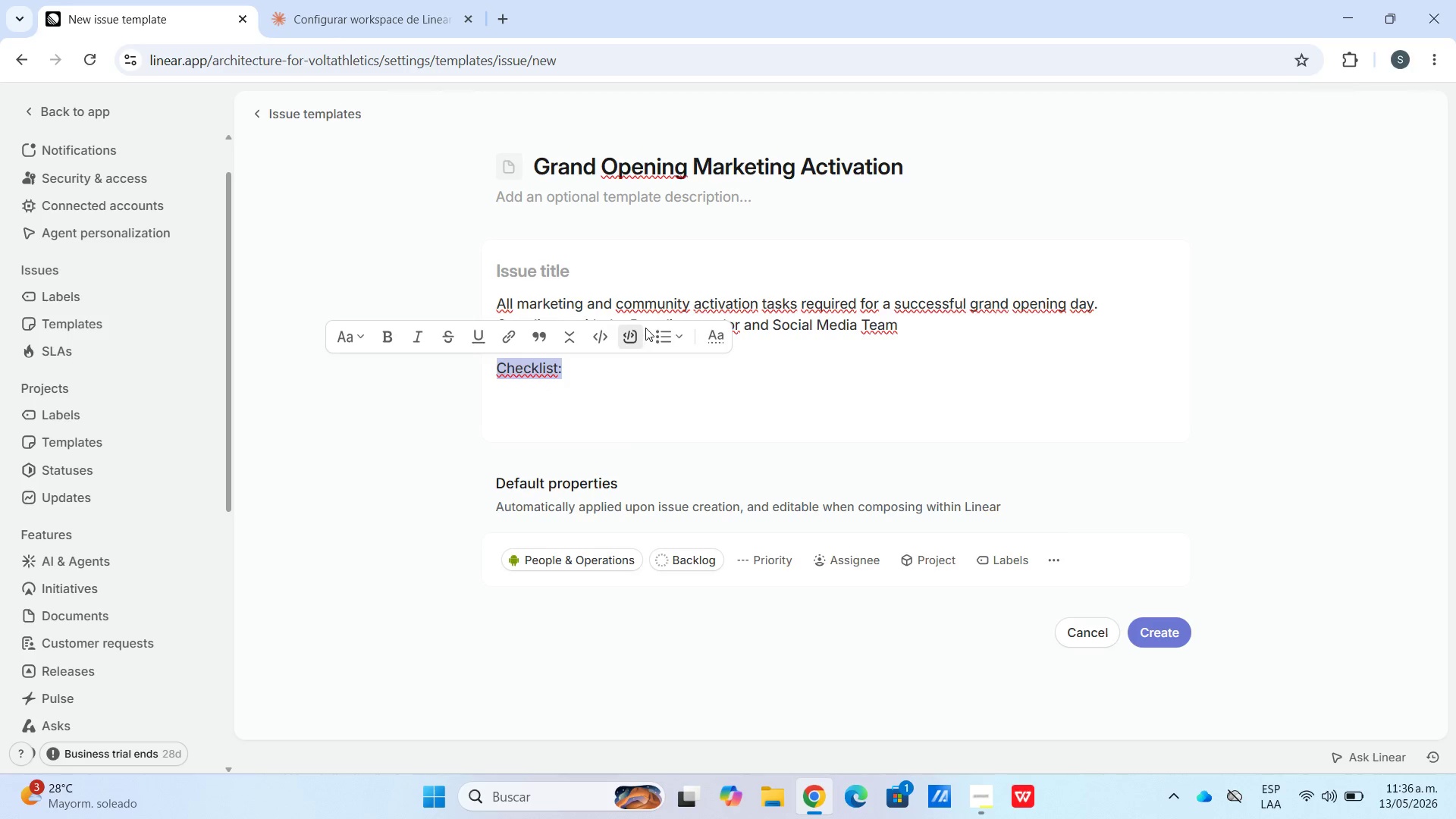 
left_click([654, 328])
 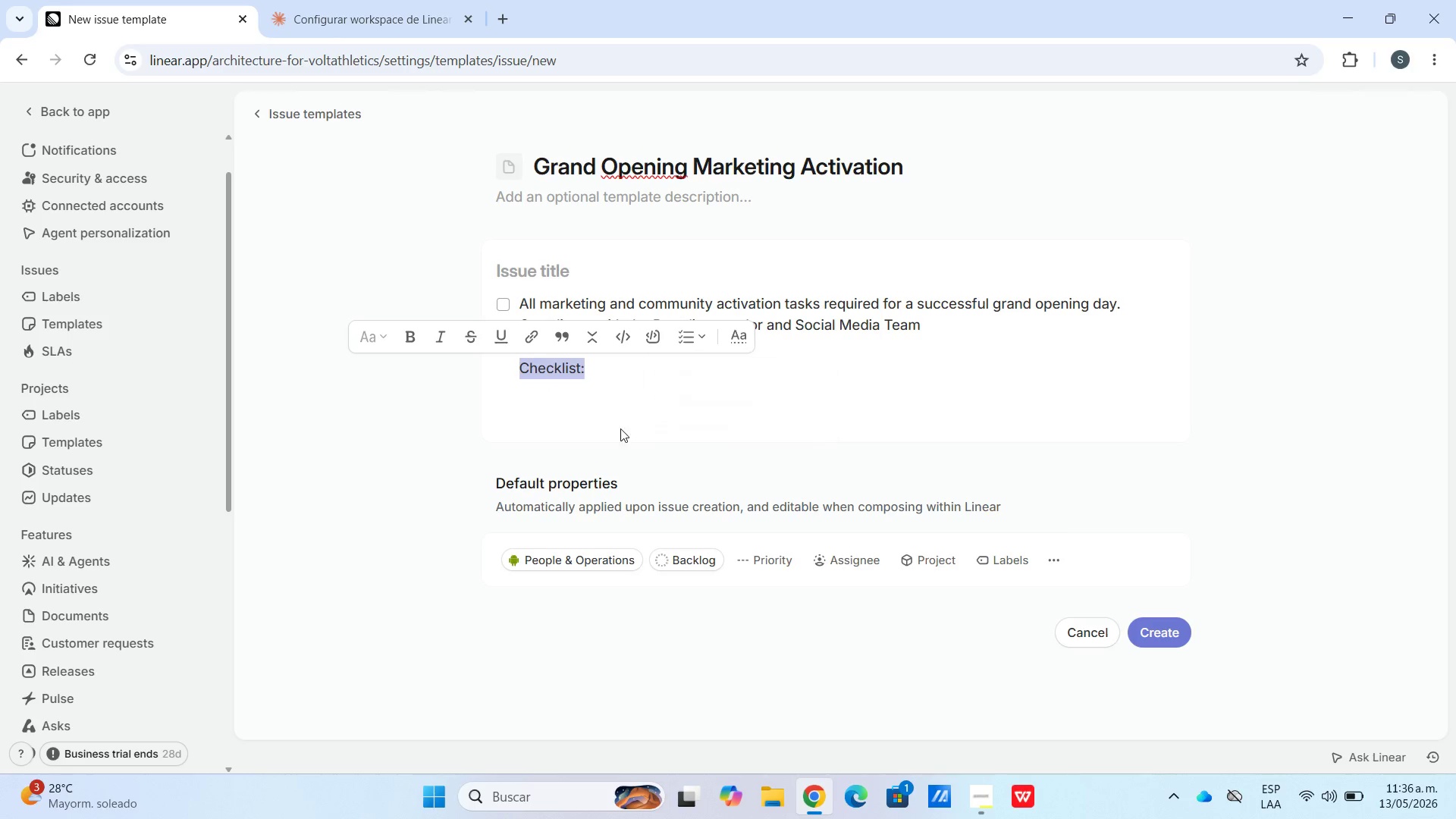 
left_click([613, 399])
 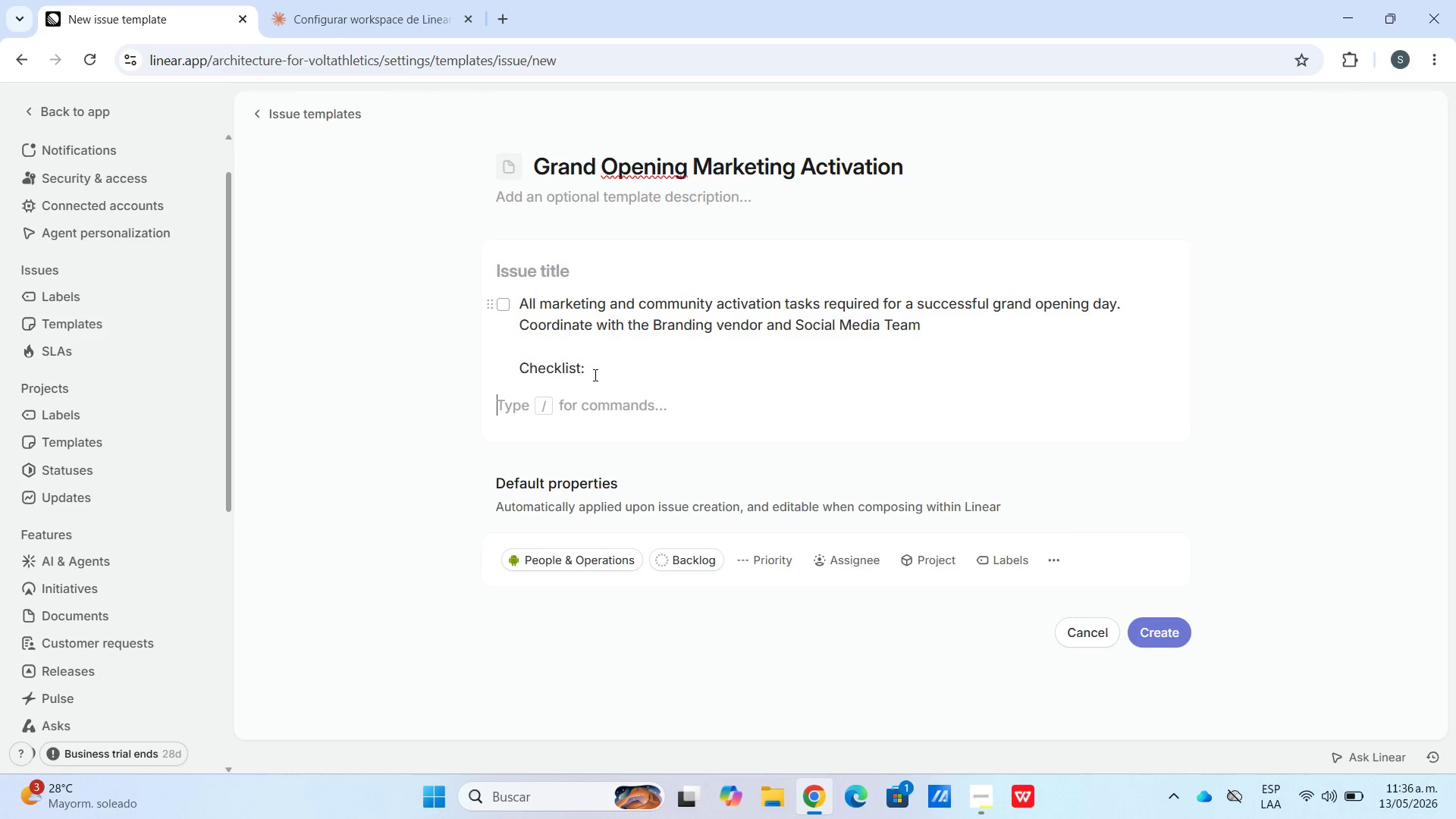 
left_click([594, 375])
 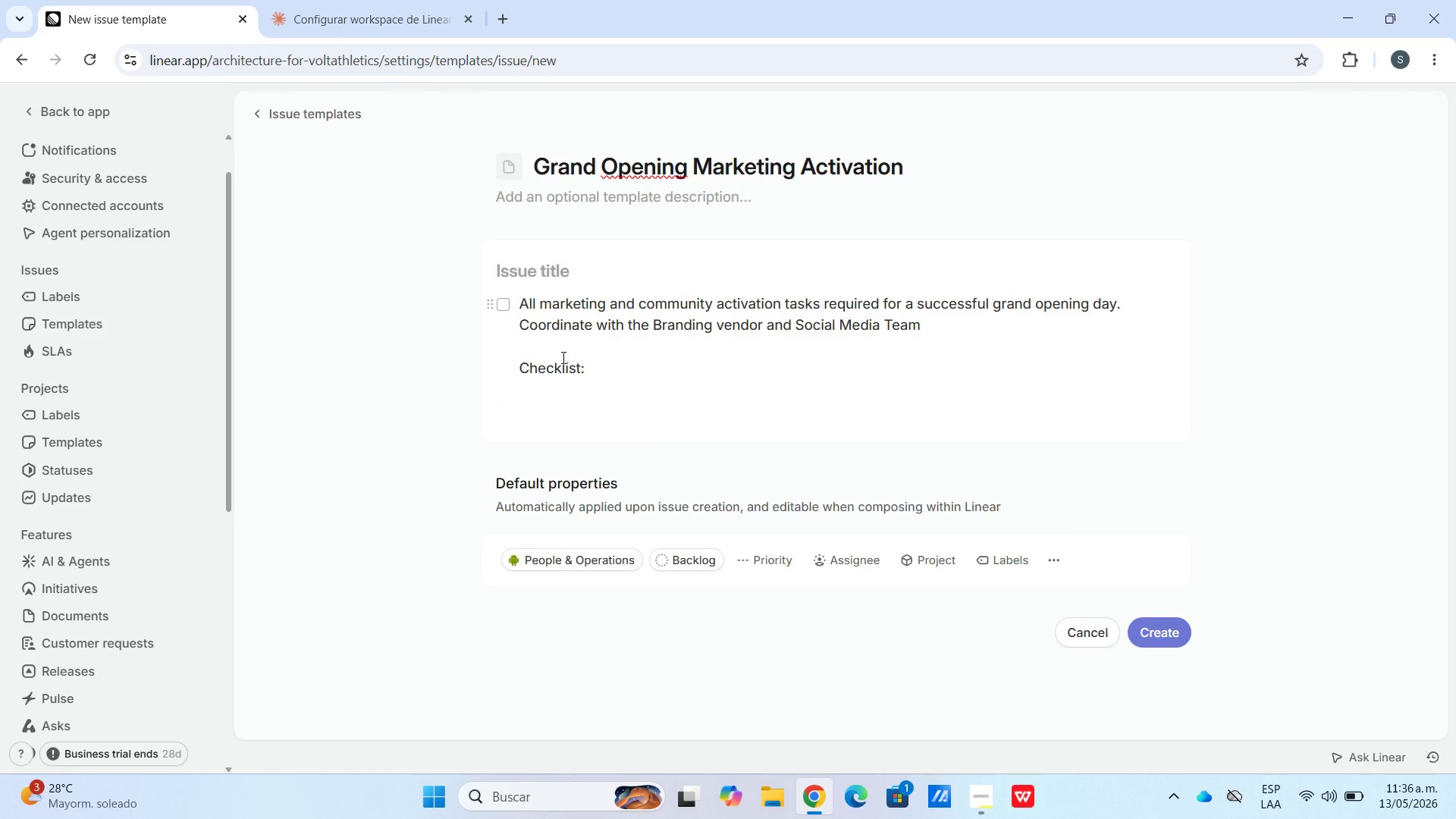 
key(Enter)
 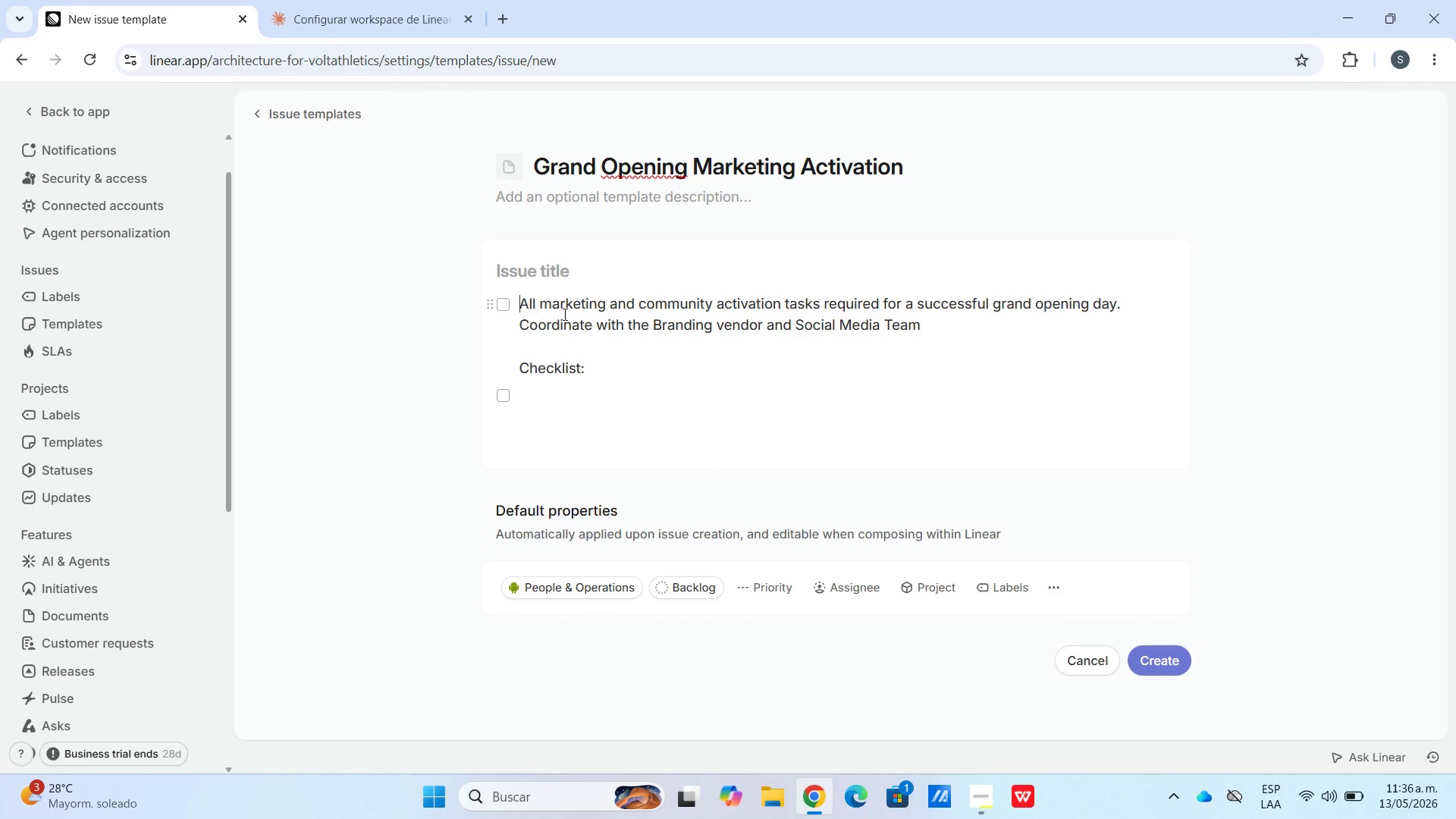 
key(Backspace)
type(Confir)
key(Backspace)
type(rm exterior signage installation and verify visibility from sr)
key(Backspace)
type(treet)
 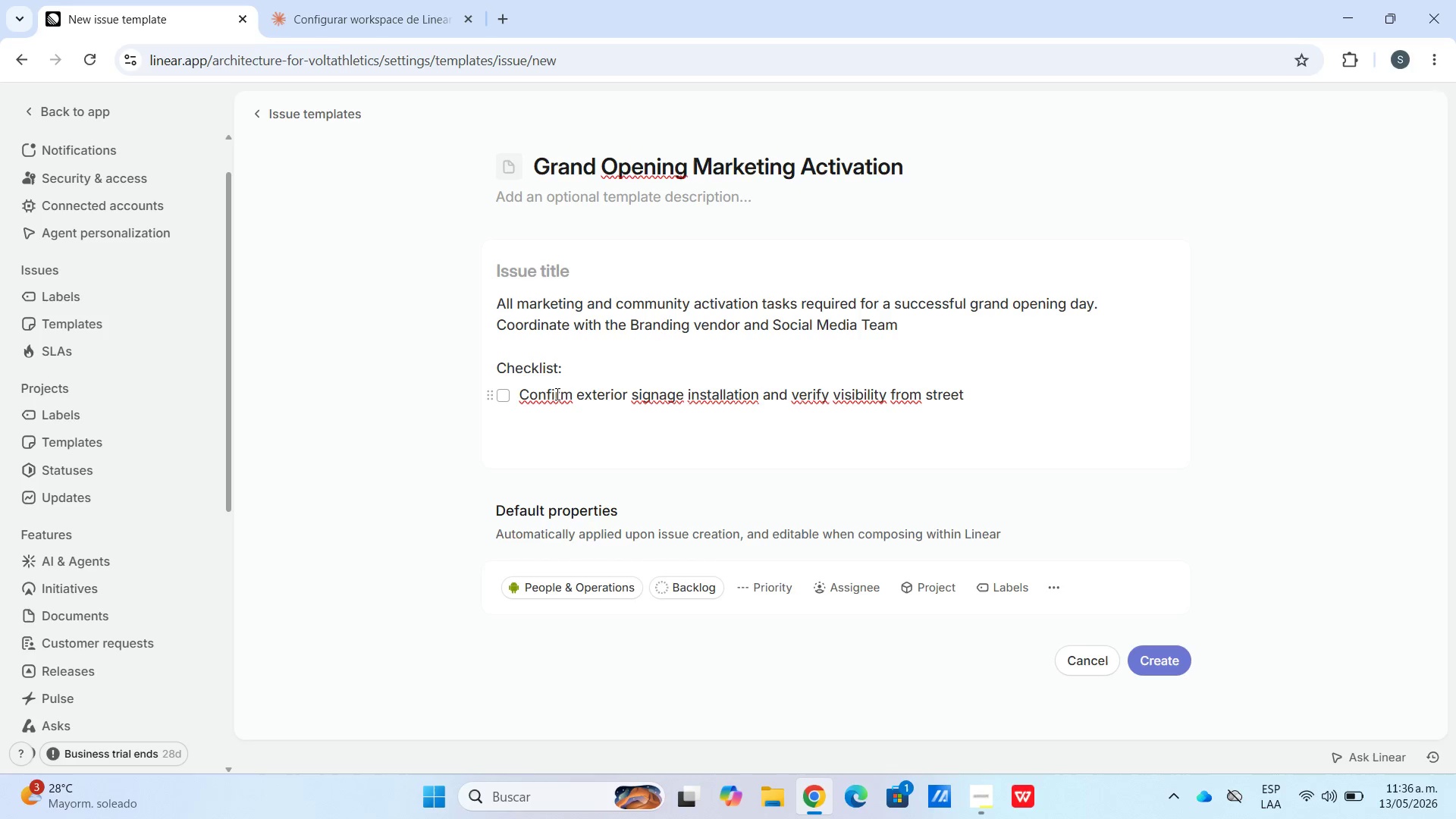 
key(Enter)
 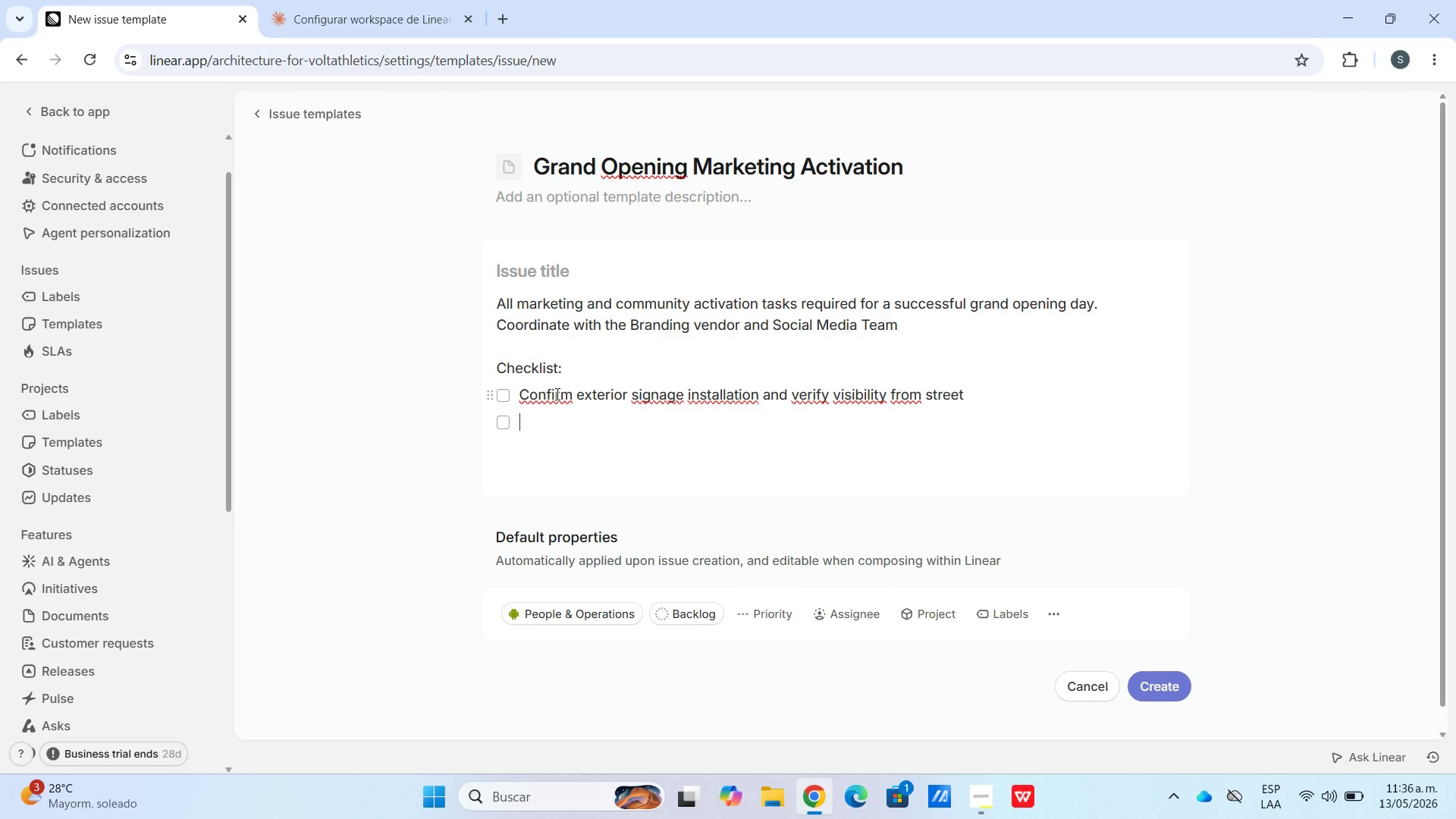 
type(Photograph completeed)
key(Backspace)
key(Backspace)
type(d facility for social&media assert)
 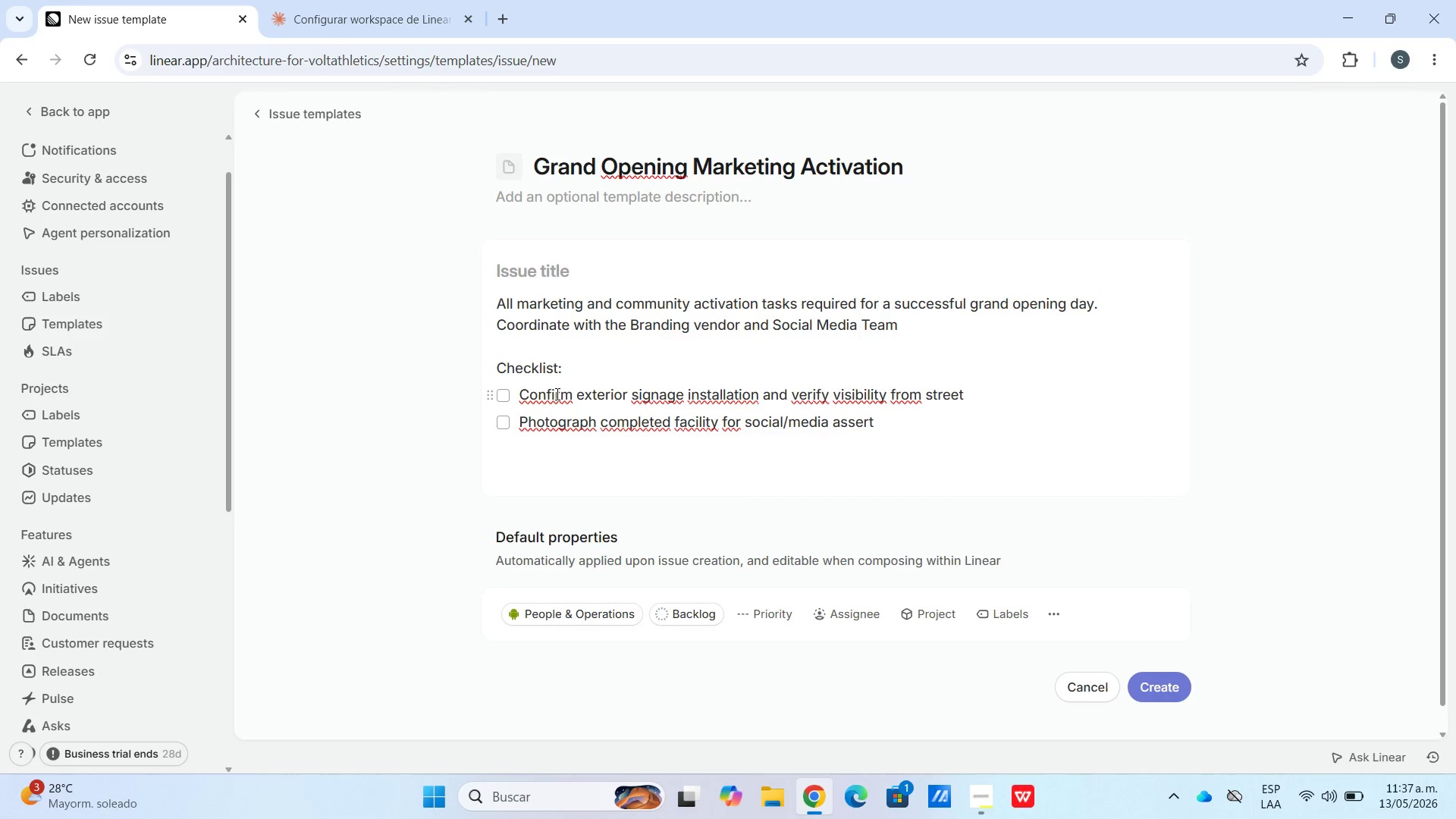 
key(Backspace)
key(Backspace)
type(ts *hire photographers if needded)
key(Backspace)
key(Backspace)
key(Backspace)
type(ed()
 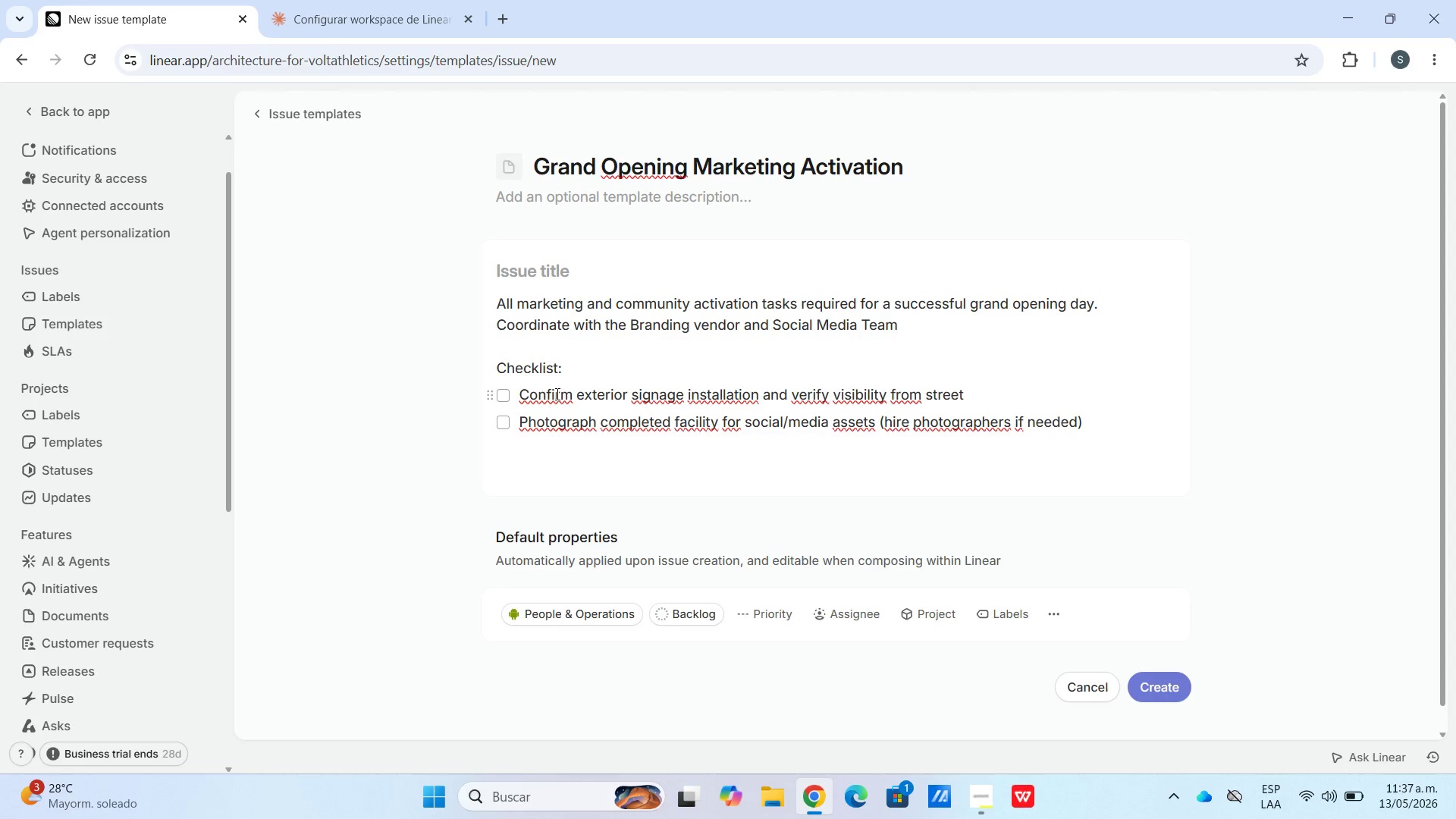 
key(Enter)
 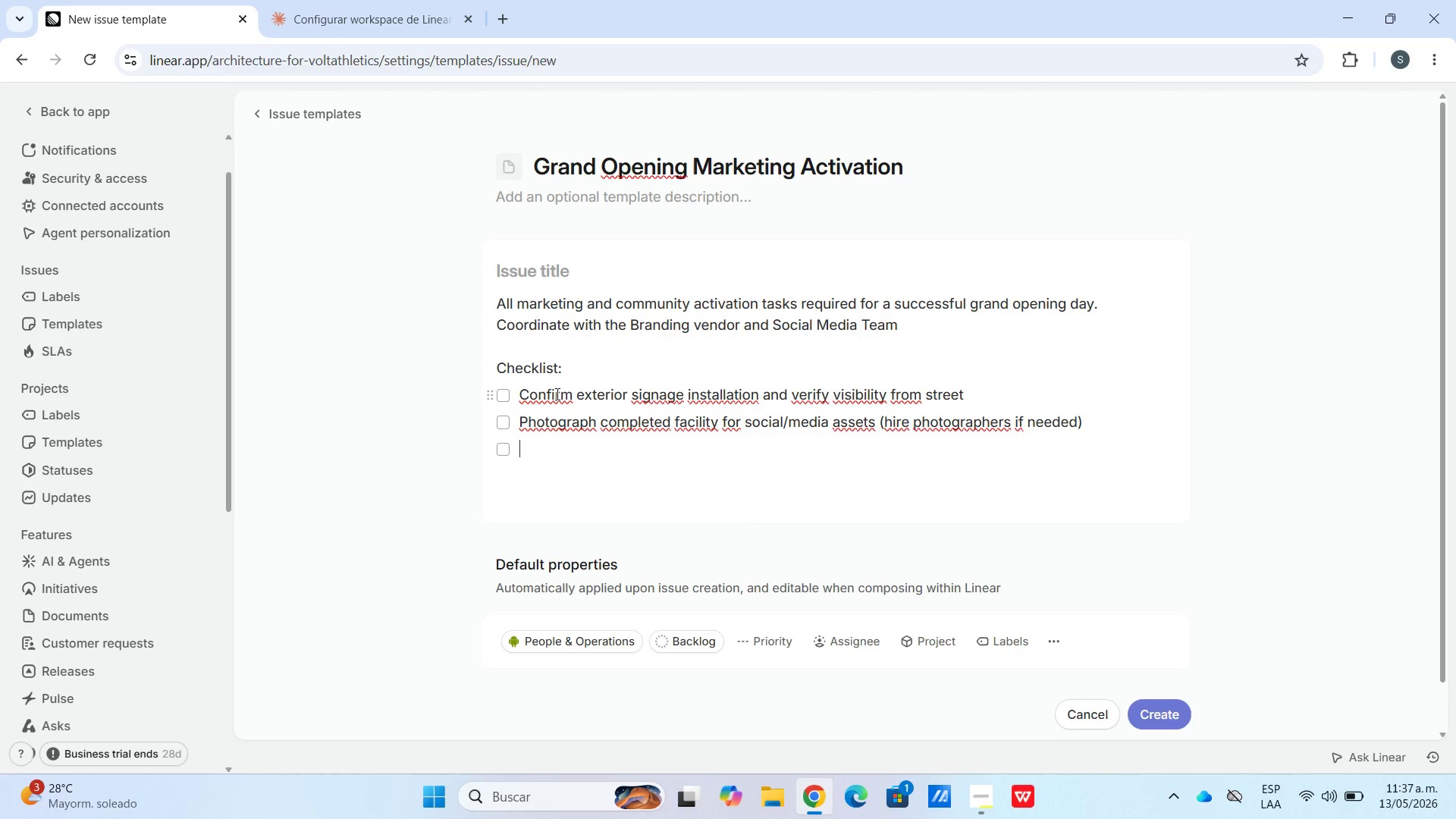 
type(Schedule and publish social media countdor)
key(Backspace)
type(wn)
 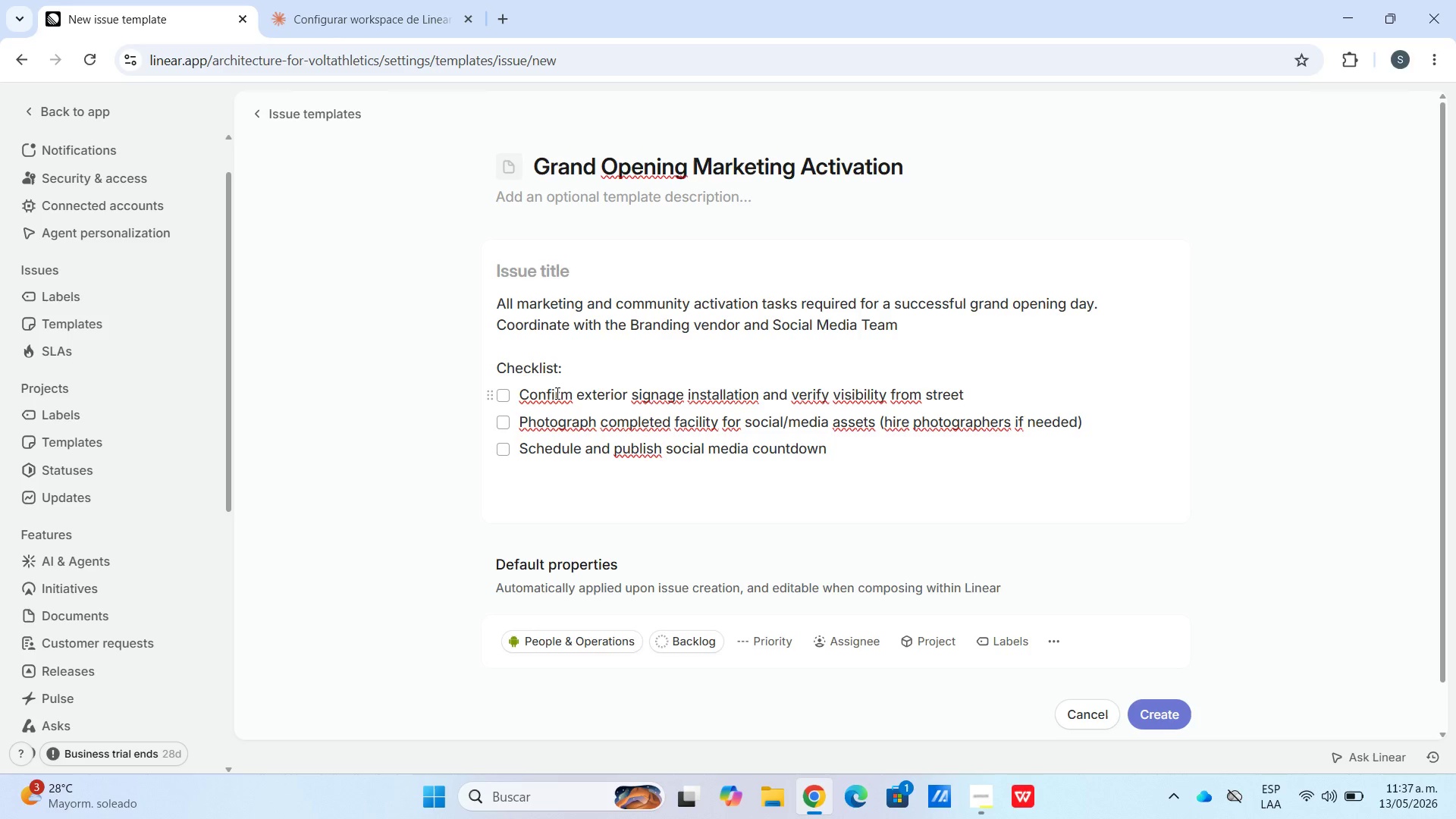 
type( posts *7-di)
key(Backspace)
type(ay, 3-day.)
key(Backspace)
type(, 1-day(/)
 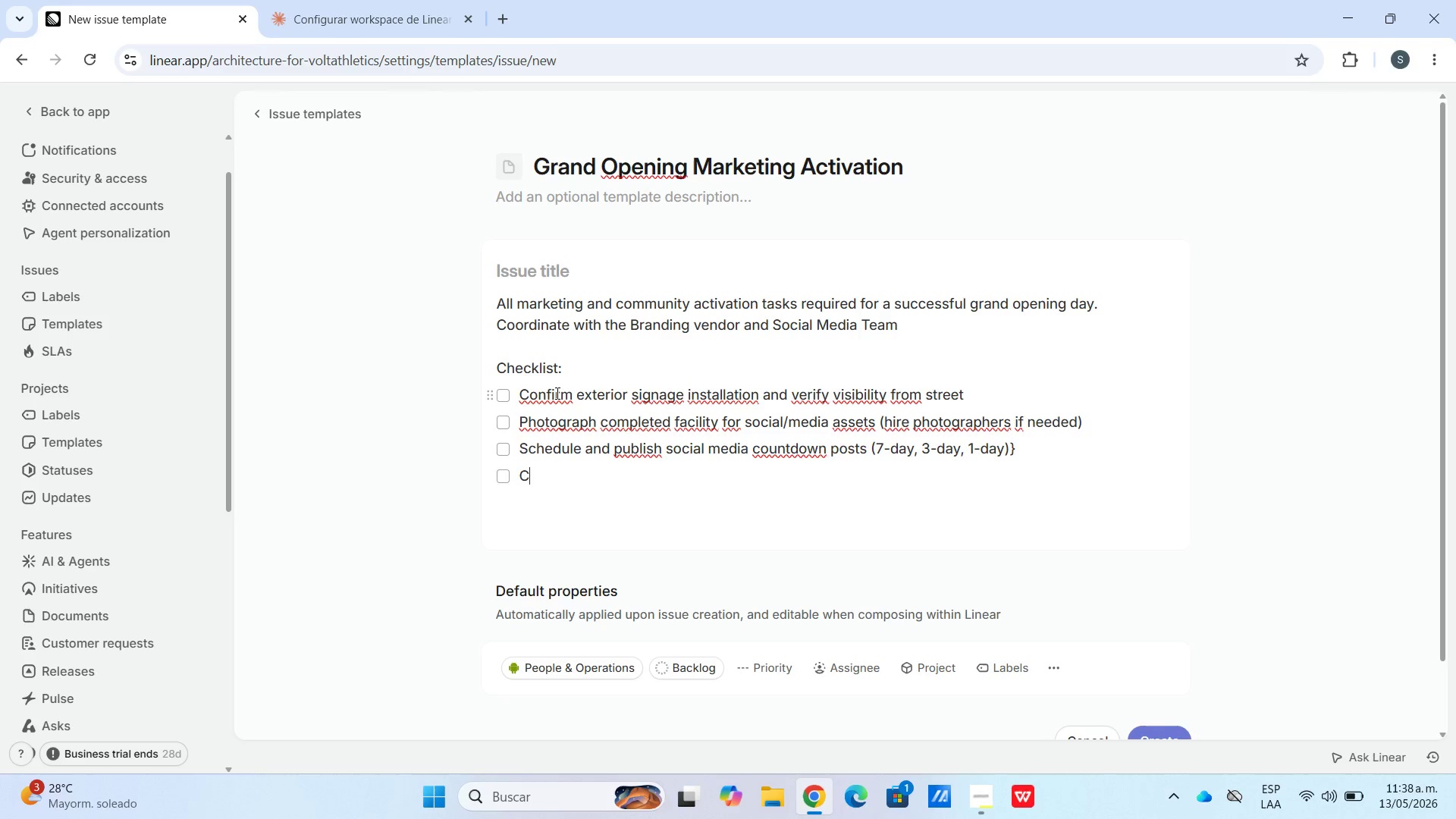 
 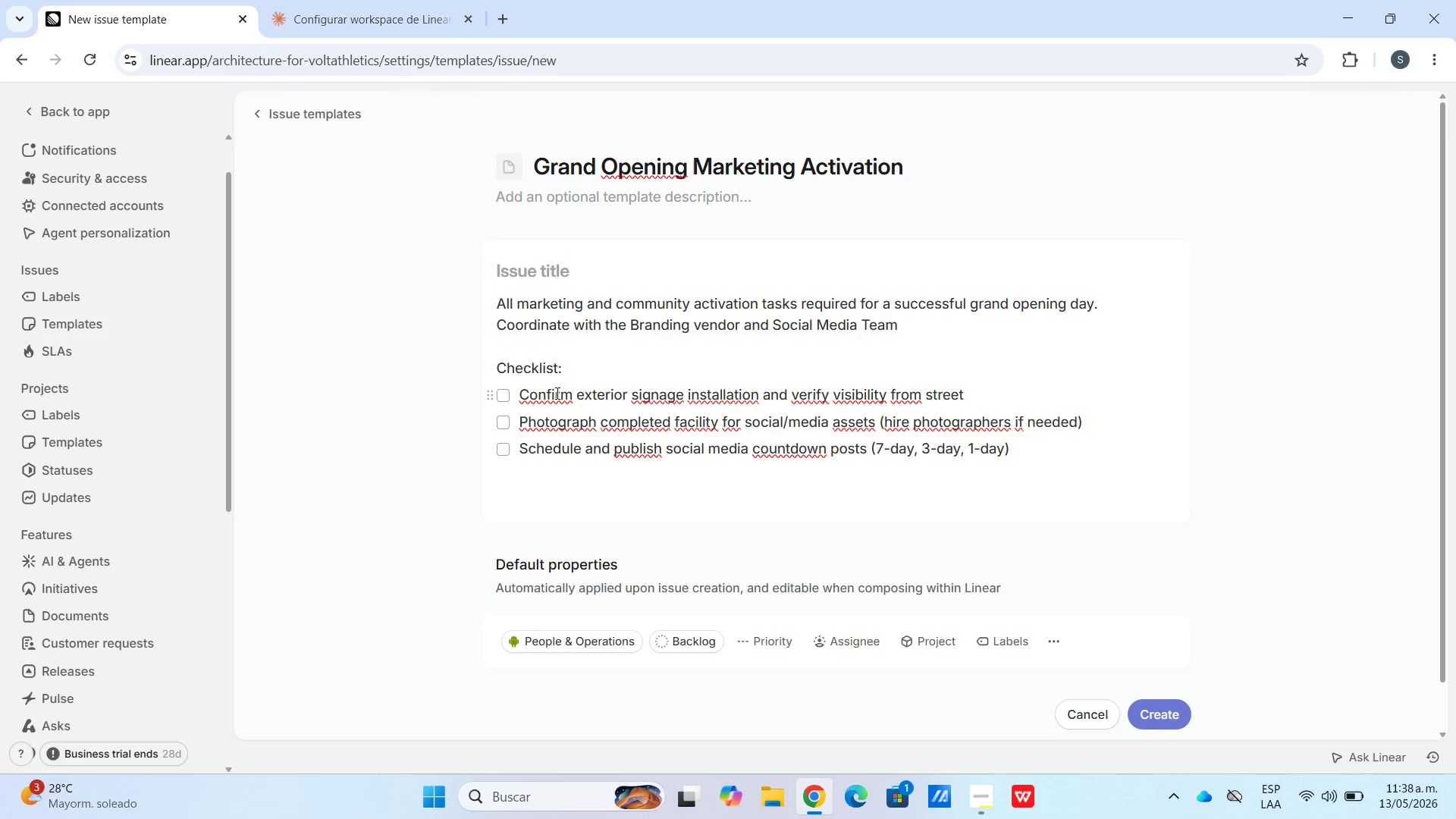 
key(Enter)
 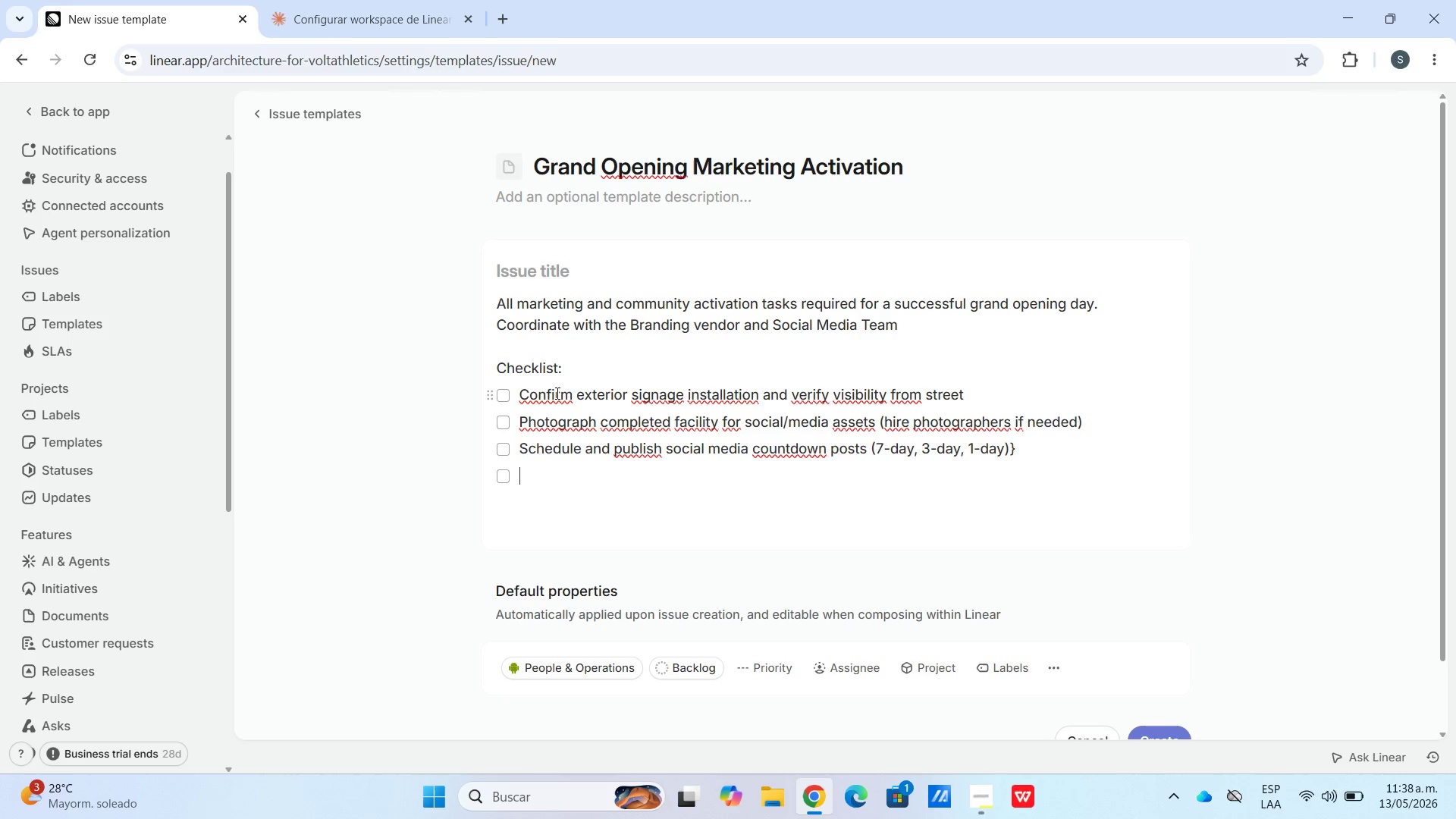 
type(Coordinate wo)
key(Backspace)
type(ith local opree)
key(Backspace)
key(Backspace)
key(Backspace)
key(Backspace)
type(ress lslsk)
key(Backspace)
key(Backspace)
key(Backspace)
key(Backspace)
key(Backspace)
 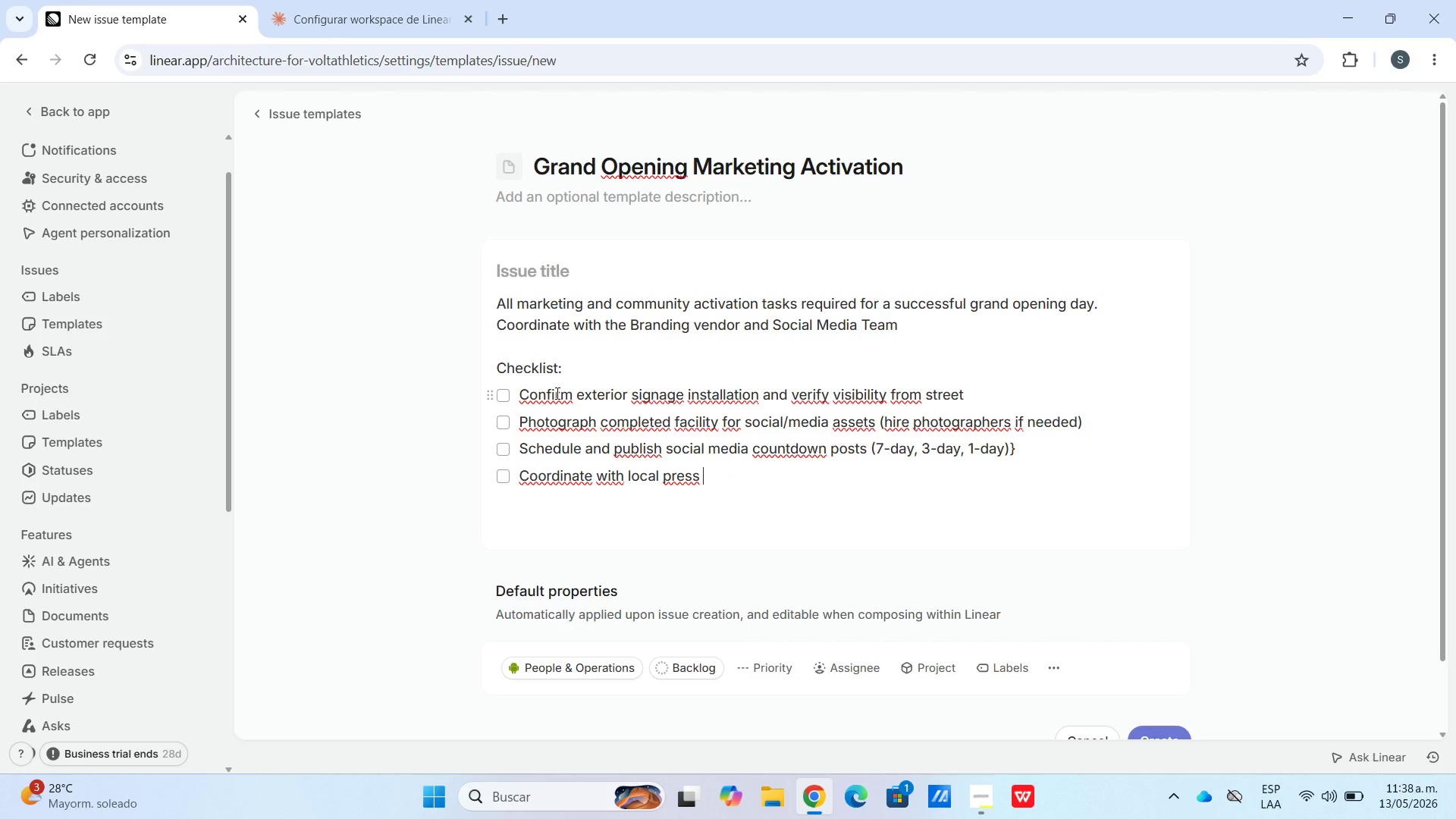 
type(for potential coverage *send pree)
key(Backspace)
type(ss kit()
 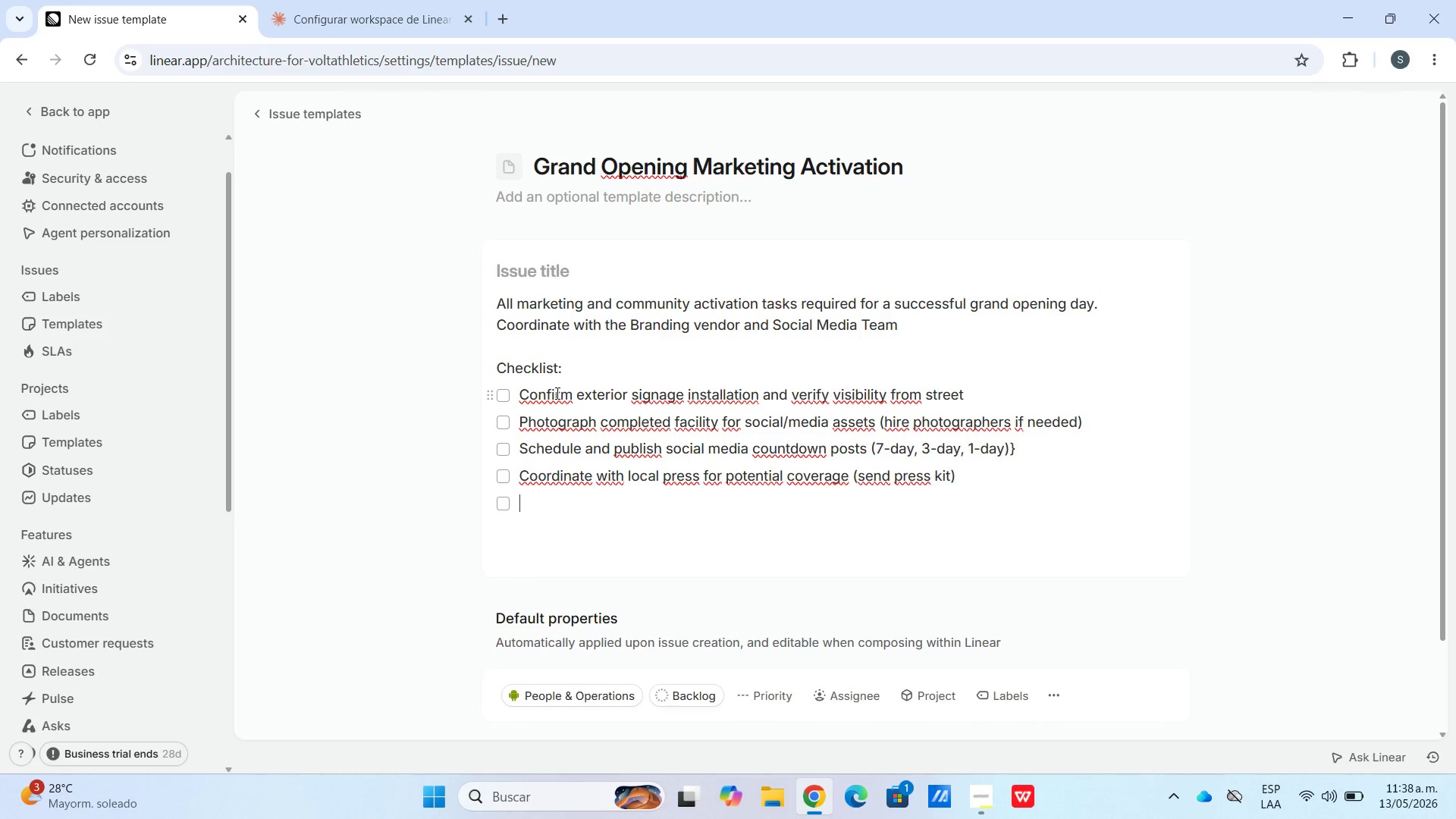 
 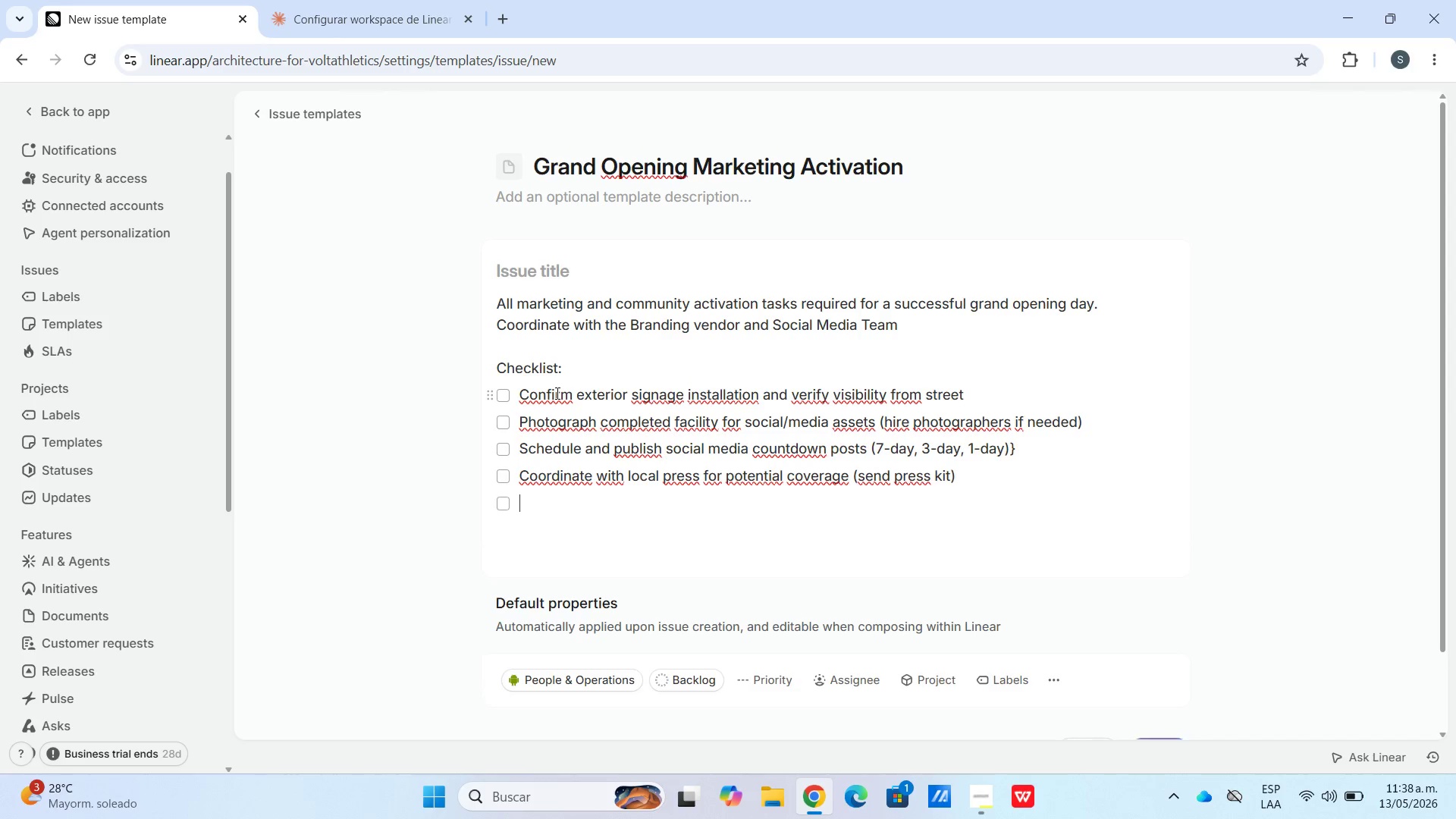 
key(Enter)
 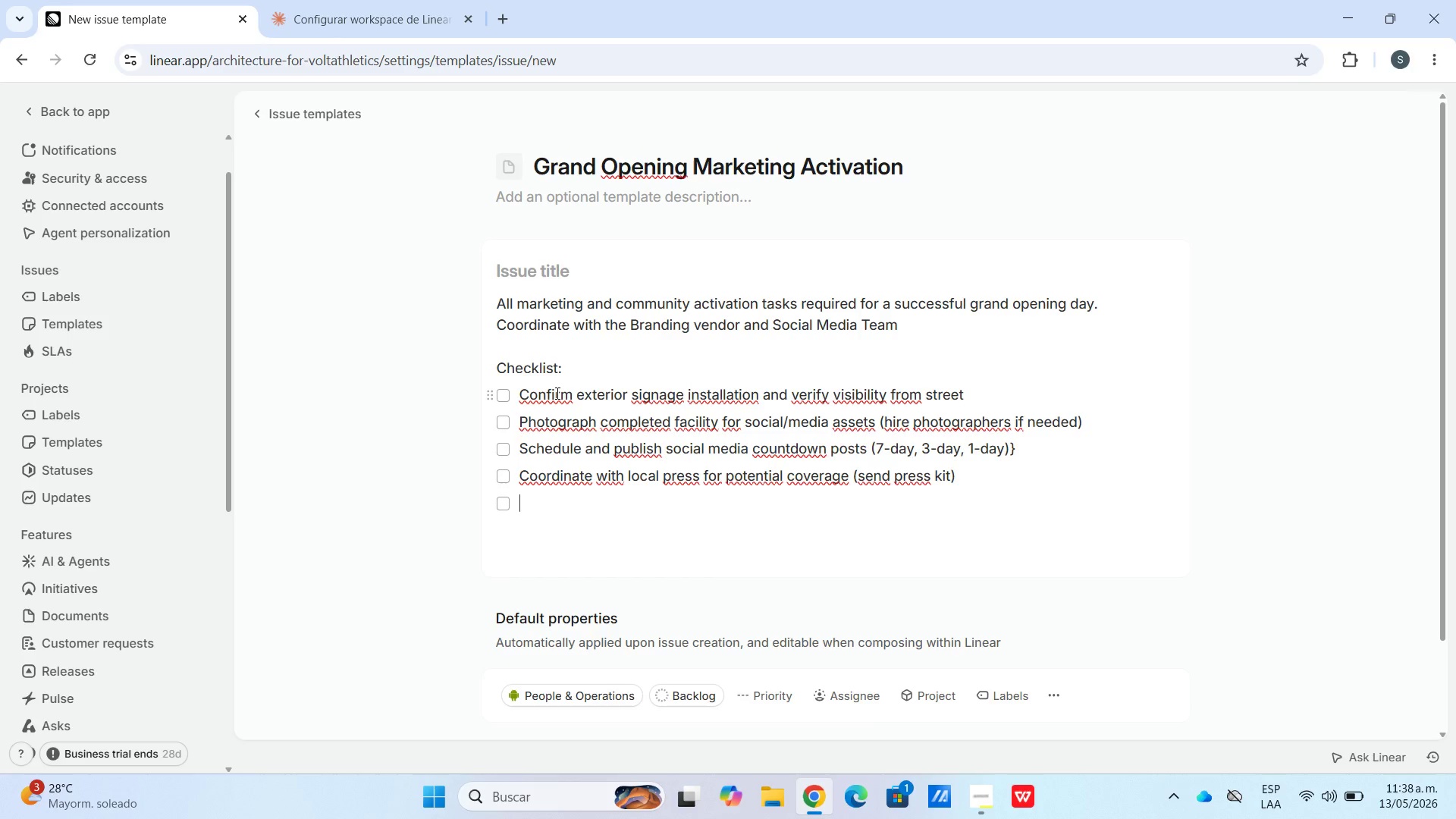 
type(Set up and test check +)
key(Backspace)
type(-)
key(Backspace)
key(Backspace)
type(- i)
key(Backspace)
key(Backspace)
type(in system for grand opening event guess)
key(Backspace)
key(Backspace)
type(sts)
 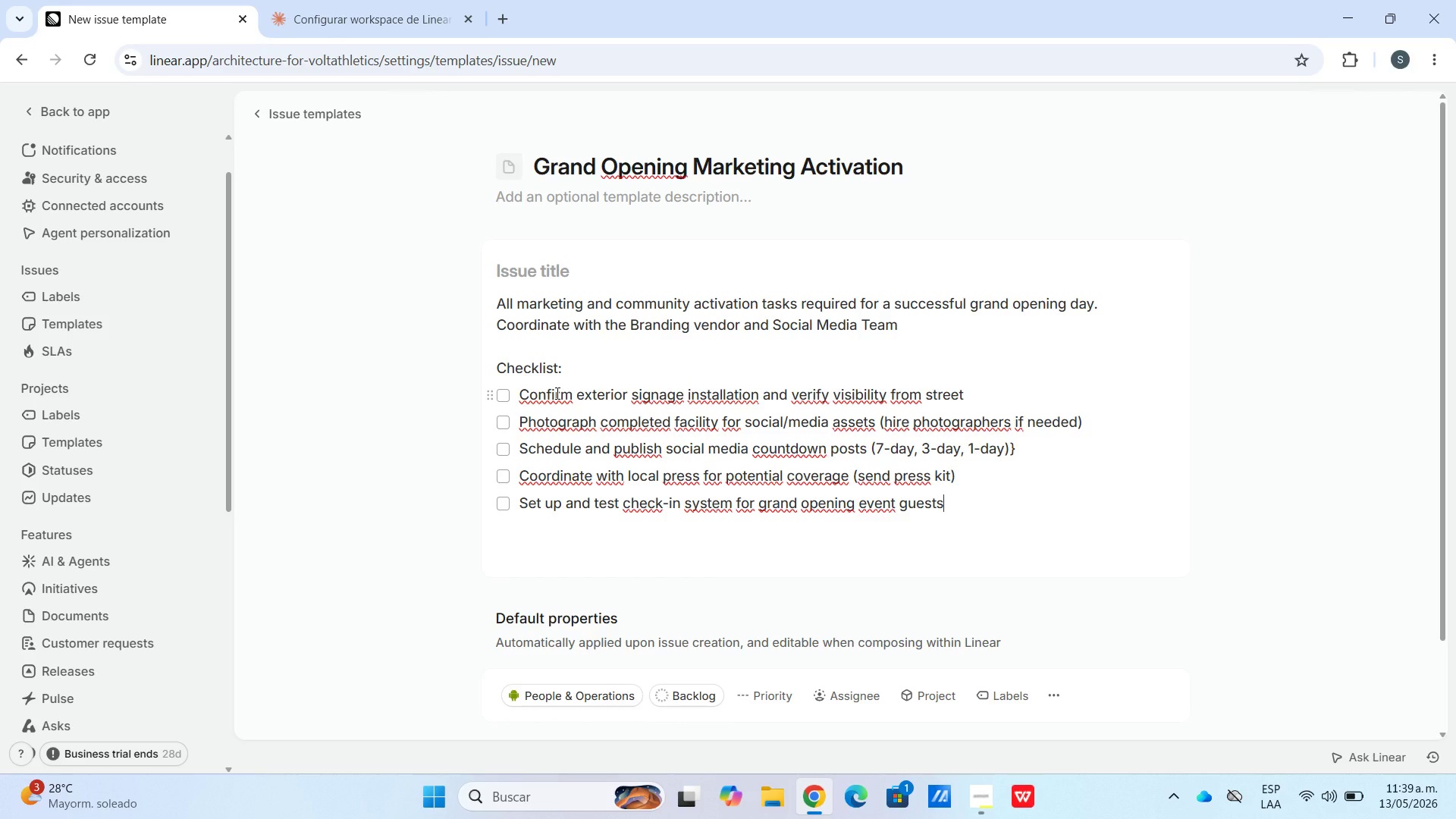 
key(Enter)
 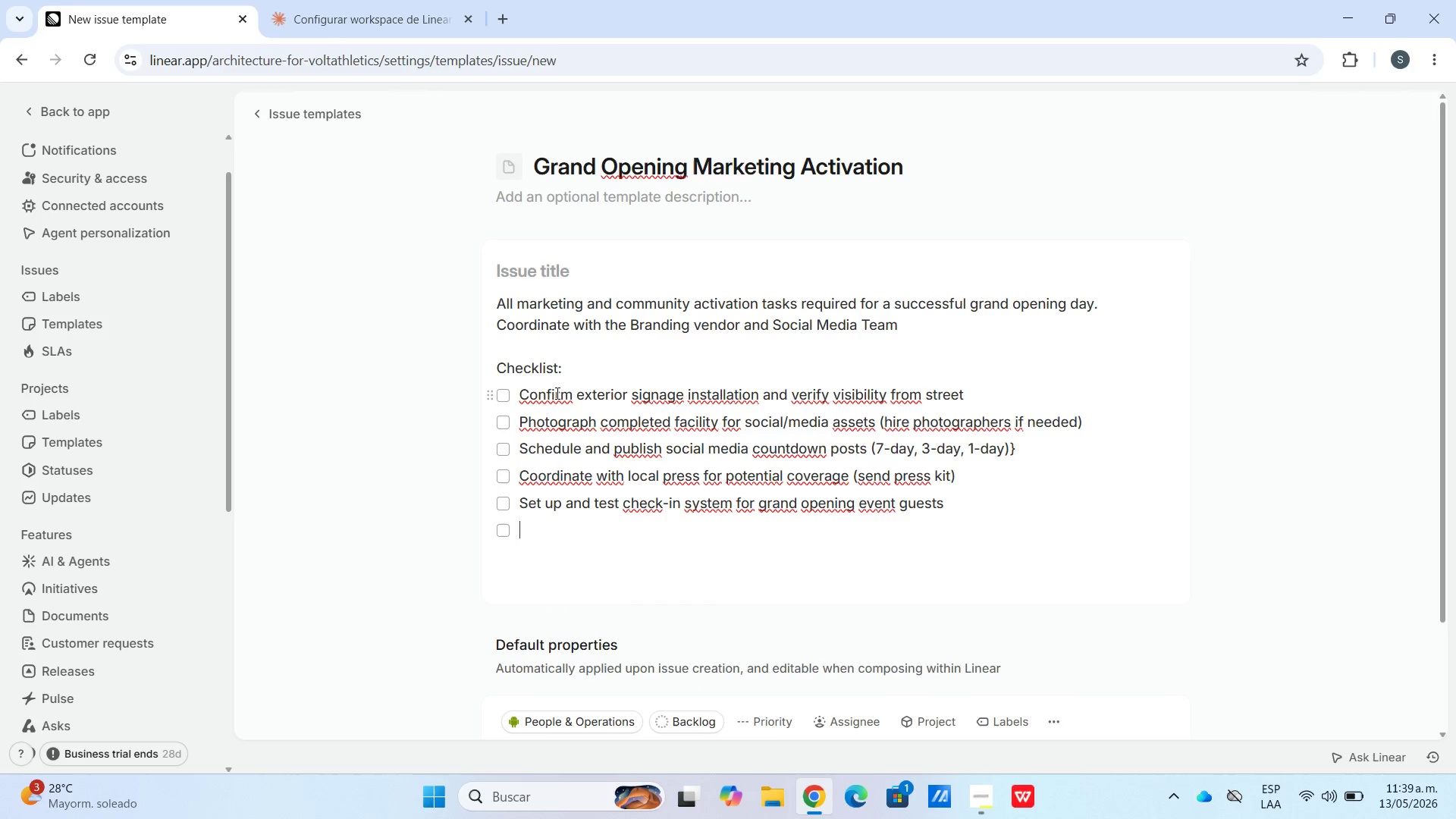 
type(P)
key(Backspace)
type(Order and confirm delivery of opening day giveaway items*swag bags()
 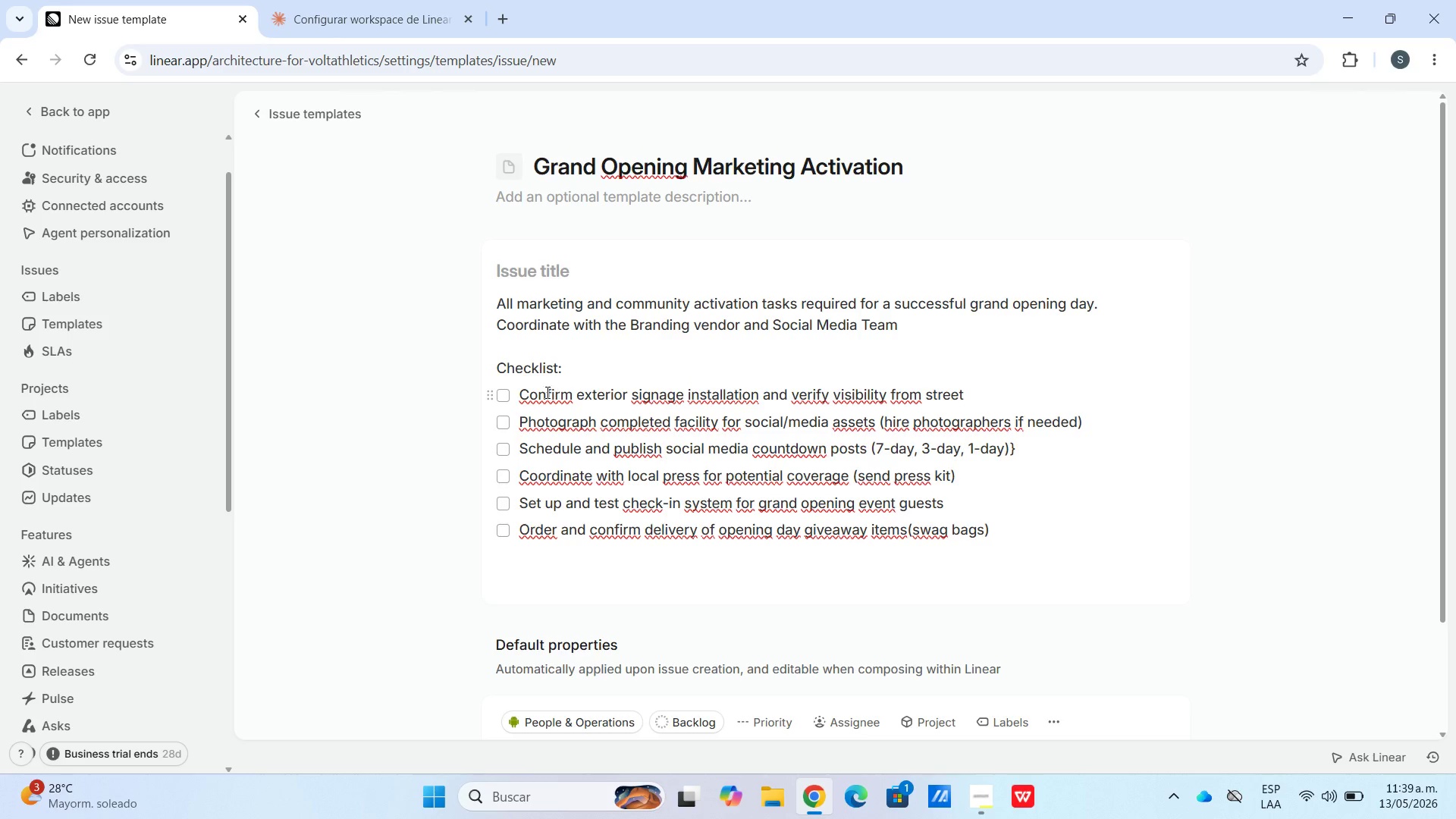 
left_click_drag(start_coordinate=[894, 535], to_coordinate=[899, 535])
 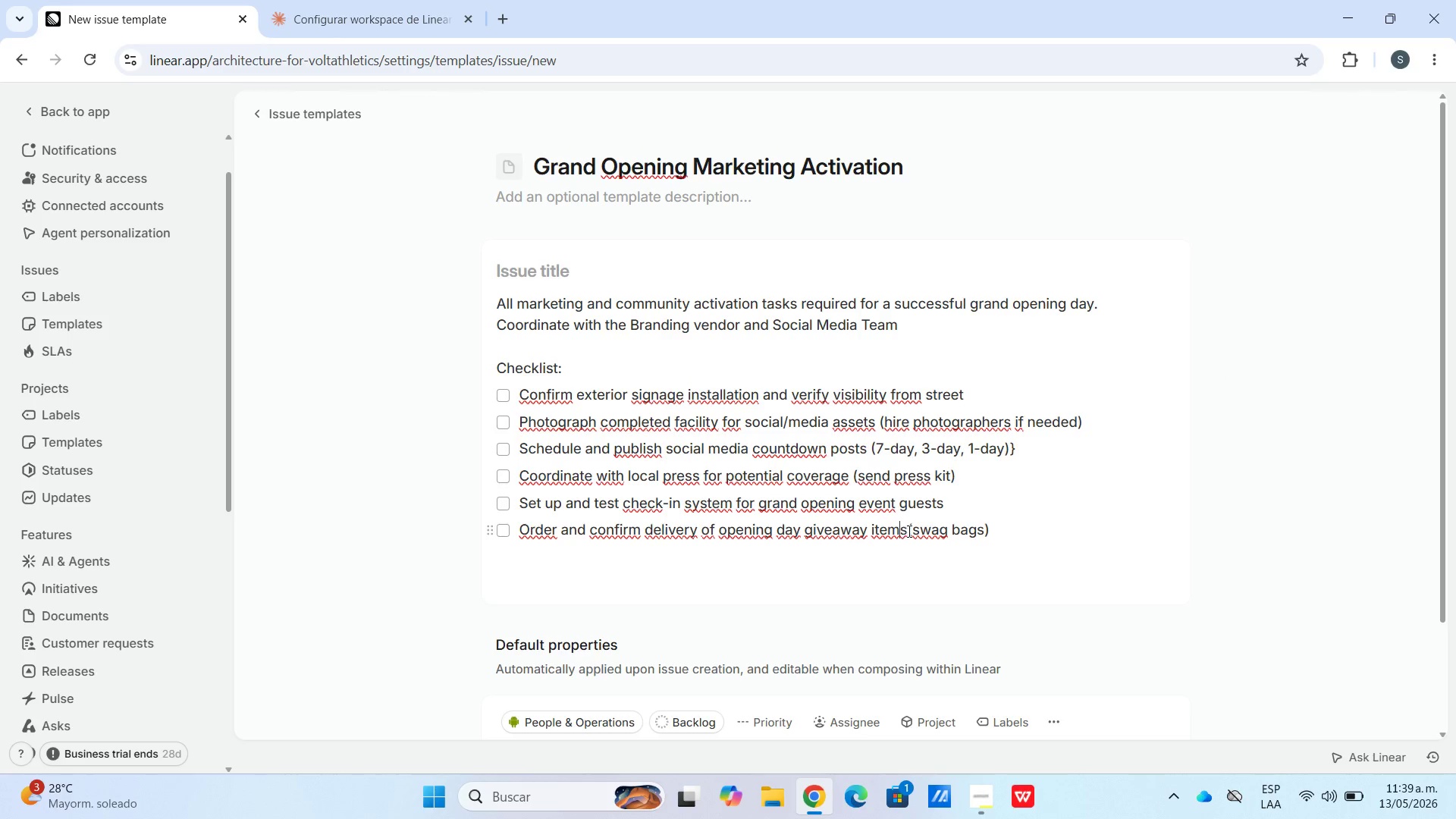 
double_click([908, 531])
 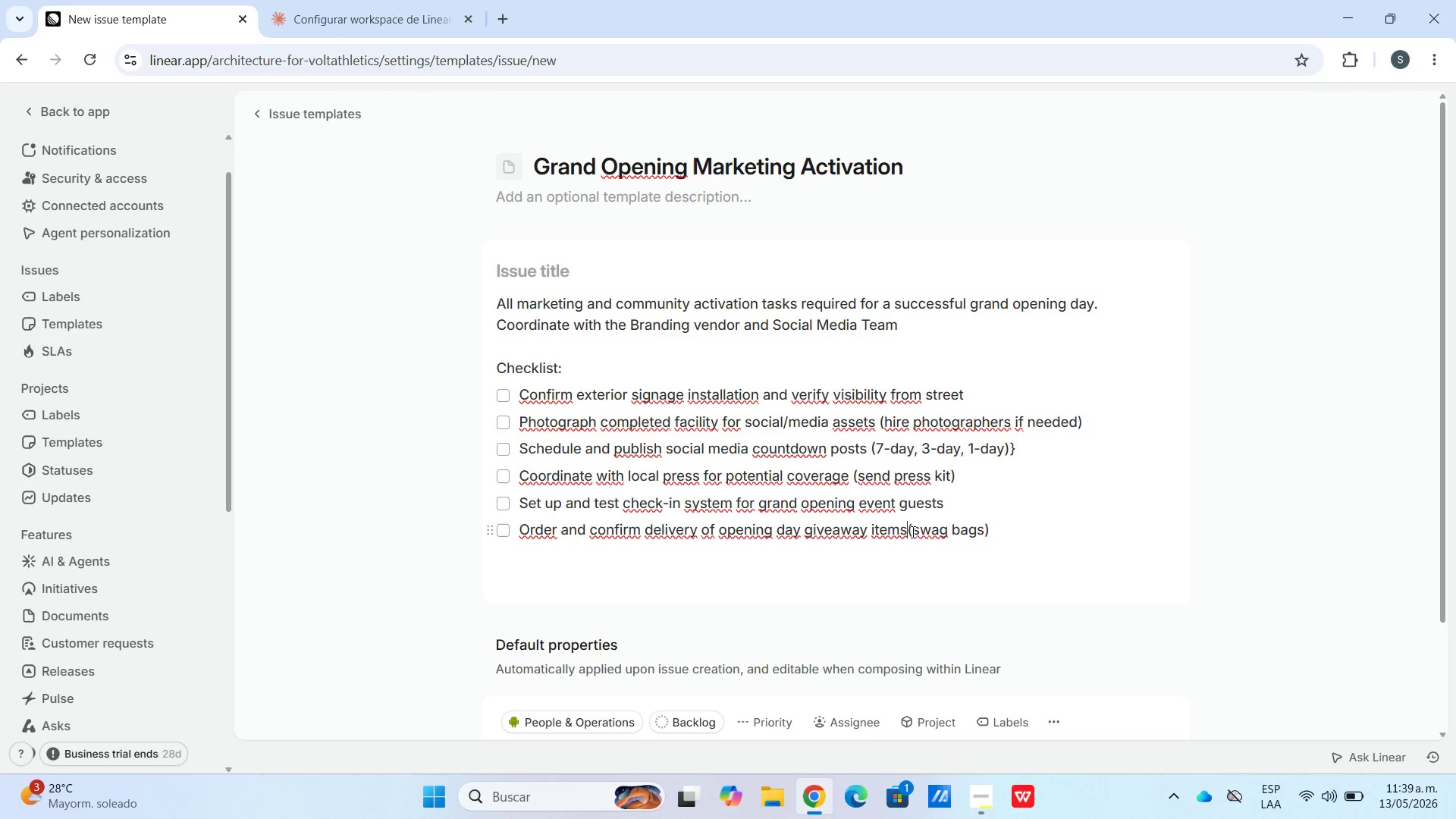 
key(Space)
 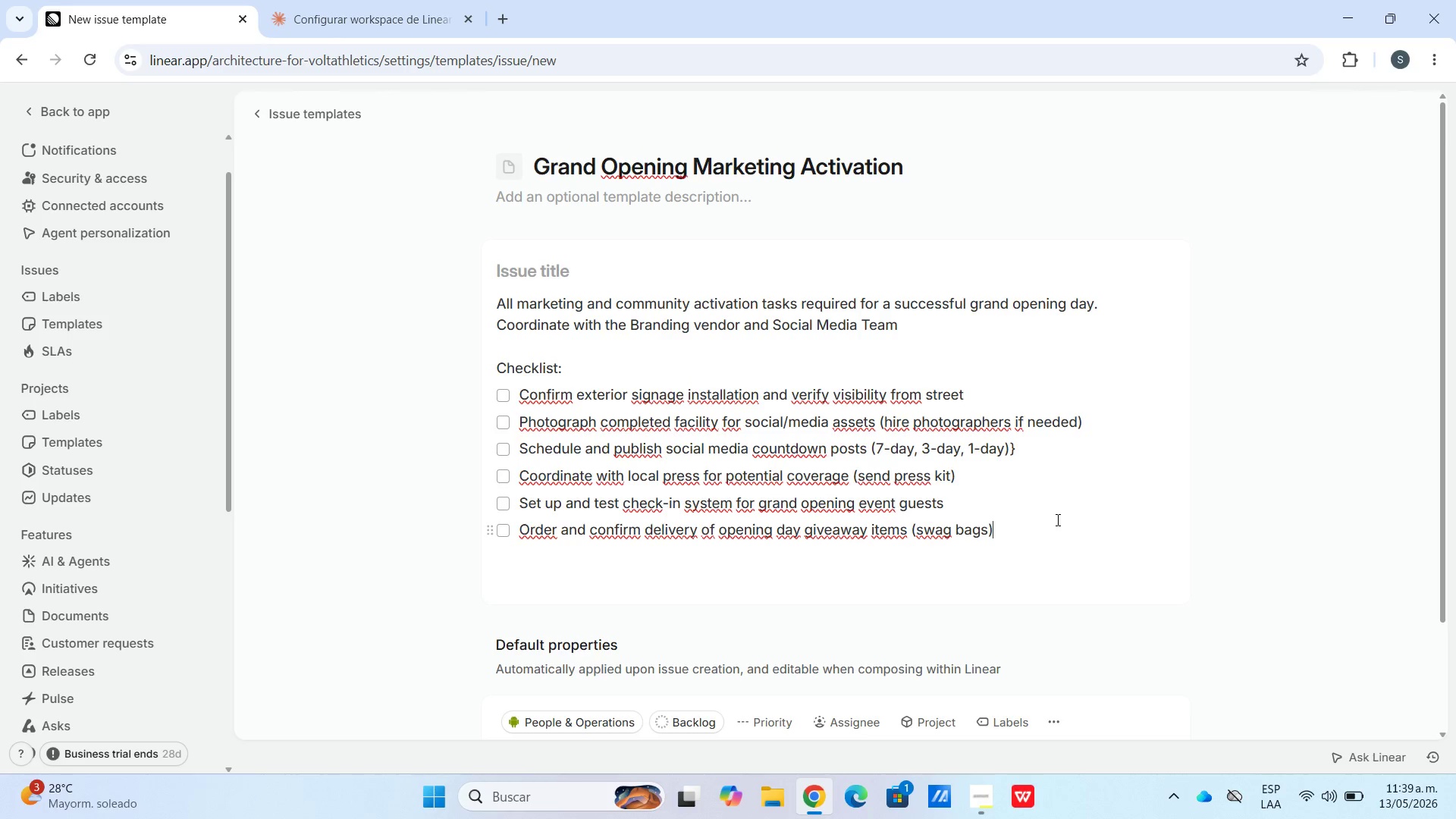 
key(Enter)
 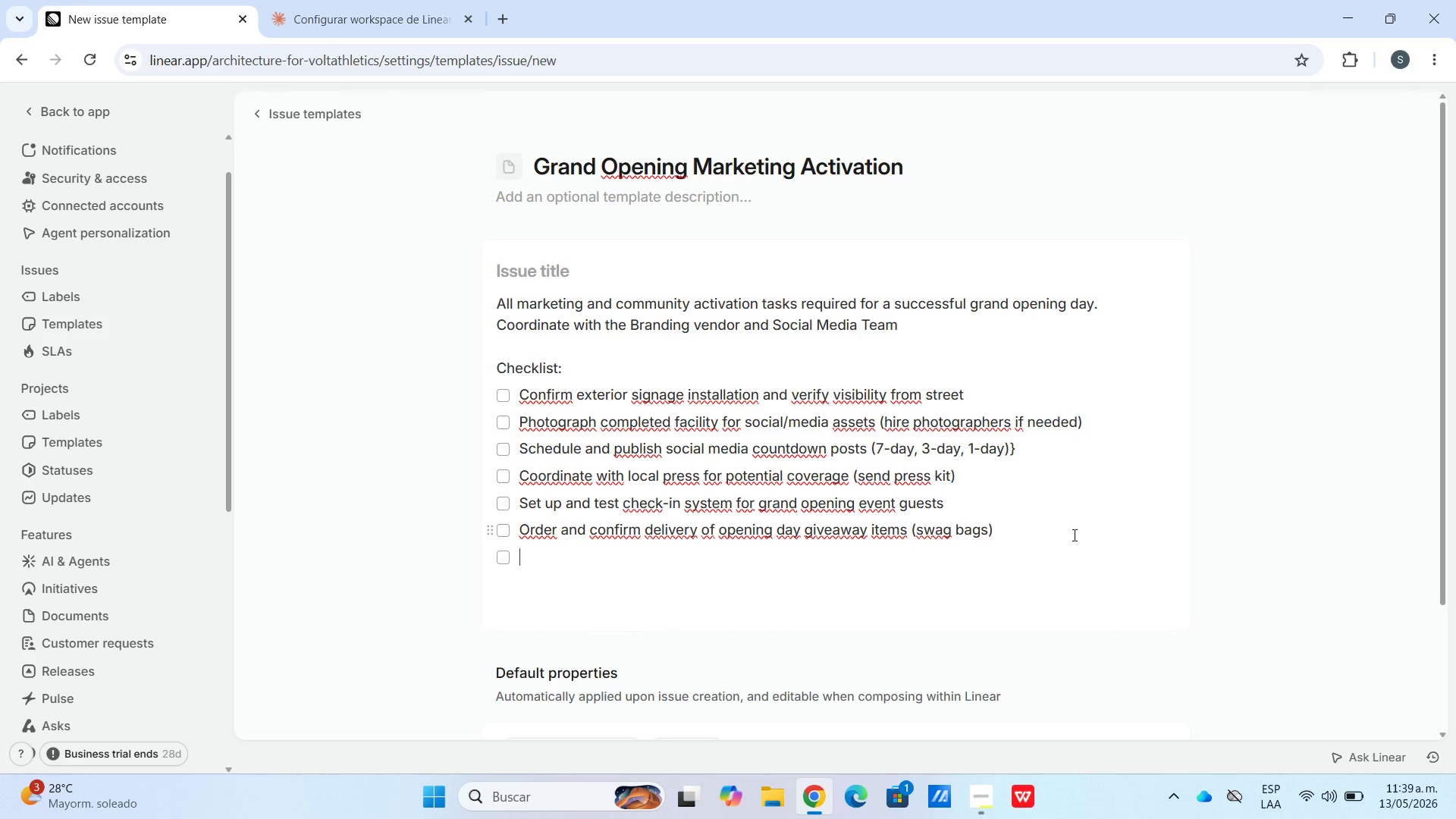 
type(Brief all staff on talking points and brand messaging for opening)
 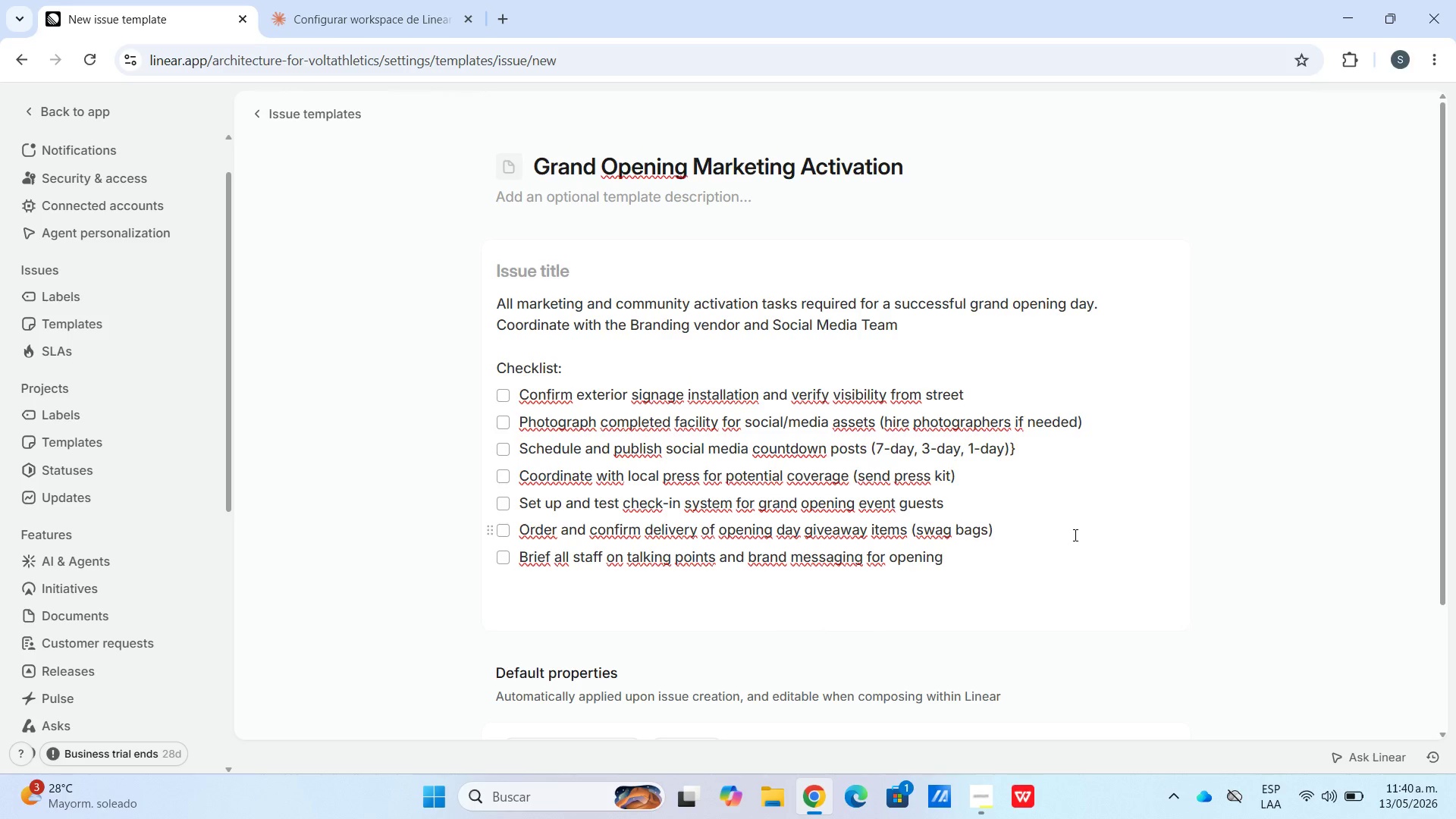 
type( dayt)
key(Backspace)
key(Backspace)
type(y)
 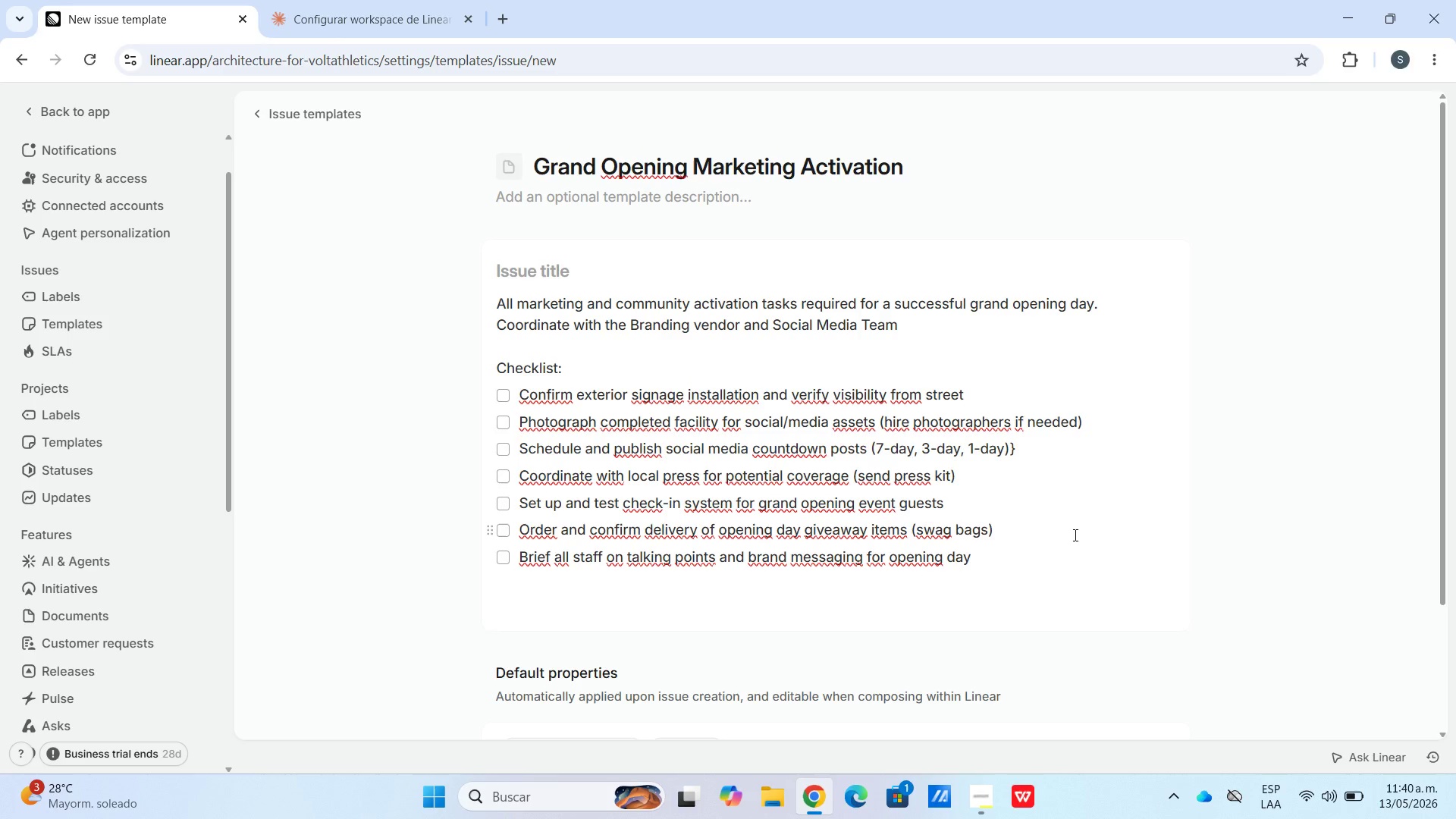 
key(Enter)
 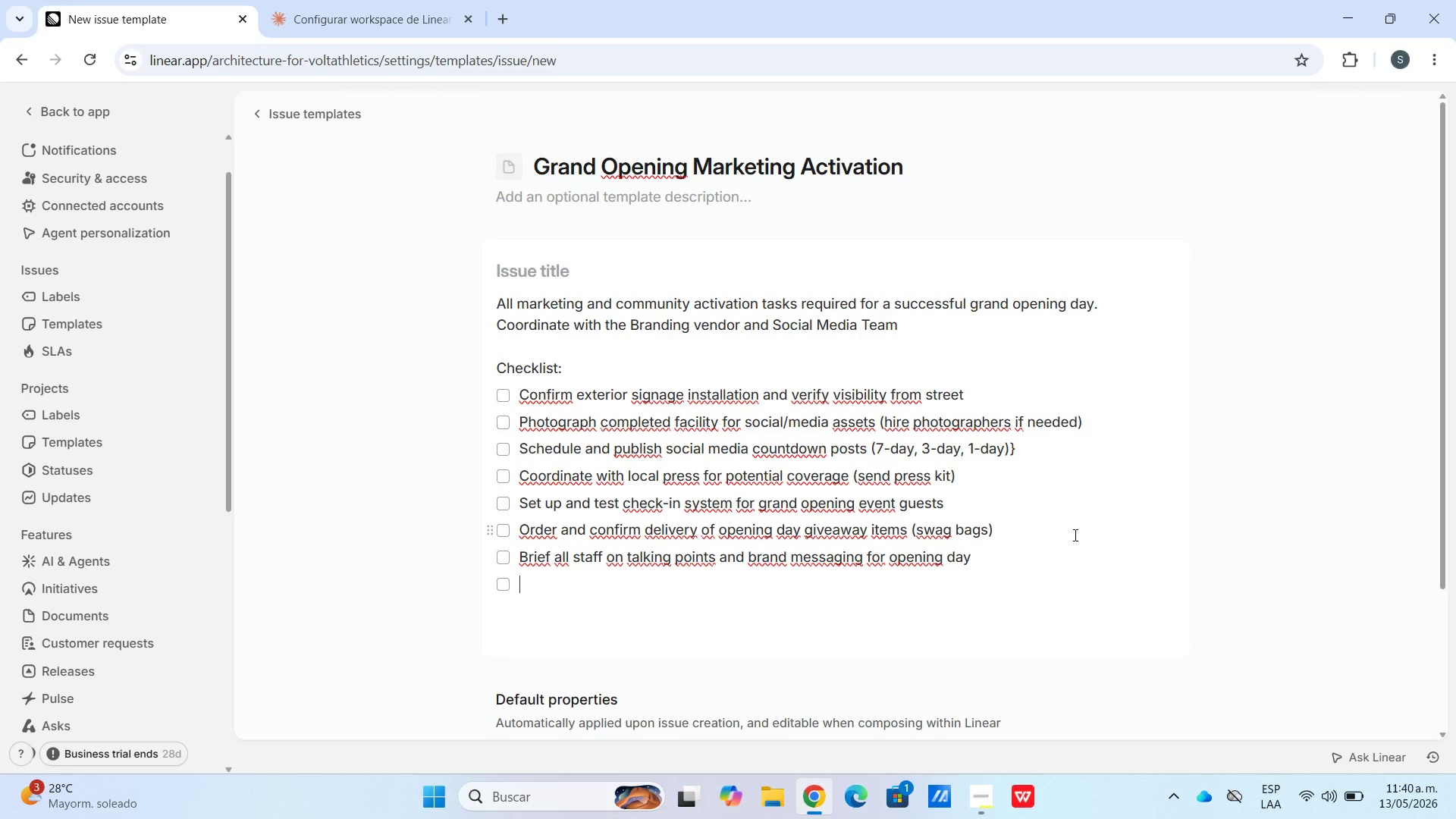 
type(Set up referral coe)
key(Backspace)
type(de system in POS before opening)
 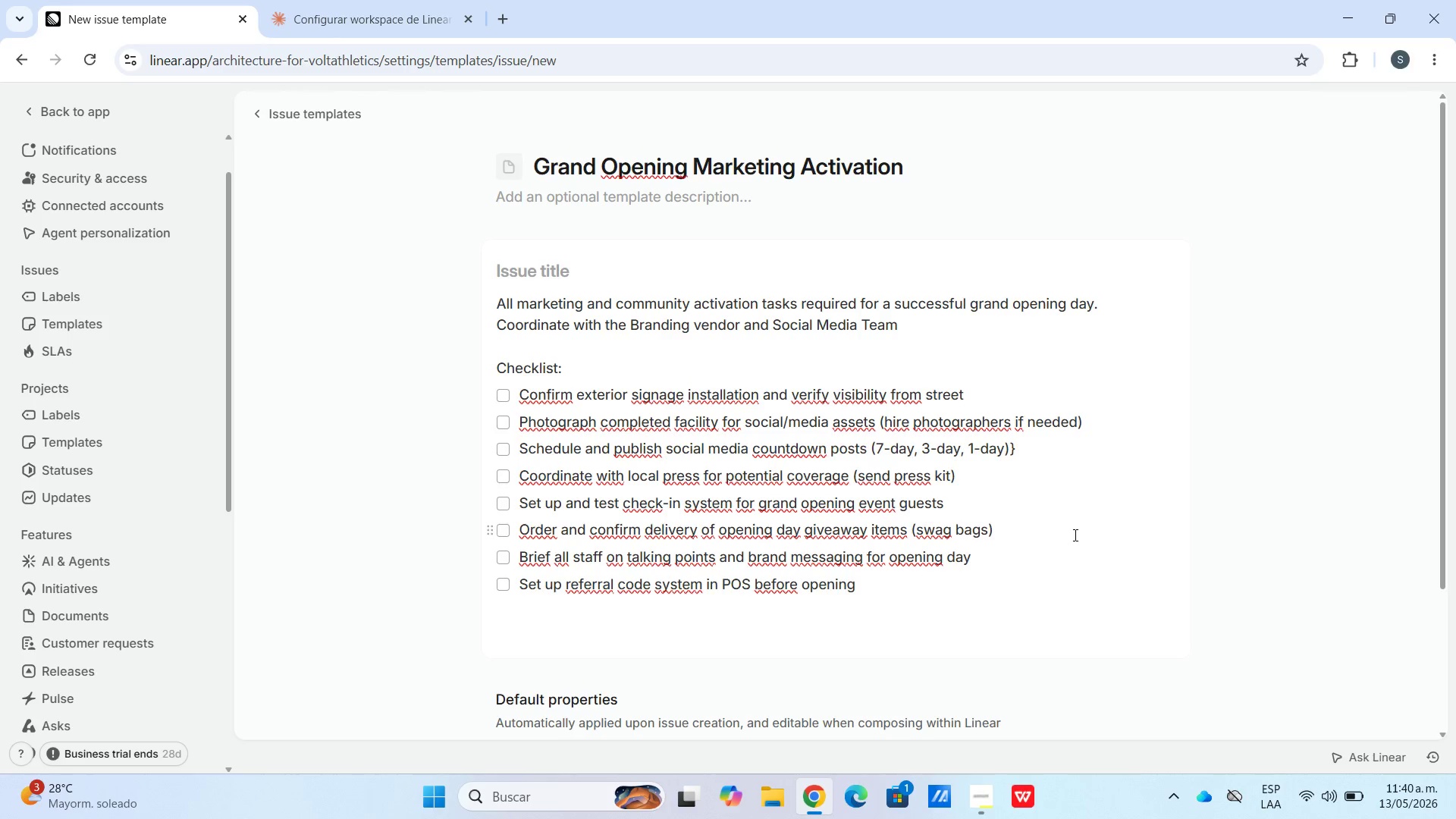 
hold_key(key=ShiftLeft, duration=0.33)
 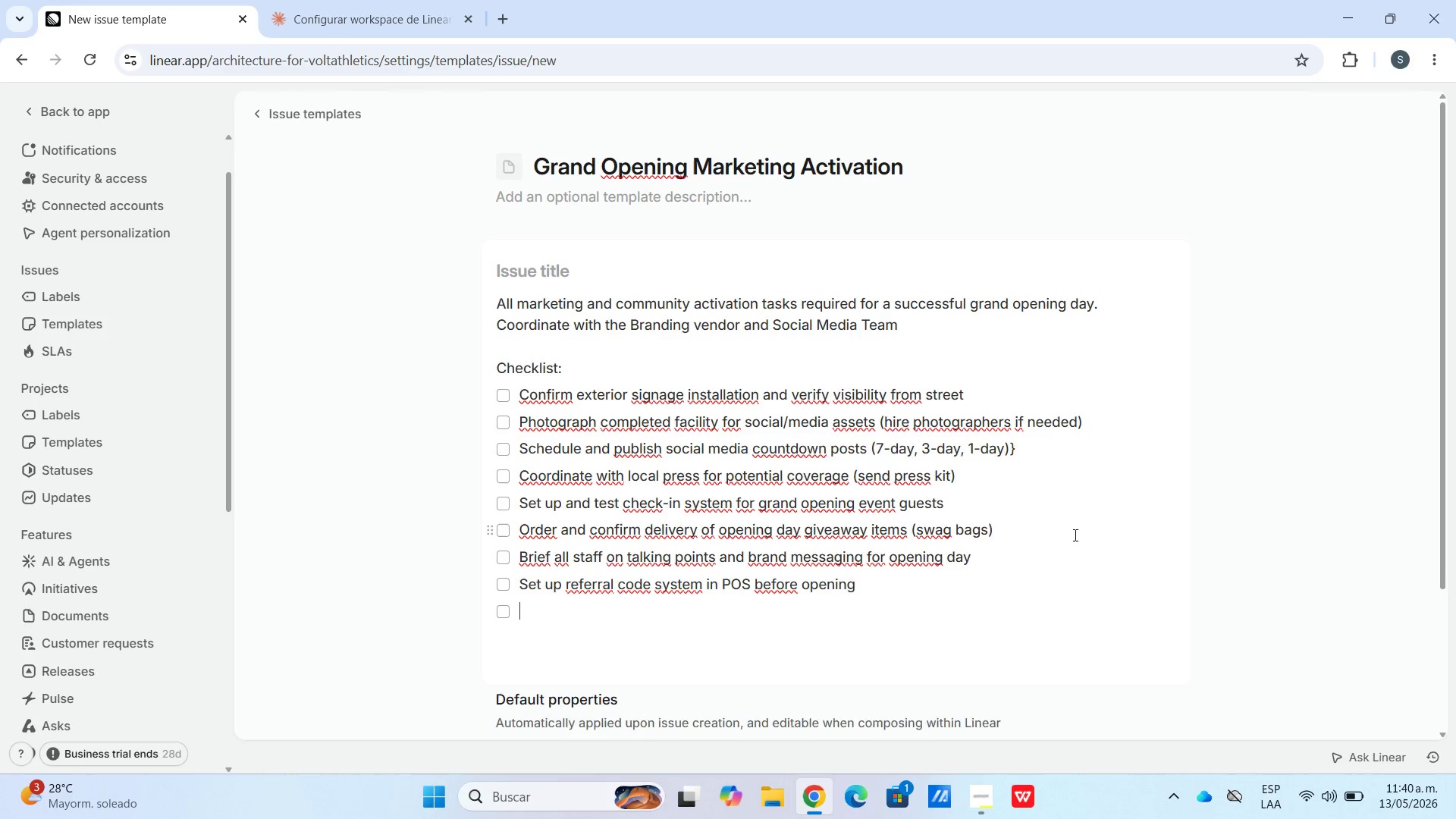 
key(Enter)
 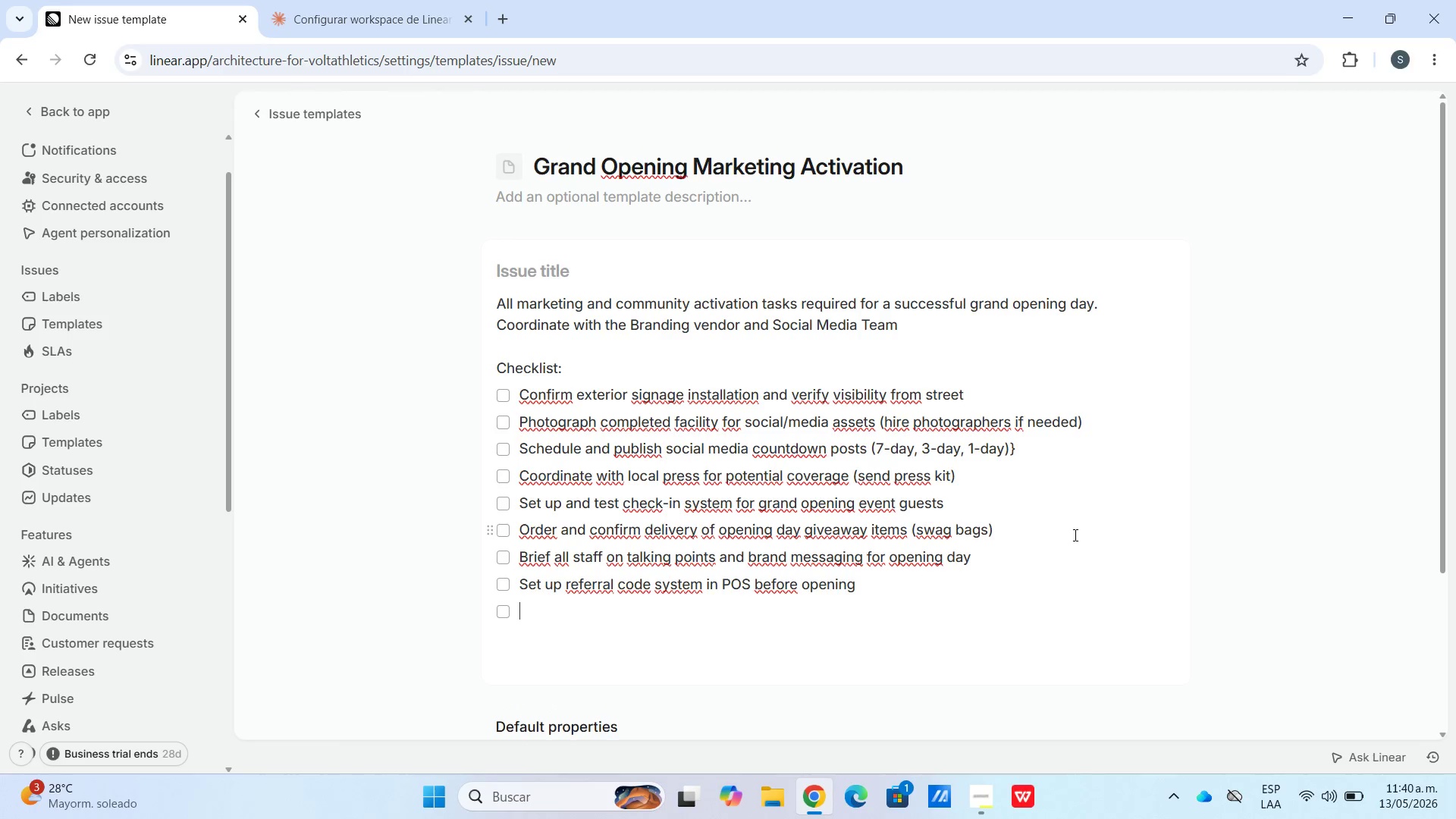 
type(Post-event> publish)
 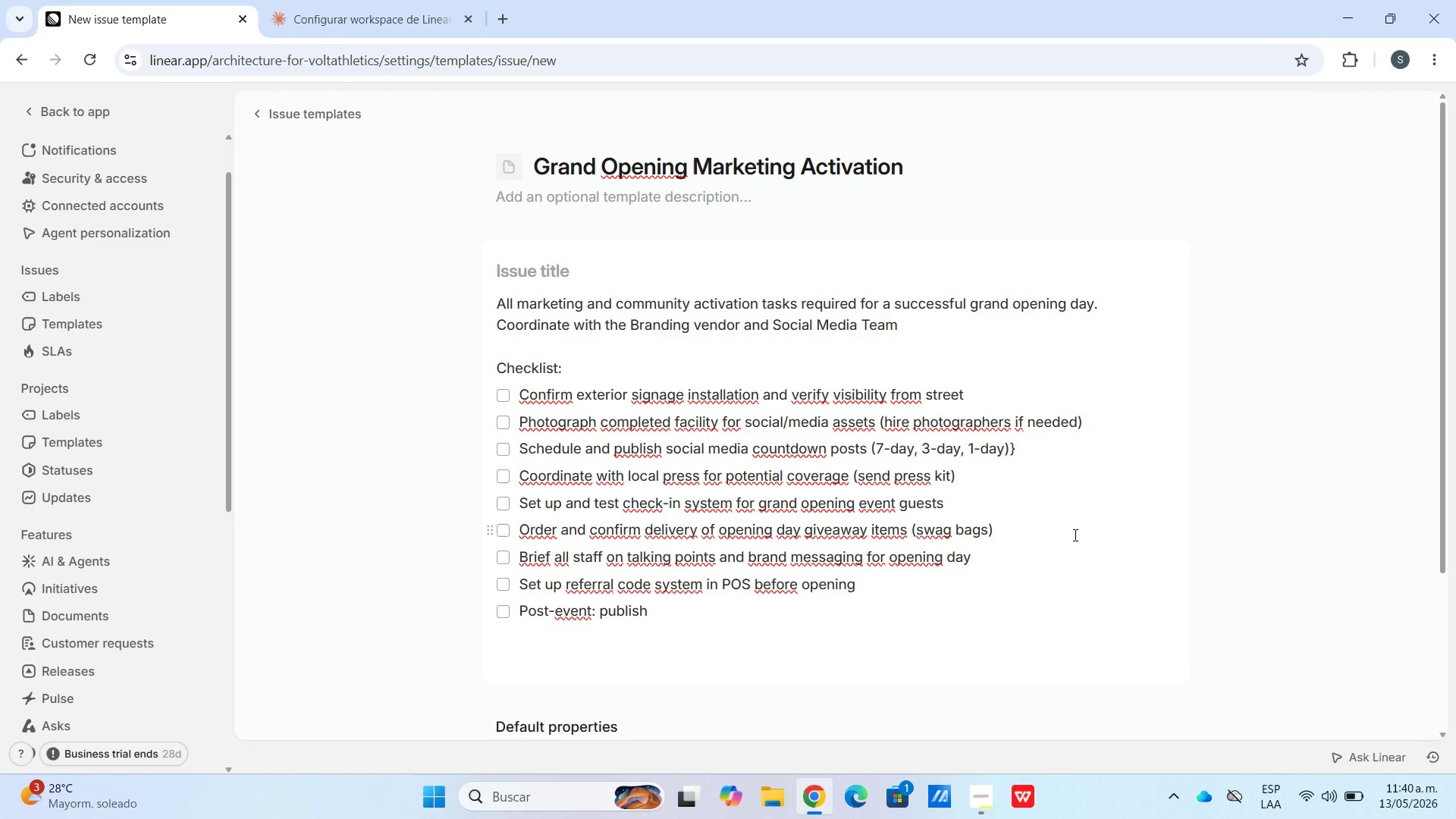 
type( recap count)
key(Backspace)
key(Backspace)
key(Backspace)
type(ntent)
 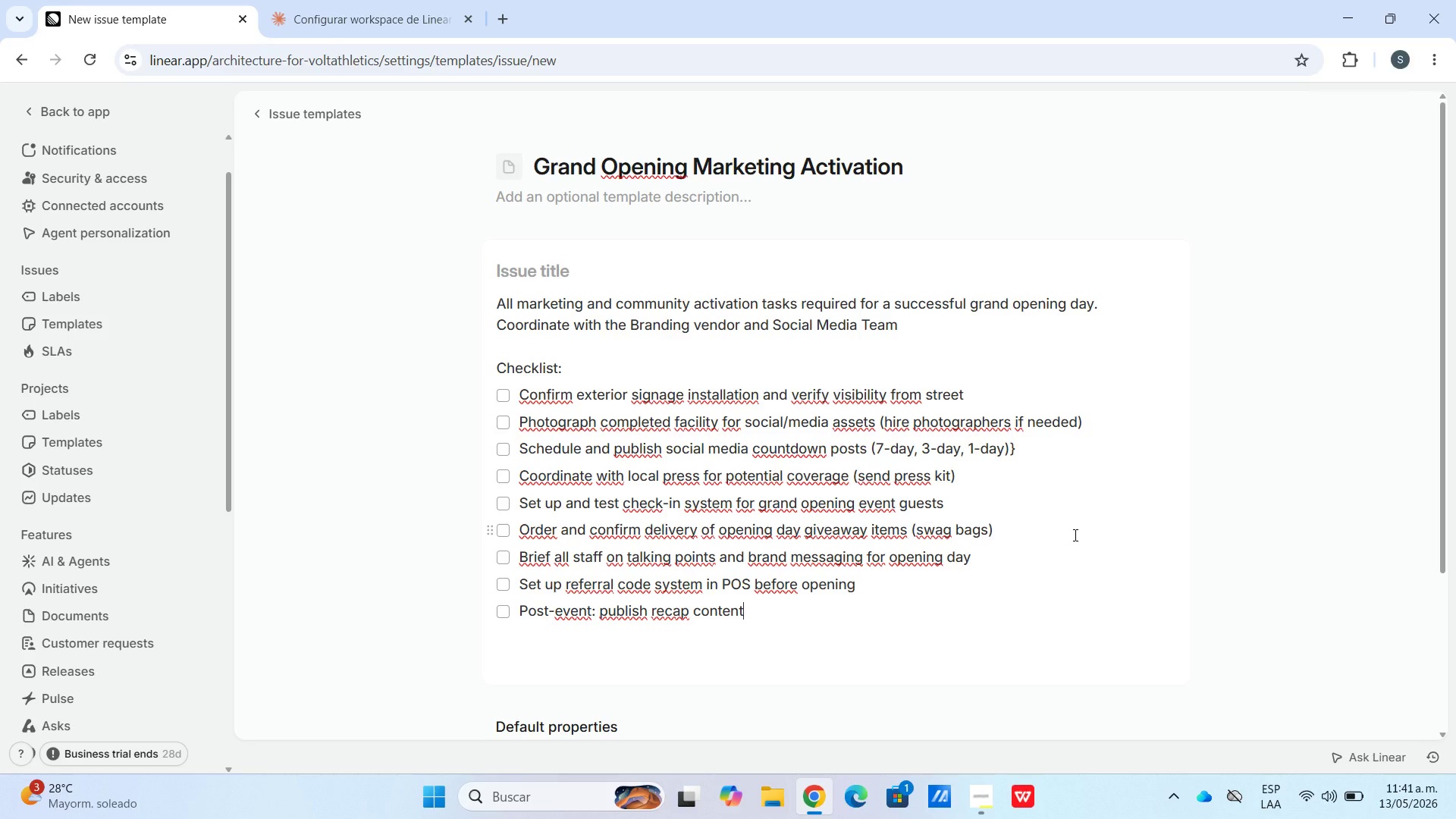 
wait(9.34)
 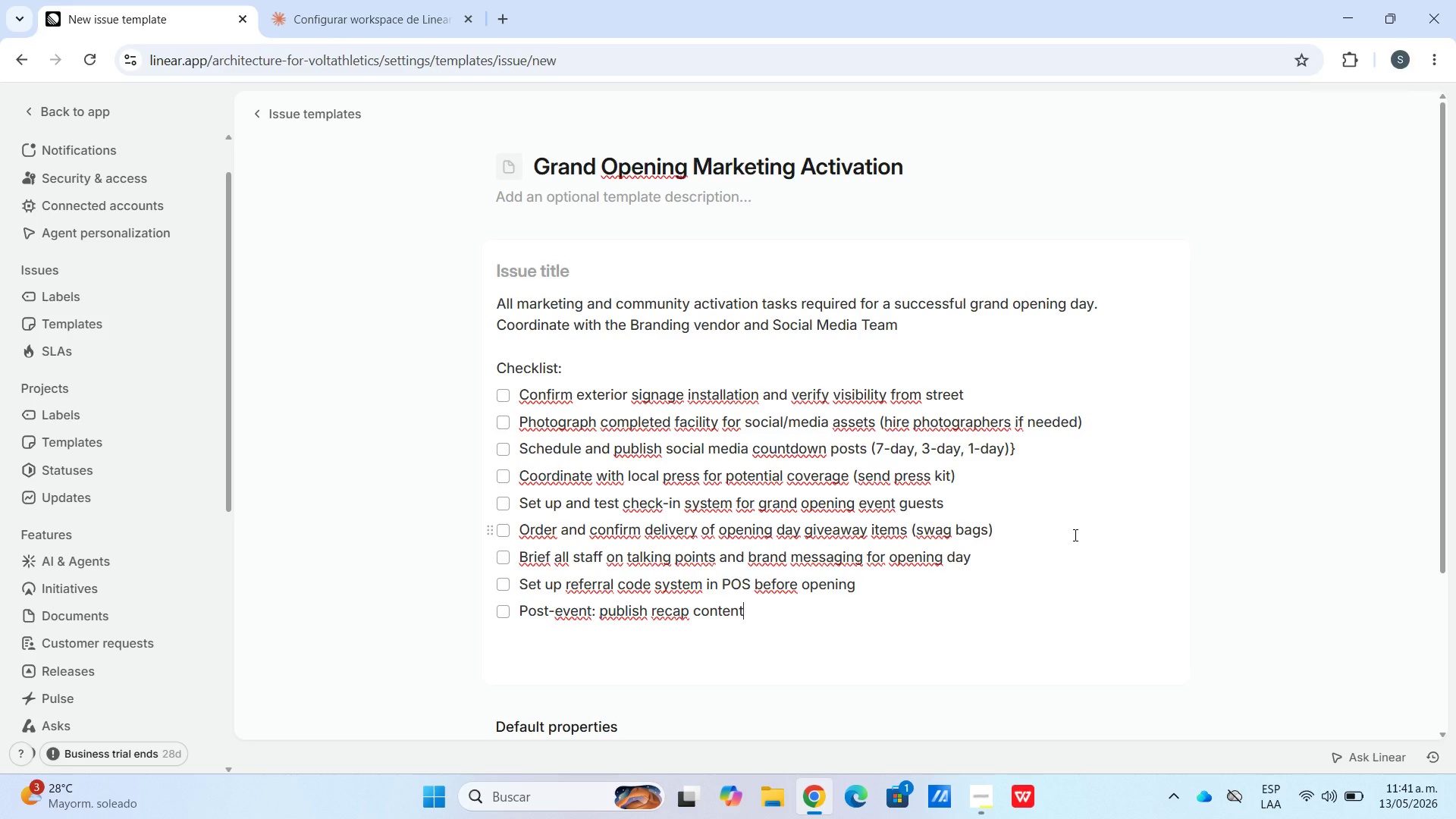 
type( and collect testimonials wo)
key(Backspace)
type(iththing)
key(Backspace)
key(Backspace)
key(Backspace)
key(Backspace)
key(Backspace)
type(ing)
 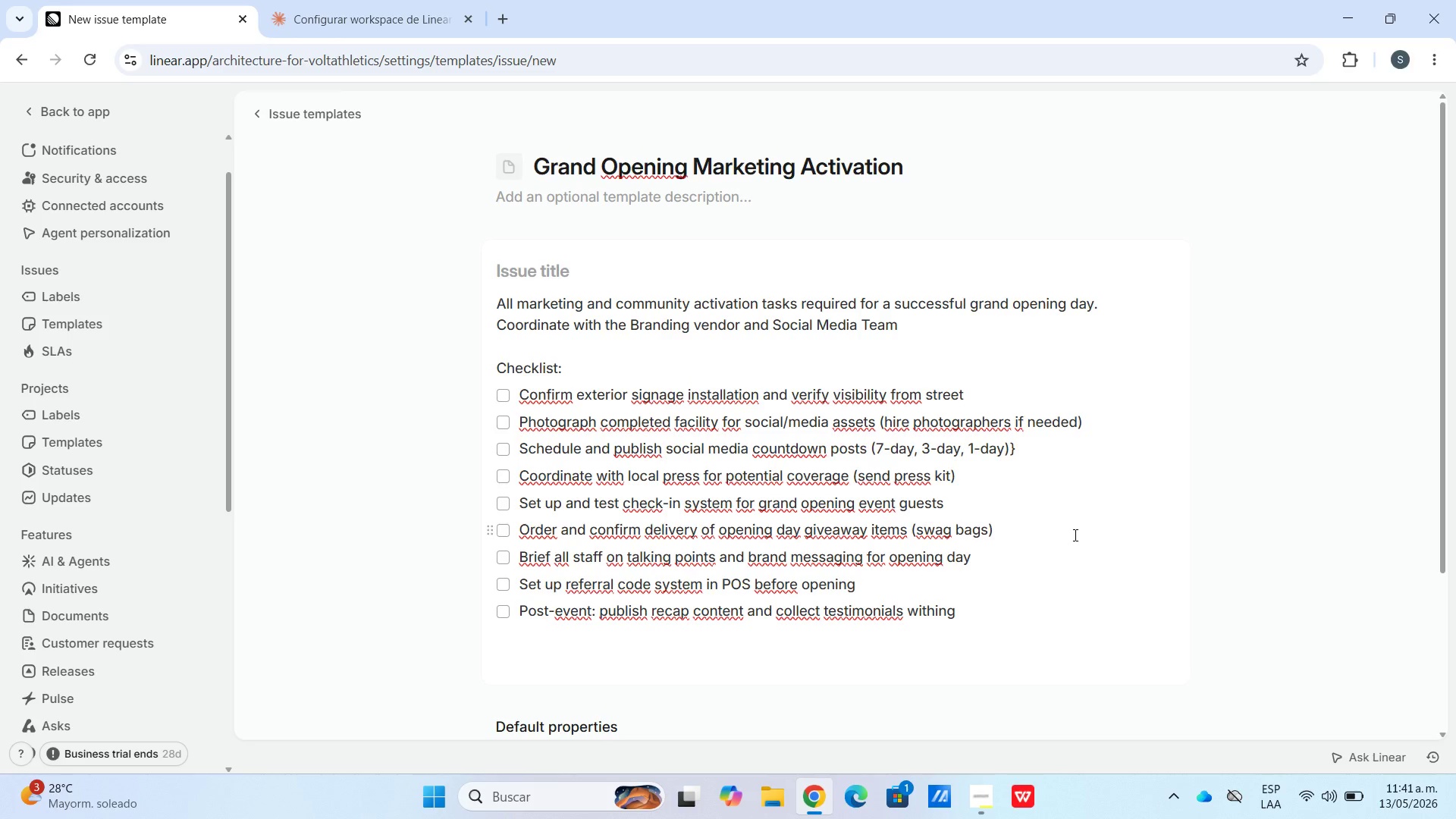 
wait(10.14)
 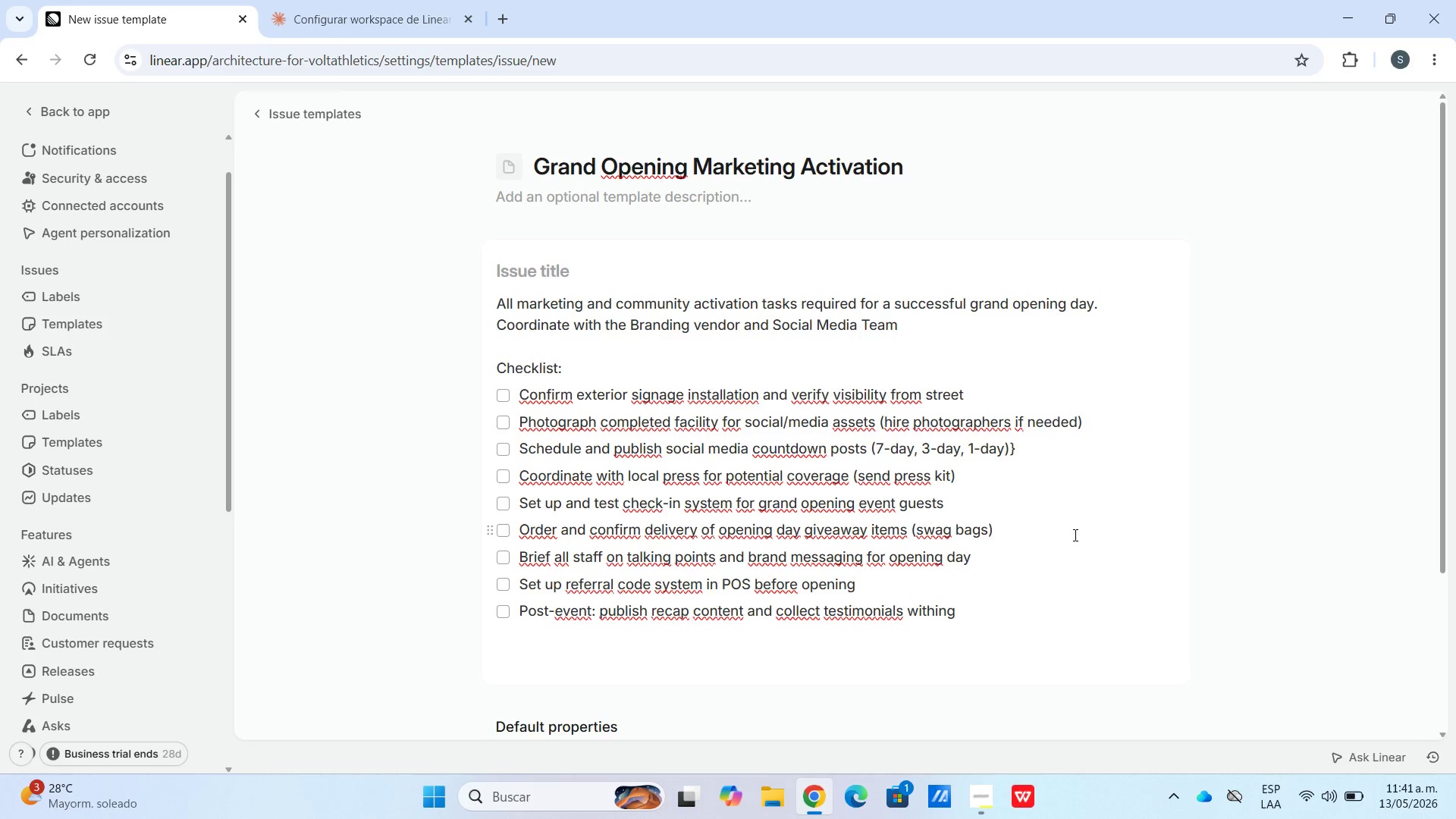 
type( 48 hours)
 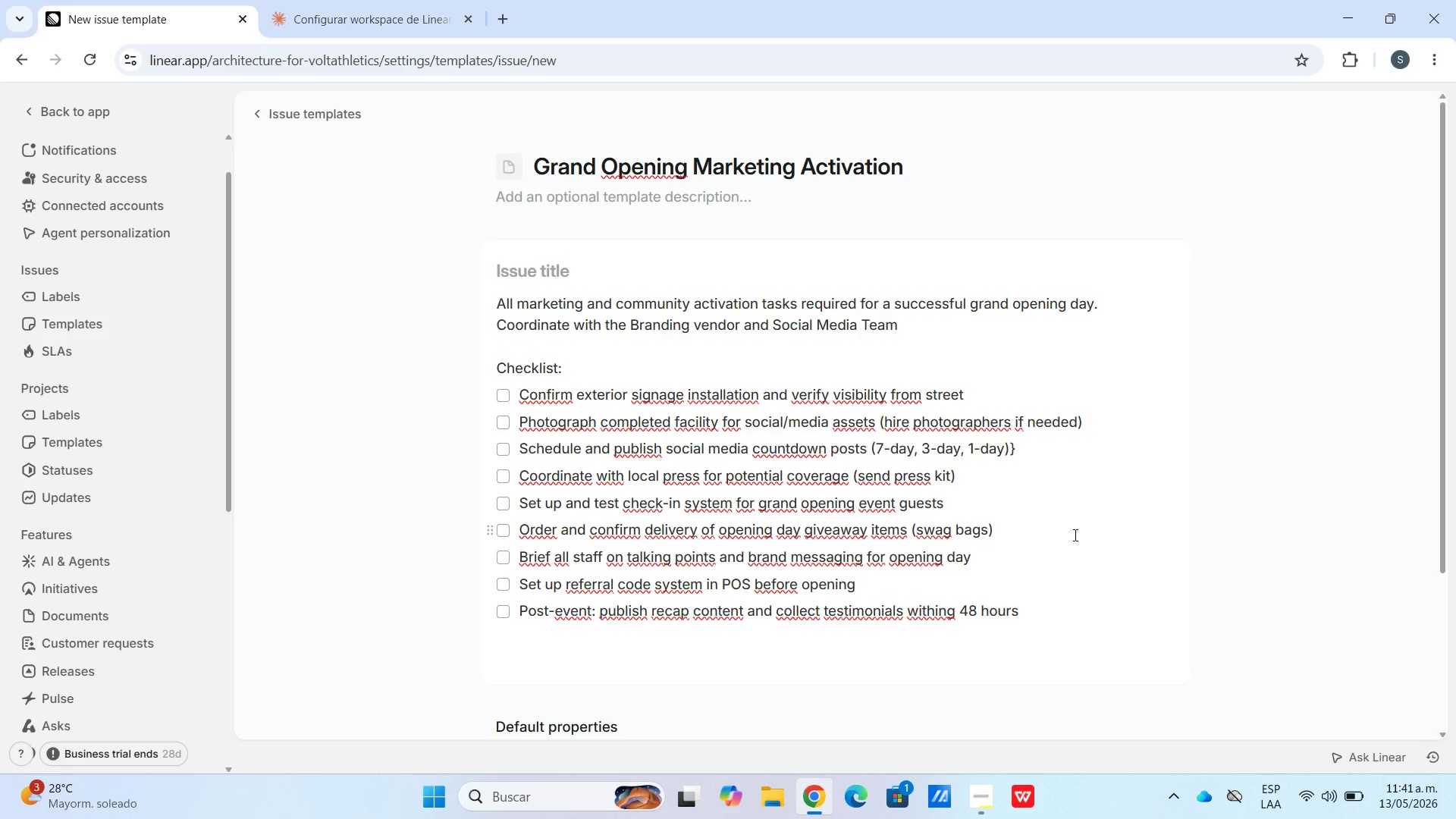 
wait(5.28)
 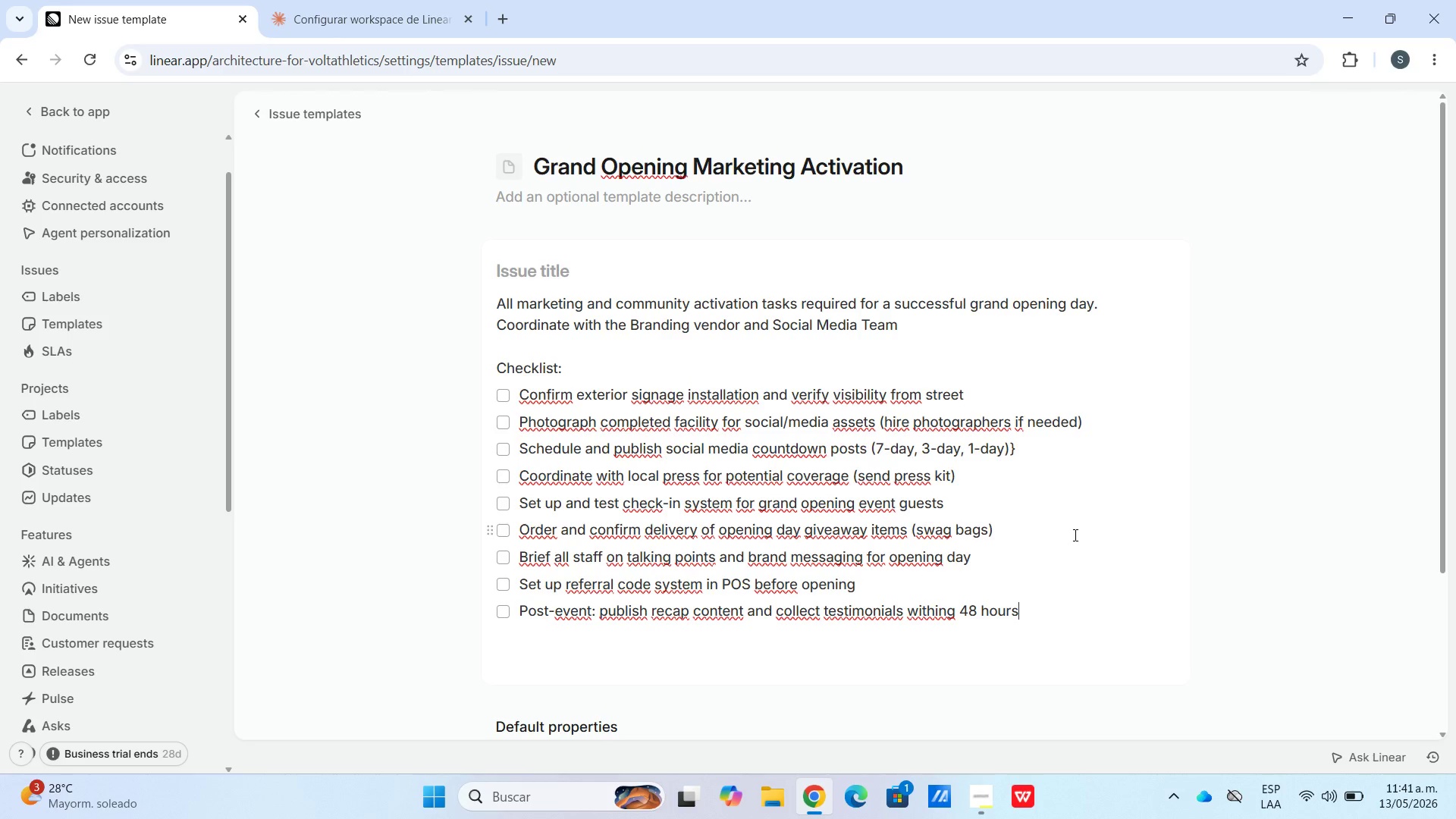 
scroll: coordinate [1004, 589], scroll_direction: down, amount: 5.0
 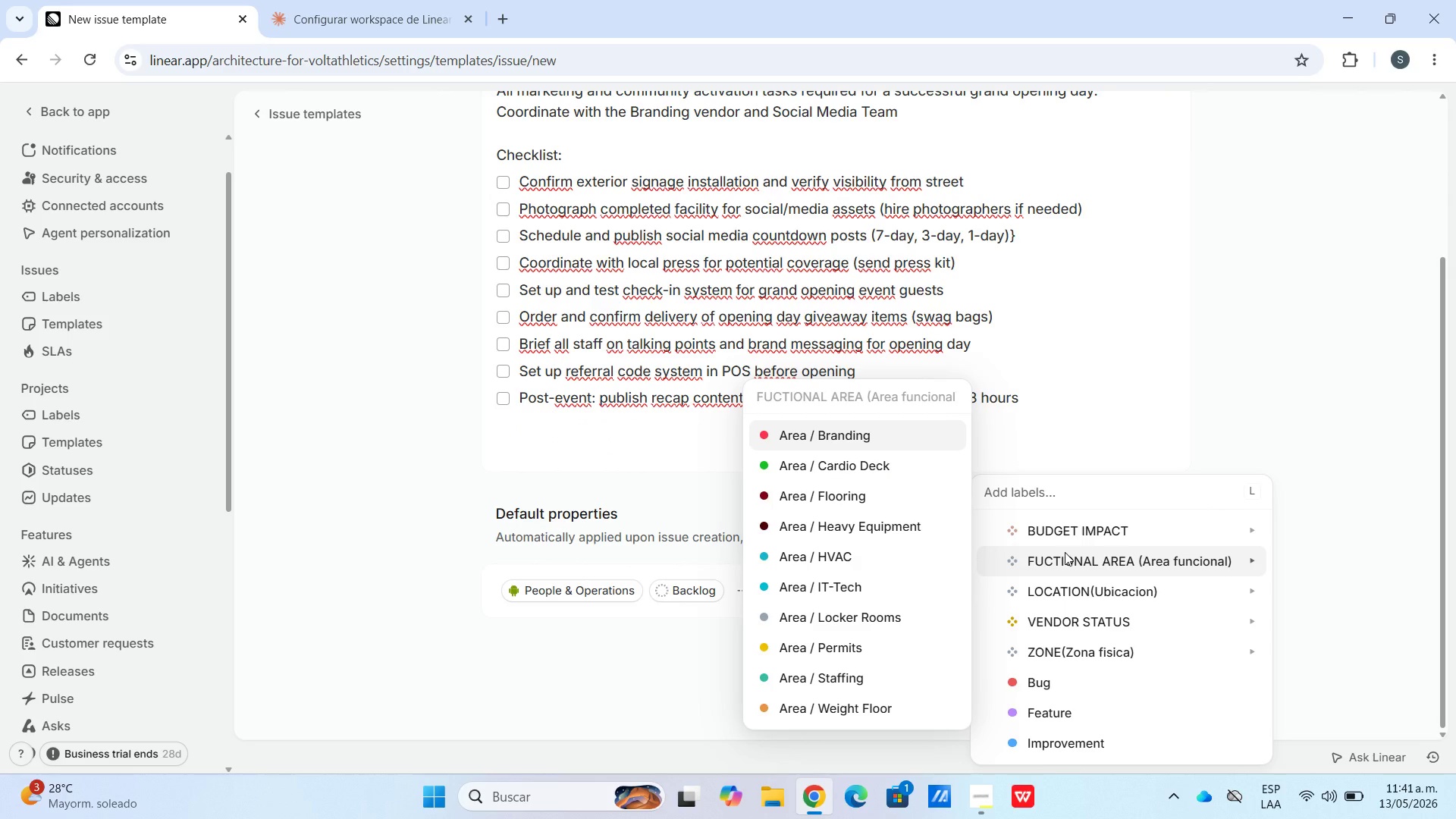 
wait(8.73)
 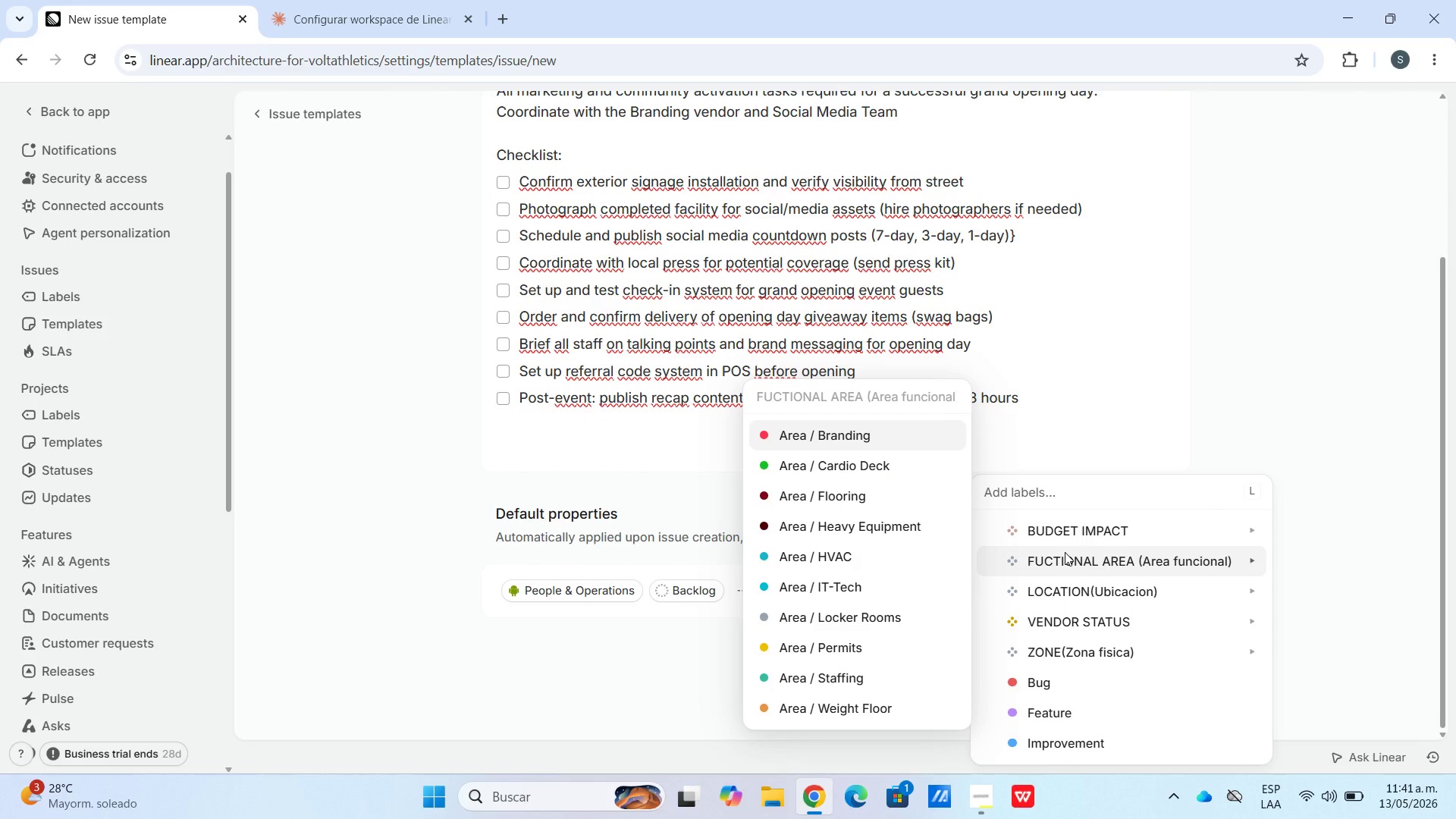 
left_click([833, 435])
 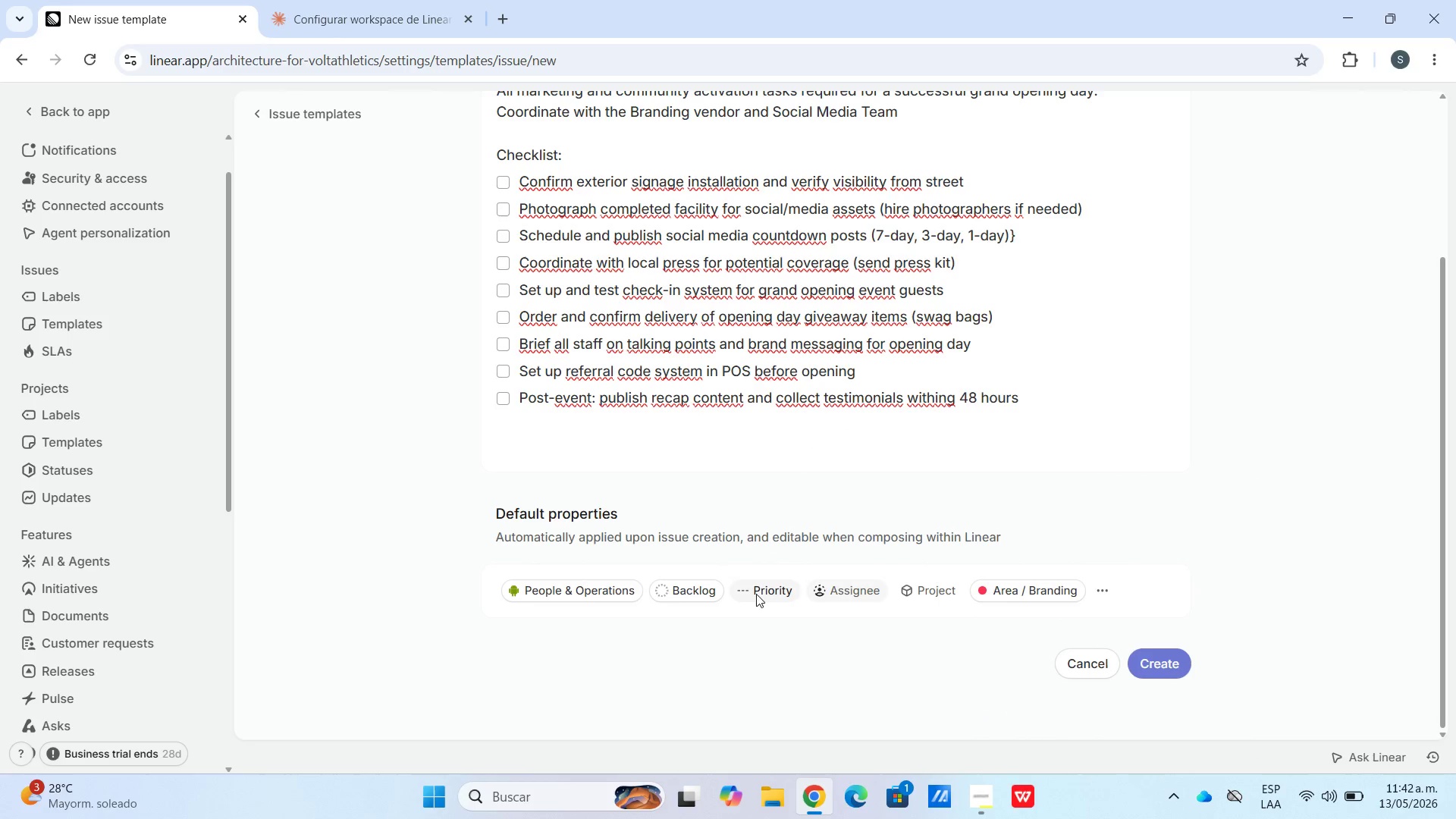 
left_click([700, 592])
 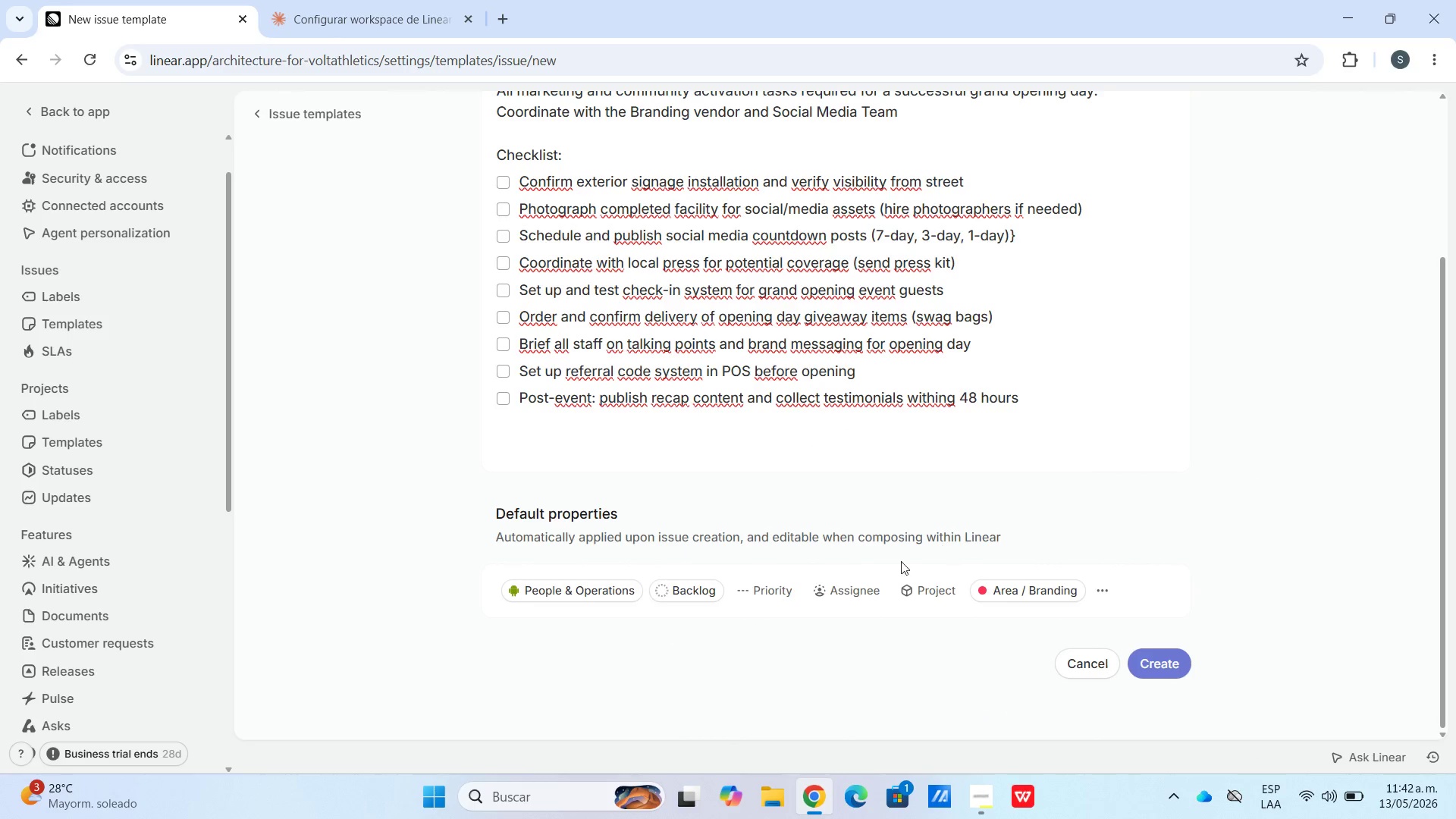 
left_click([789, 592])
 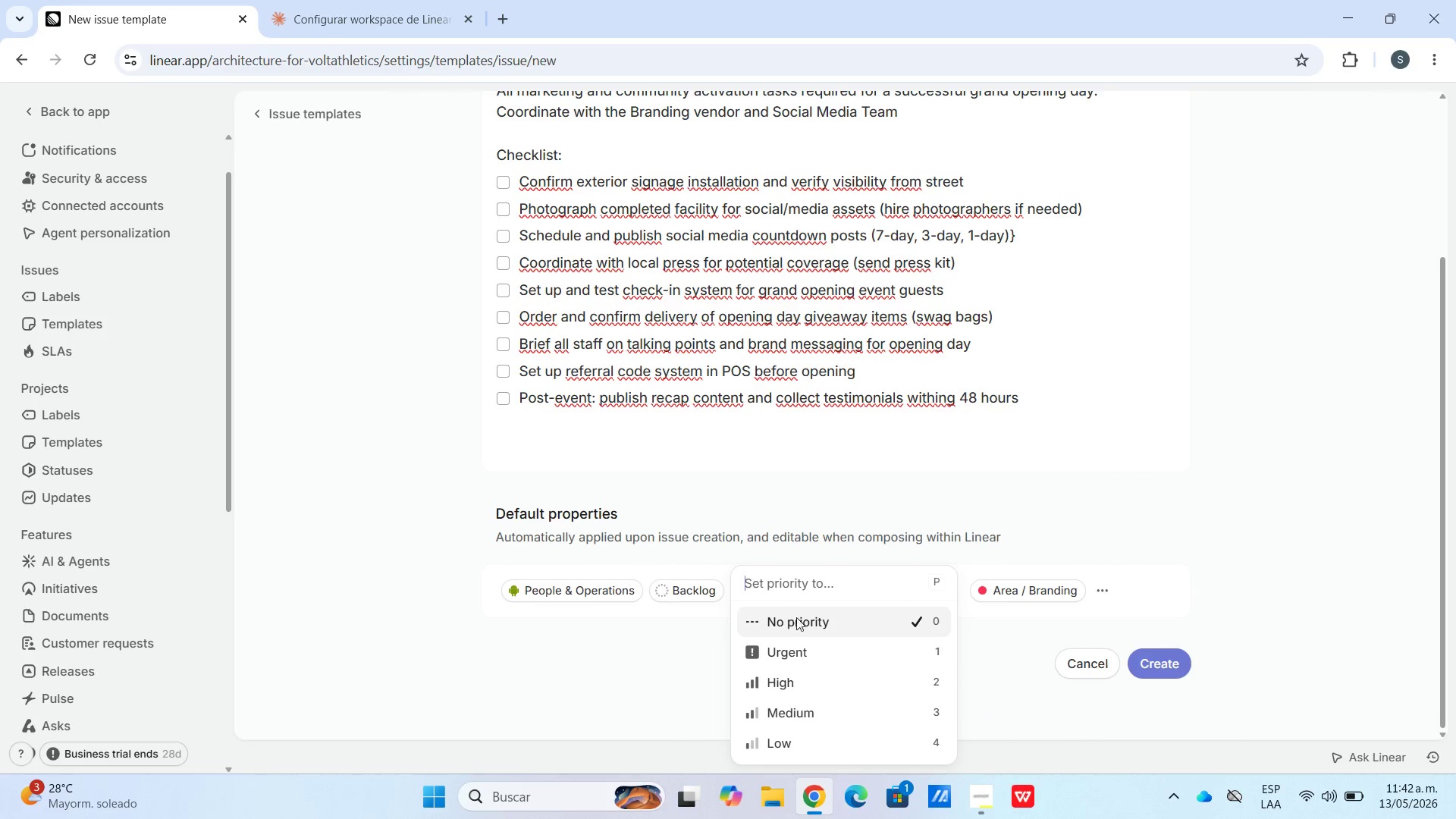 
left_click([811, 708])
 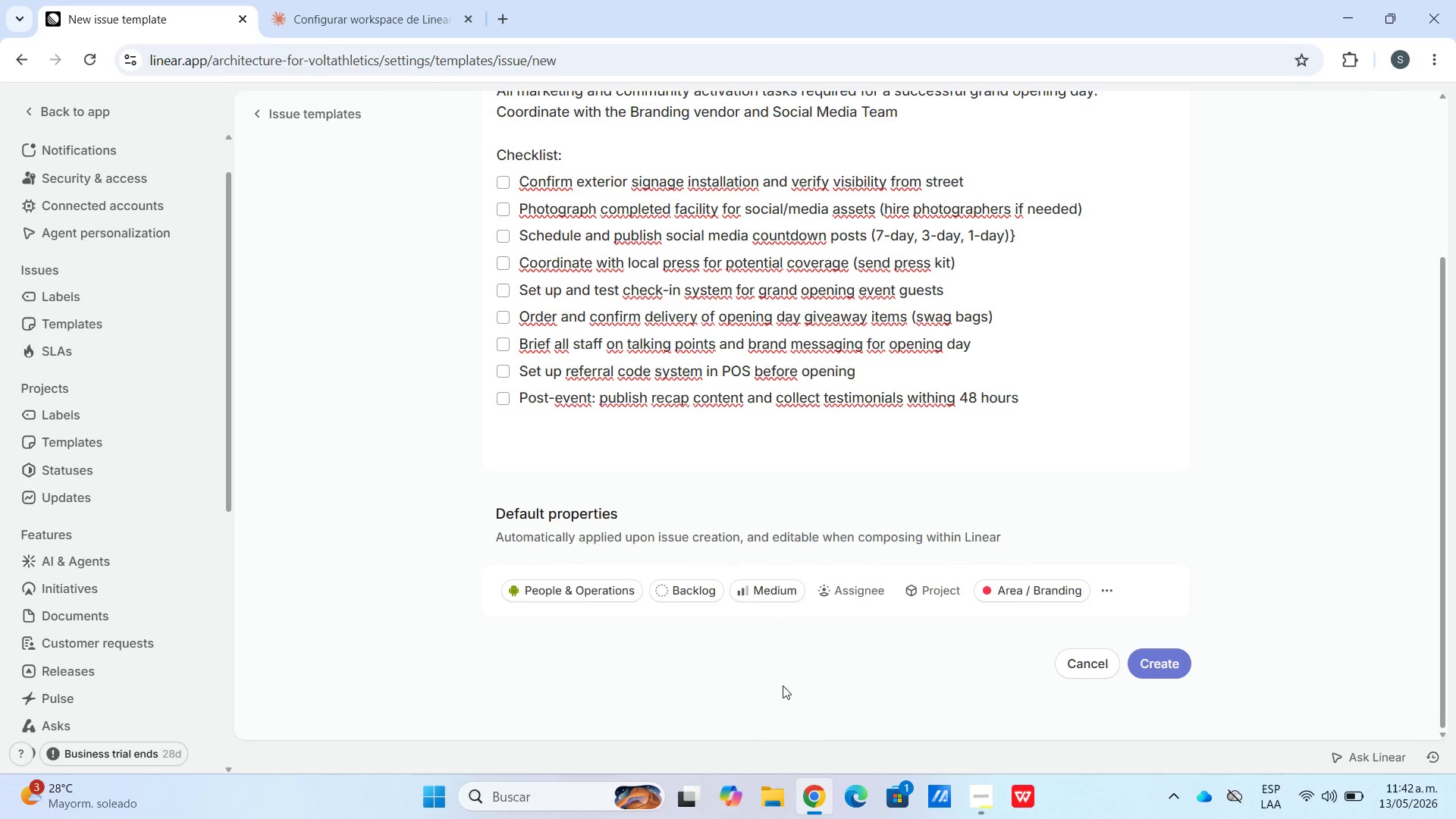 
scroll: coordinate [820, 572], scroll_direction: down, amount: 2.0
 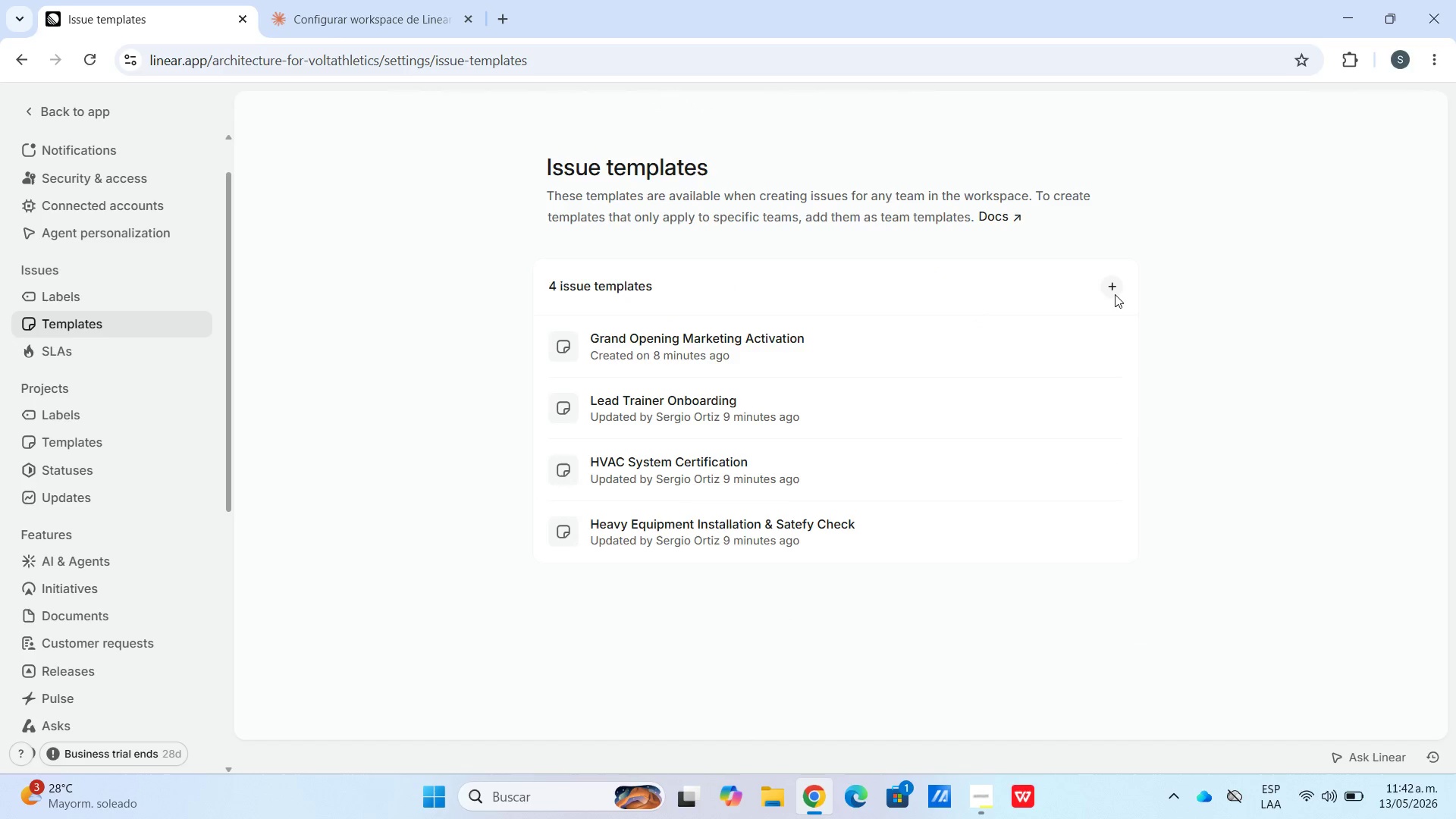 
left_click_drag(start_coordinate=[626, 375], to_coordinate=[639, 375])
 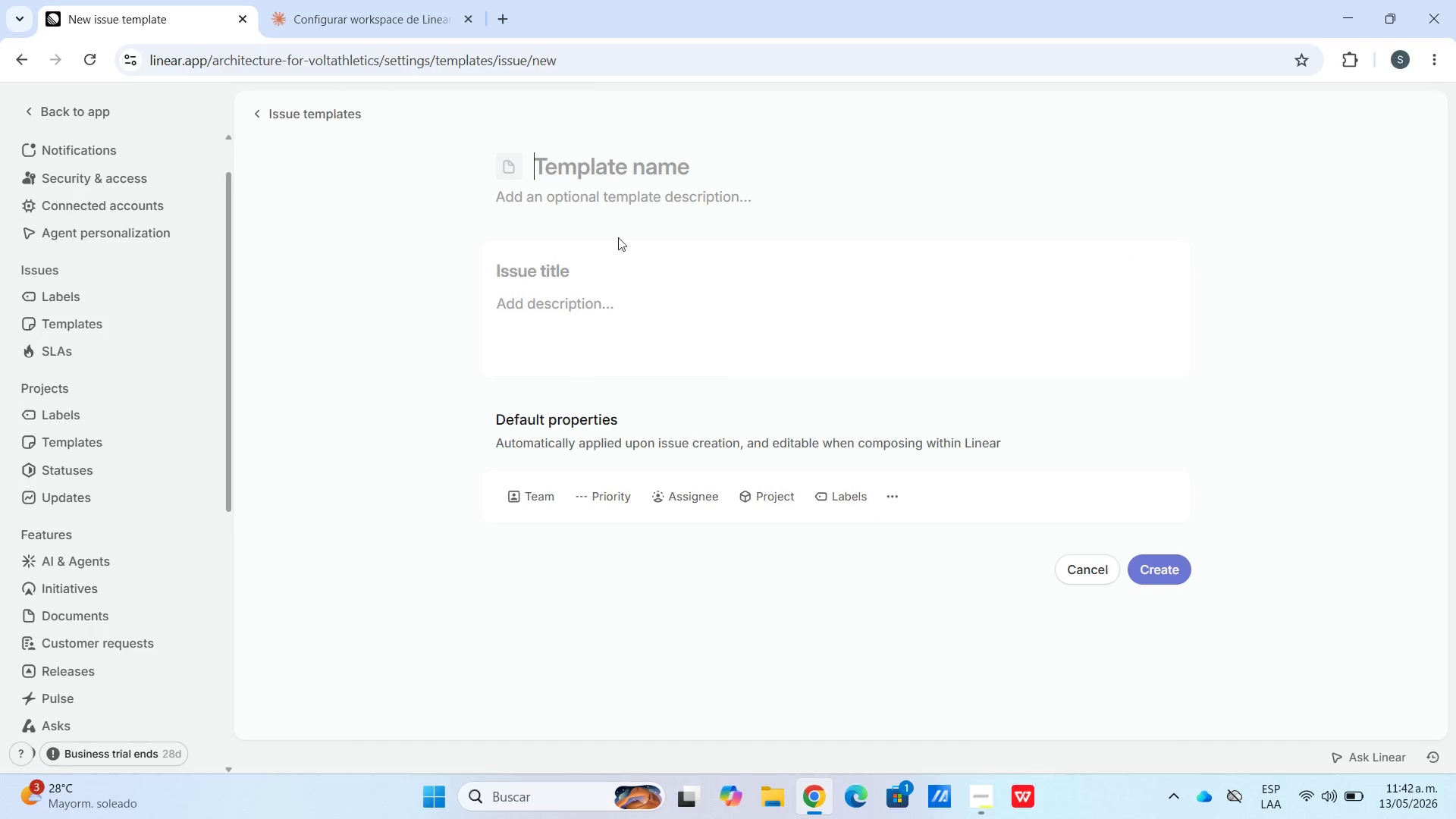 
left_click([559, 185])
 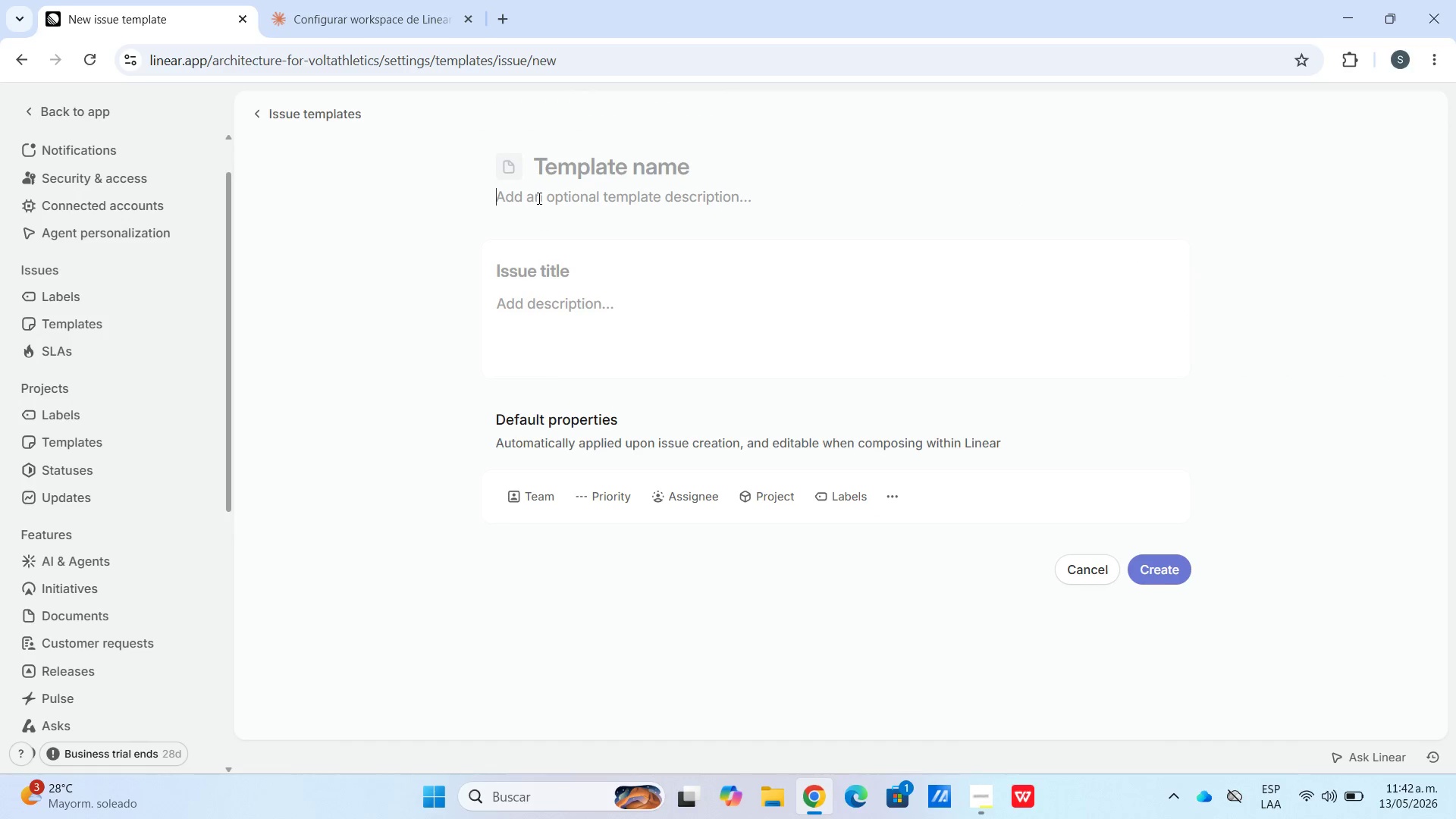 
wait(5.88)
 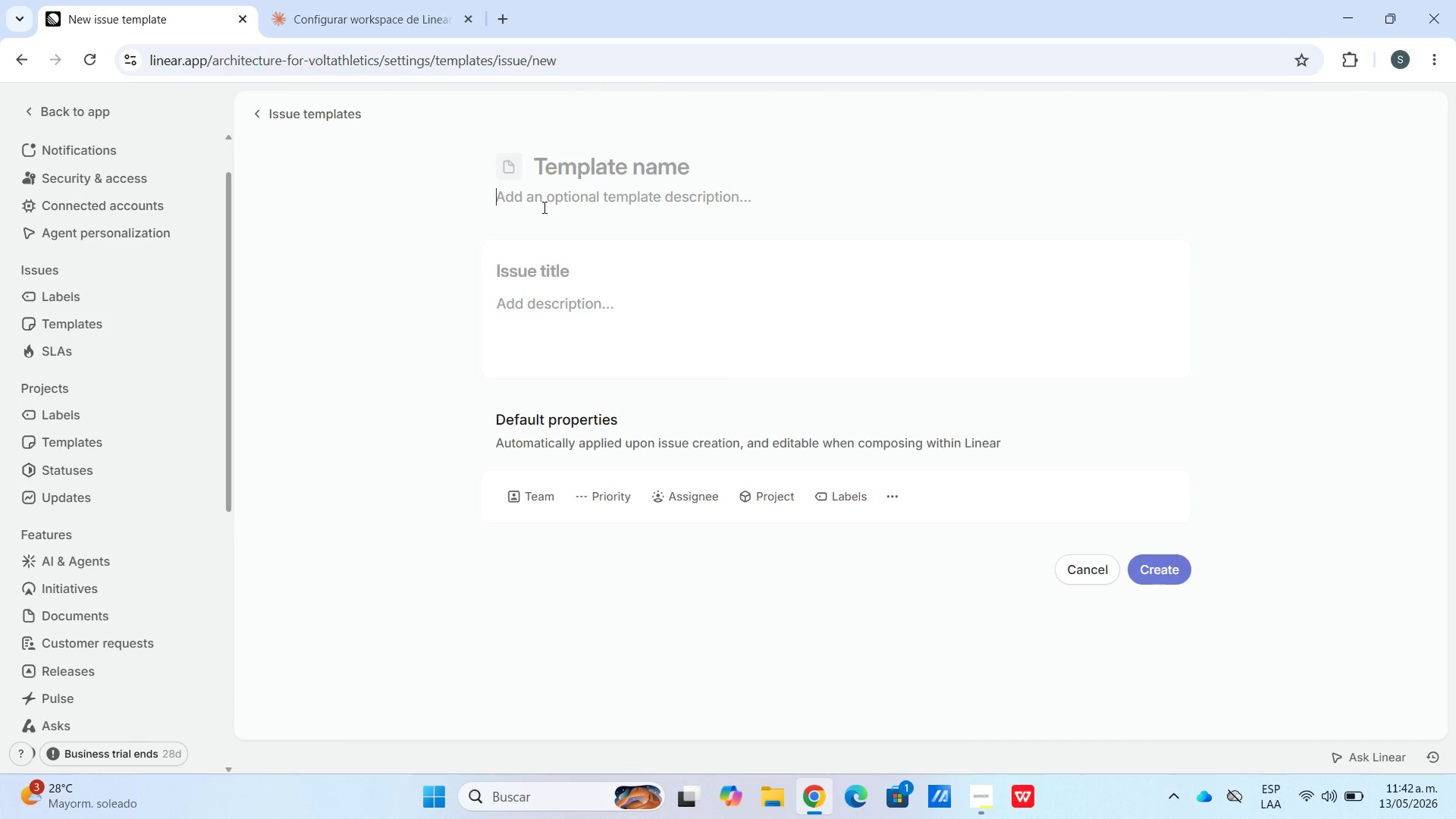 
type(IT ^ Tech Stack Go-Live chec)
key(Backspace)
key(Backspace)
key(Backspace)
key(Backspace)
type(Checklist)
 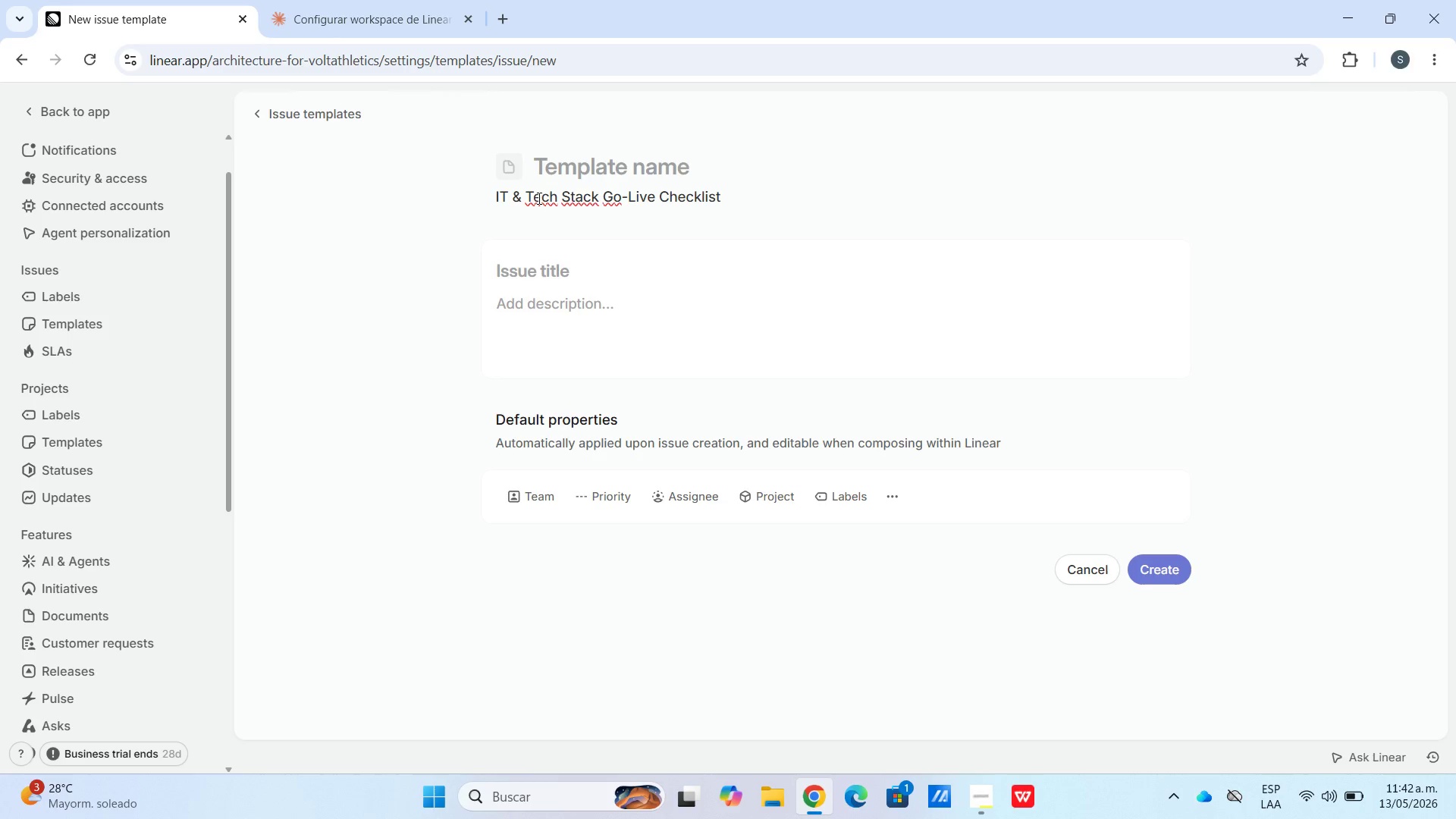 
key(Enter)
 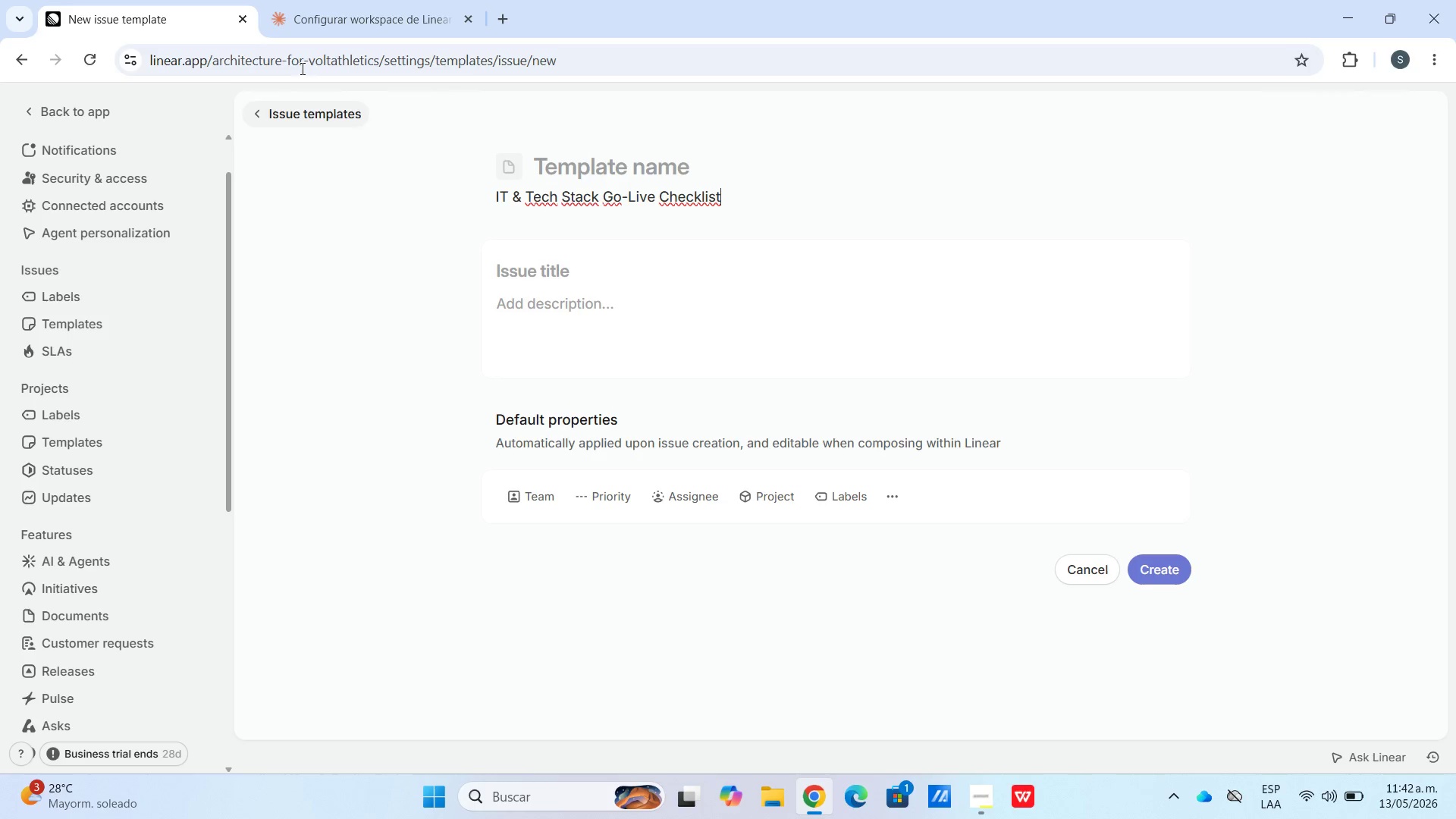 
left_click([604, 314])
 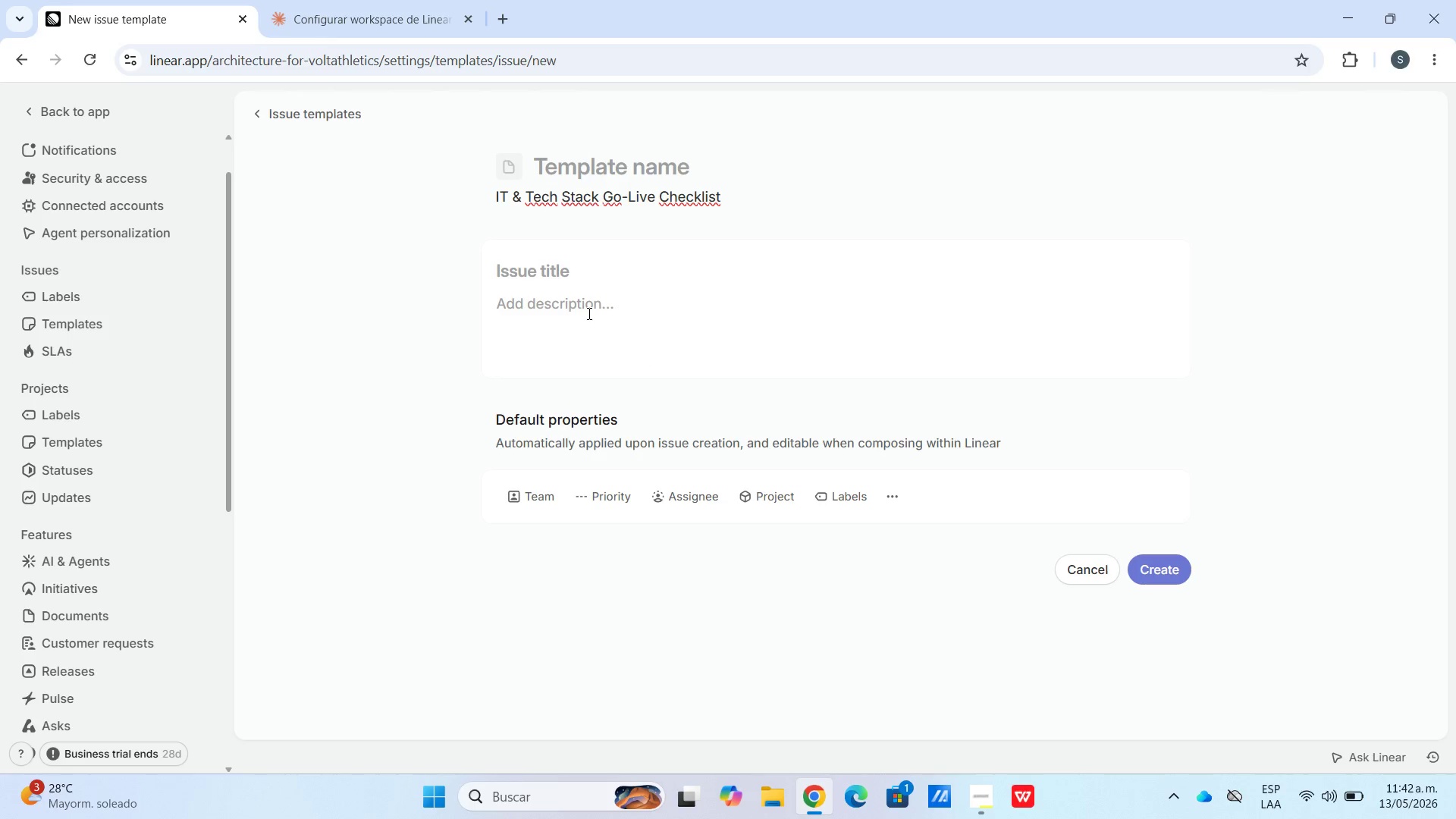 
type(Full` )
key(Backspace)
key(Backspace)
type( tecnoloh)
key(Backspace)
type(ghy)
key(Backspace)
key(Backspace)
type(y deployment checklist for a new location. Must be completed and tested 1 week before opening day to allow staff training time.)
 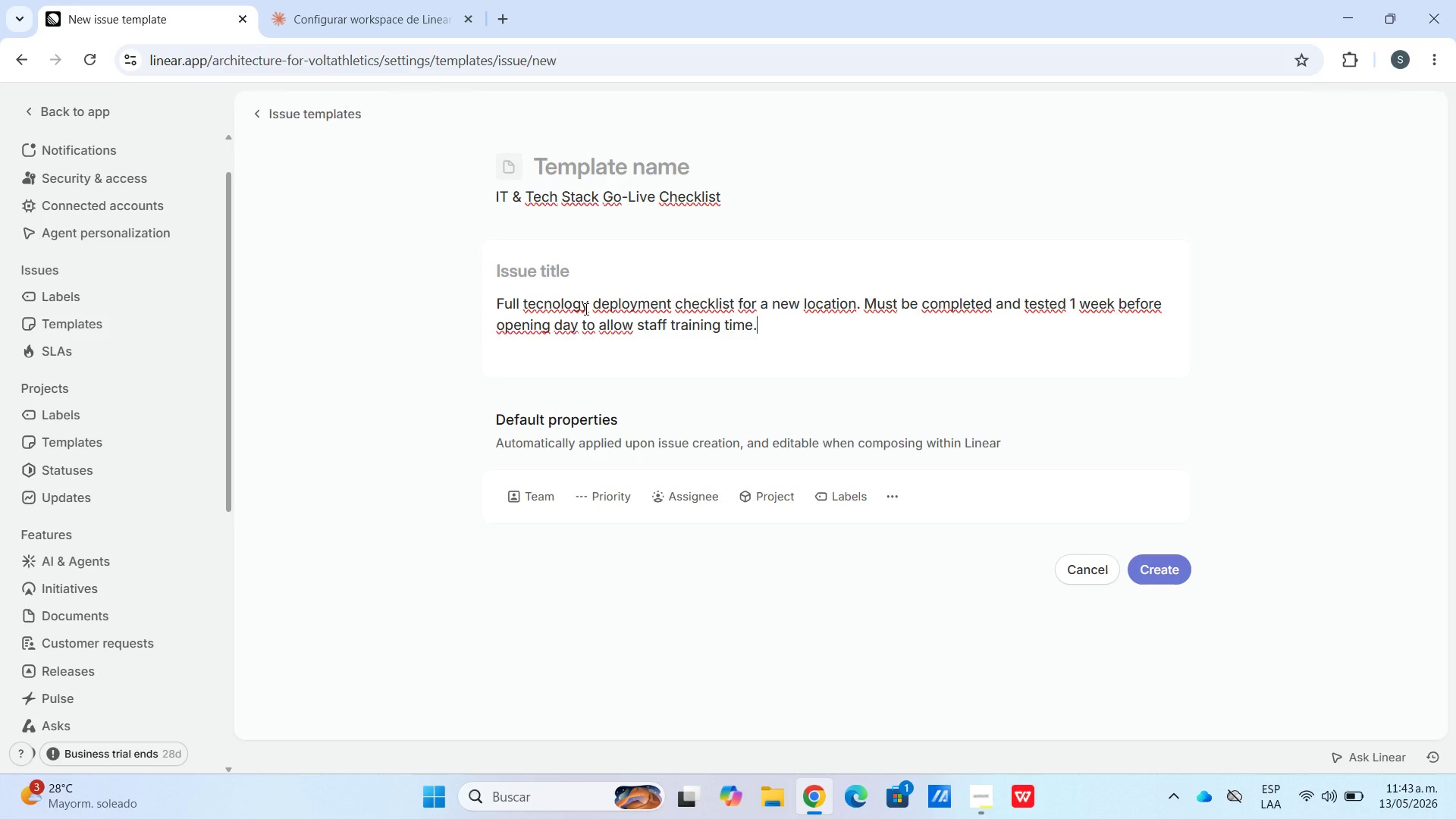 
key(Enter)
 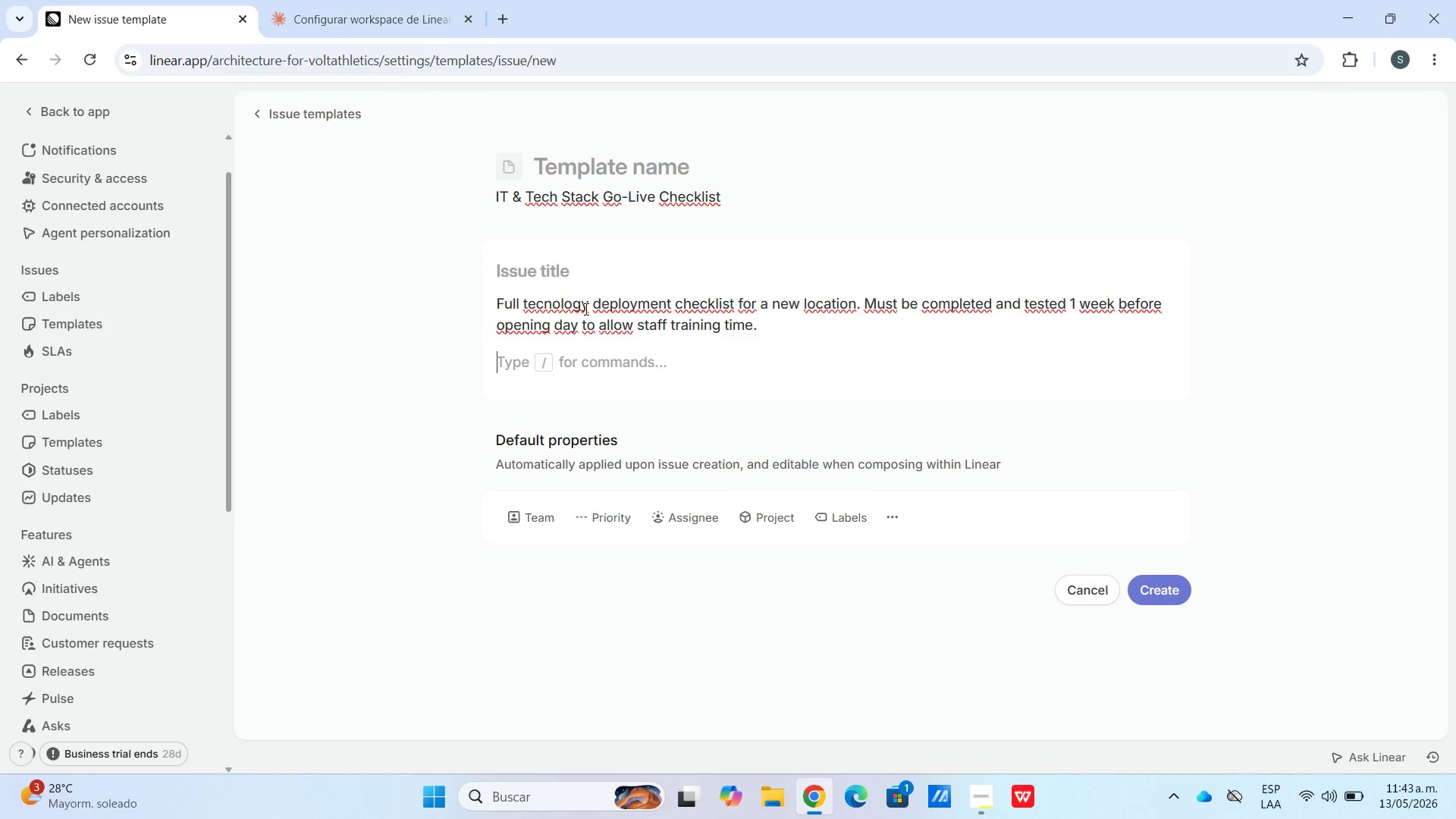 
type(Checklist>)
 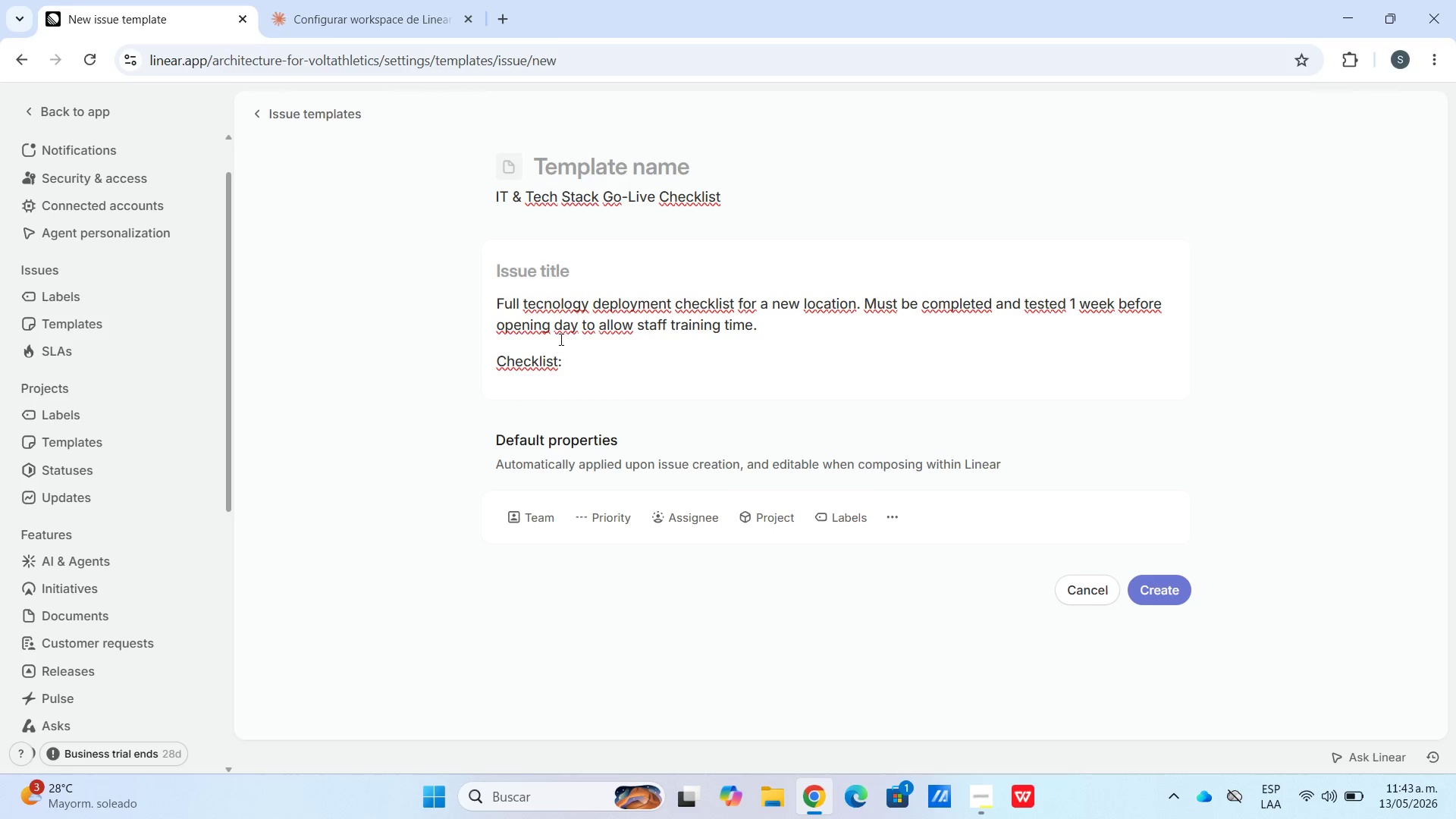 
left_click_drag(start_coordinate=[590, 356], to_coordinate=[52, 472])
 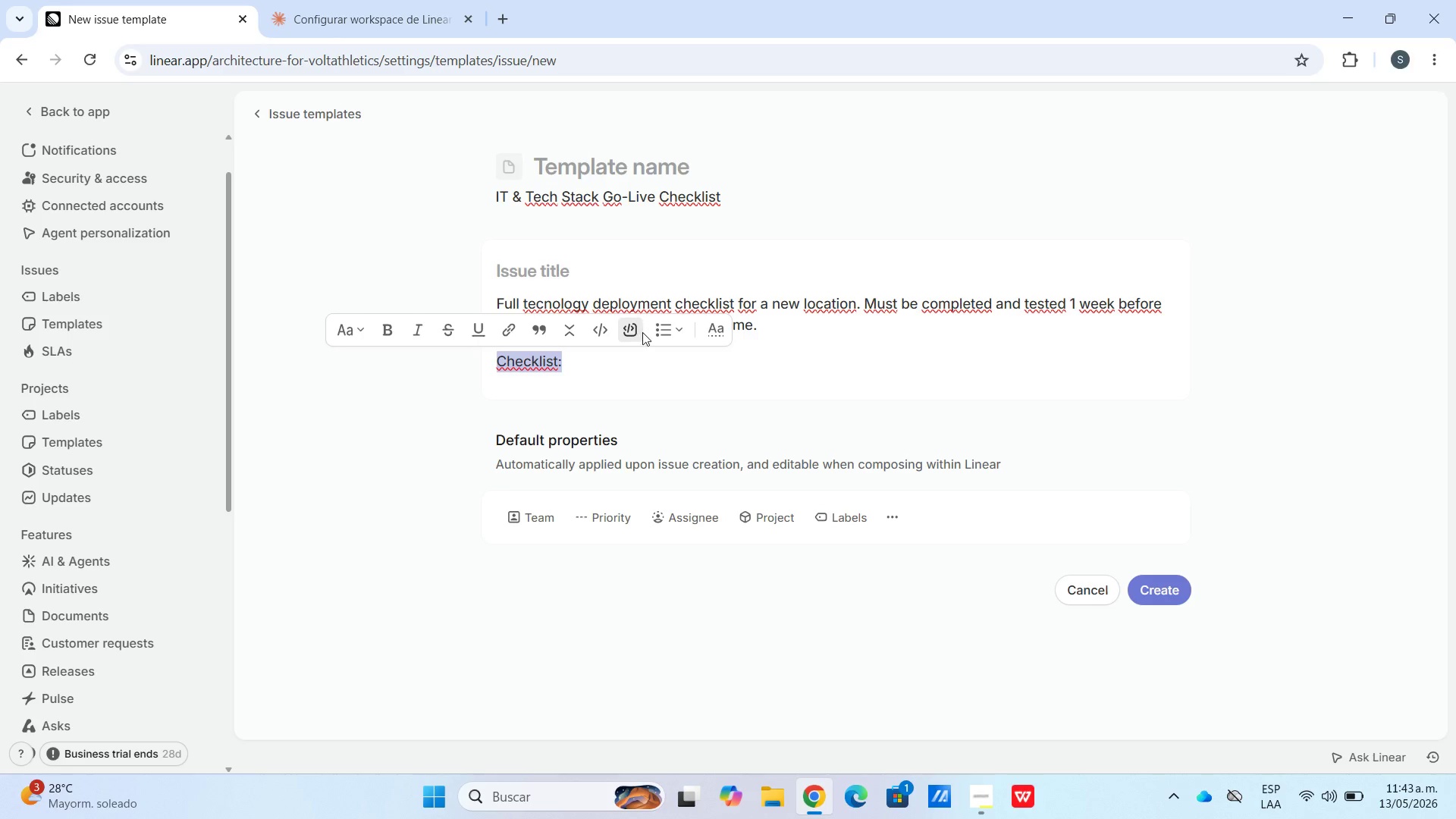 
left_click([657, 337])
 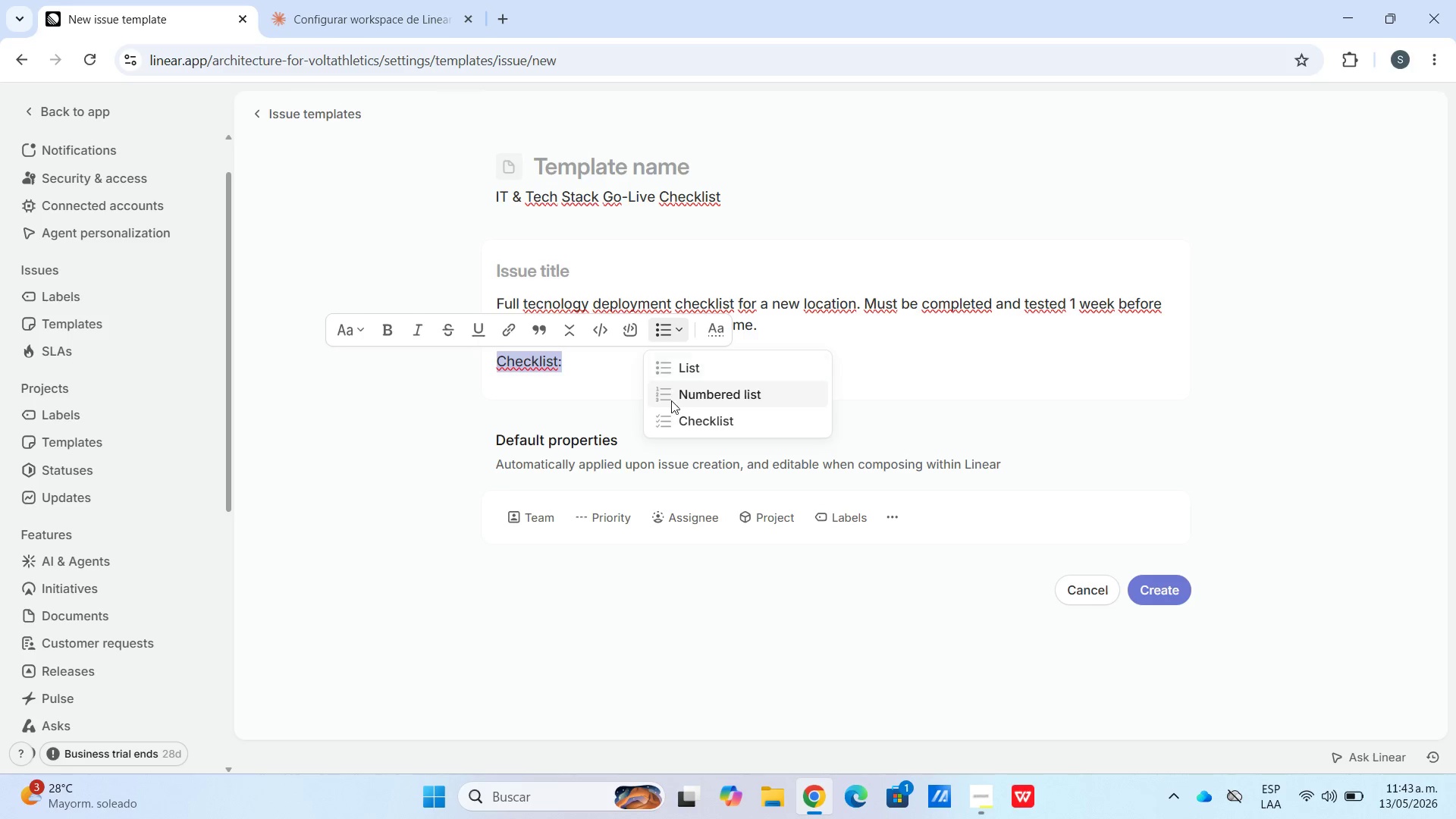 
left_click([671, 413])
 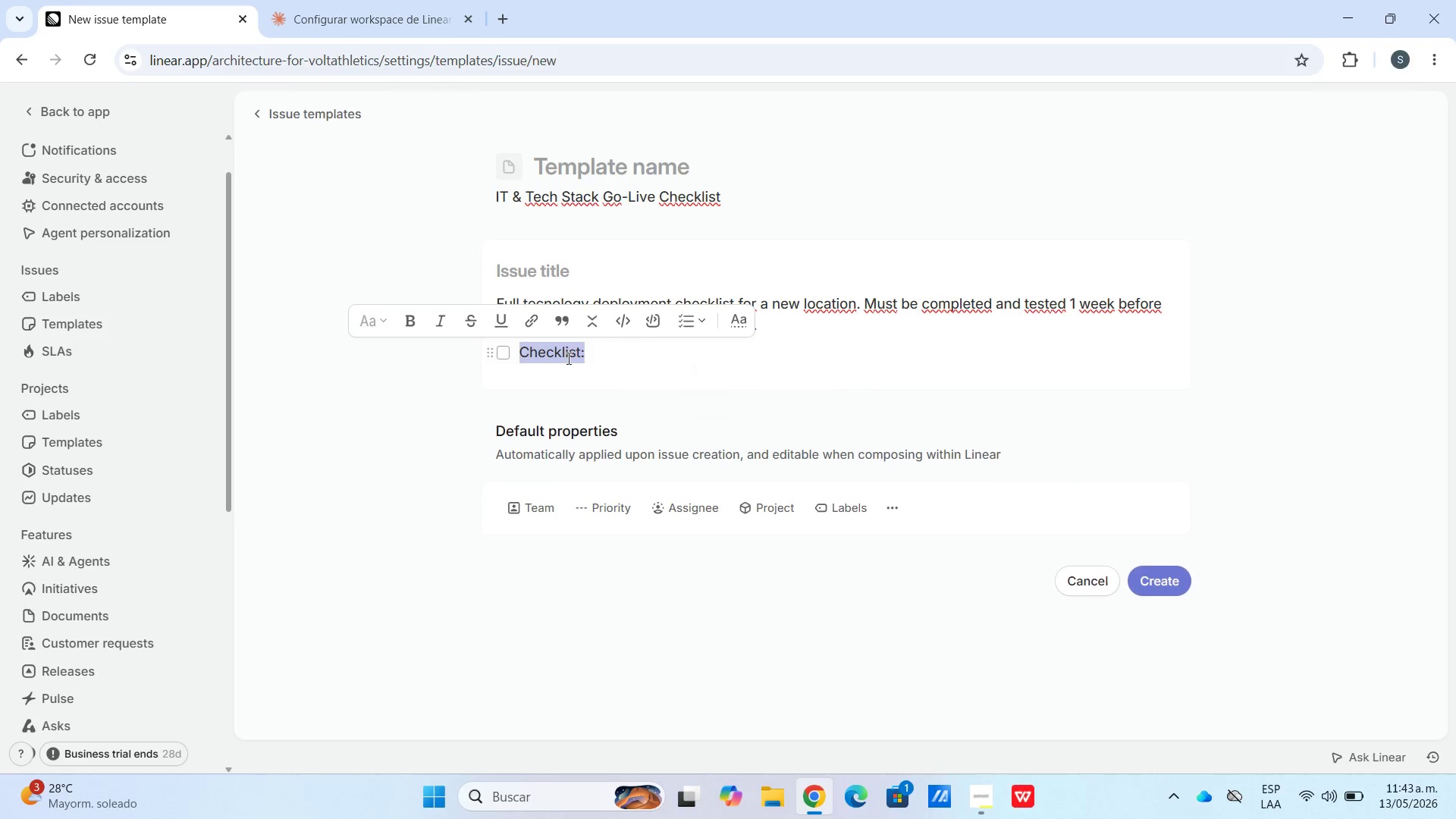 
left_click_drag(start_coordinate=[567, 358], to_coordinate=[573, 359])
 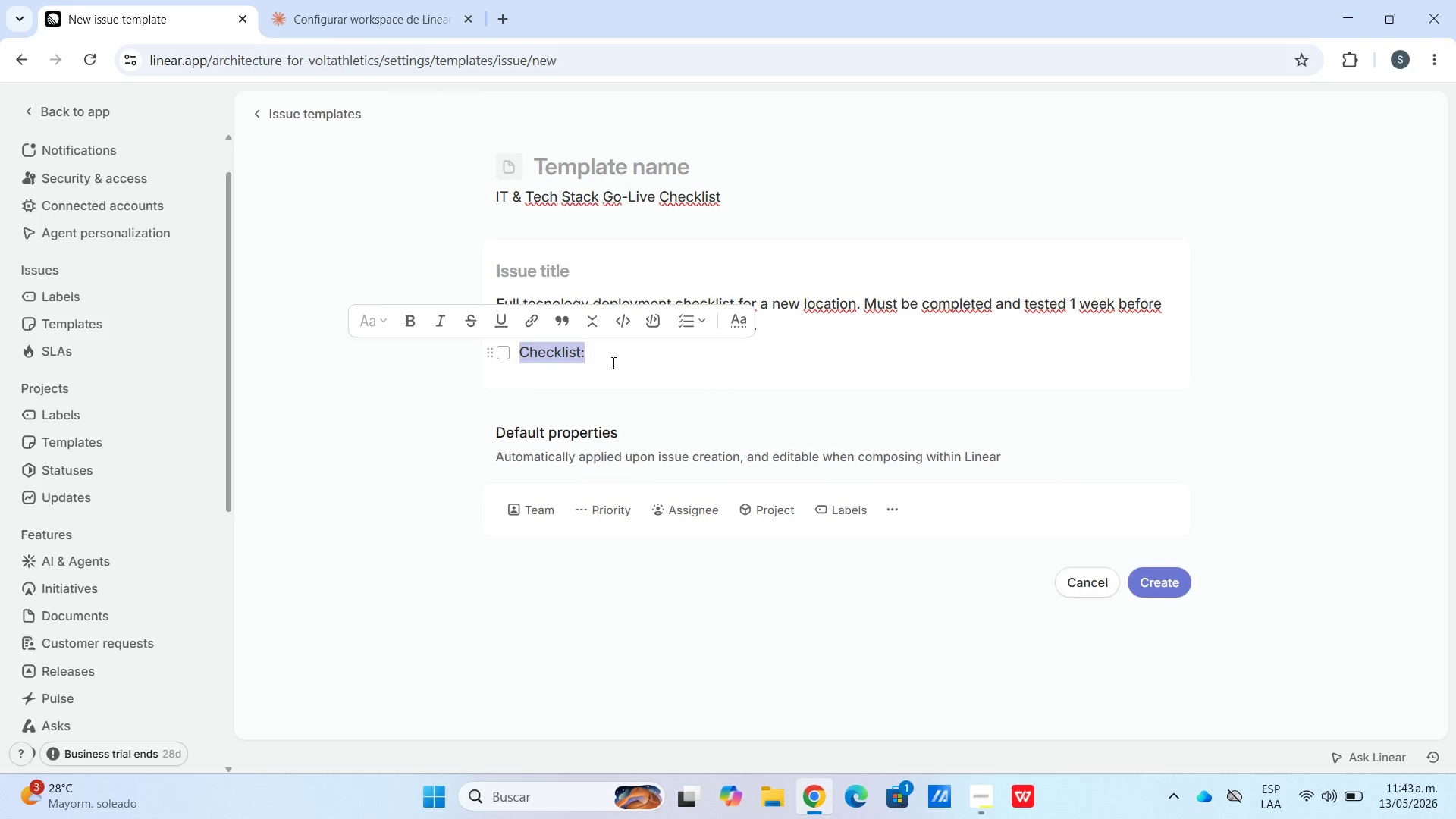 
triple_click([620, 360])
 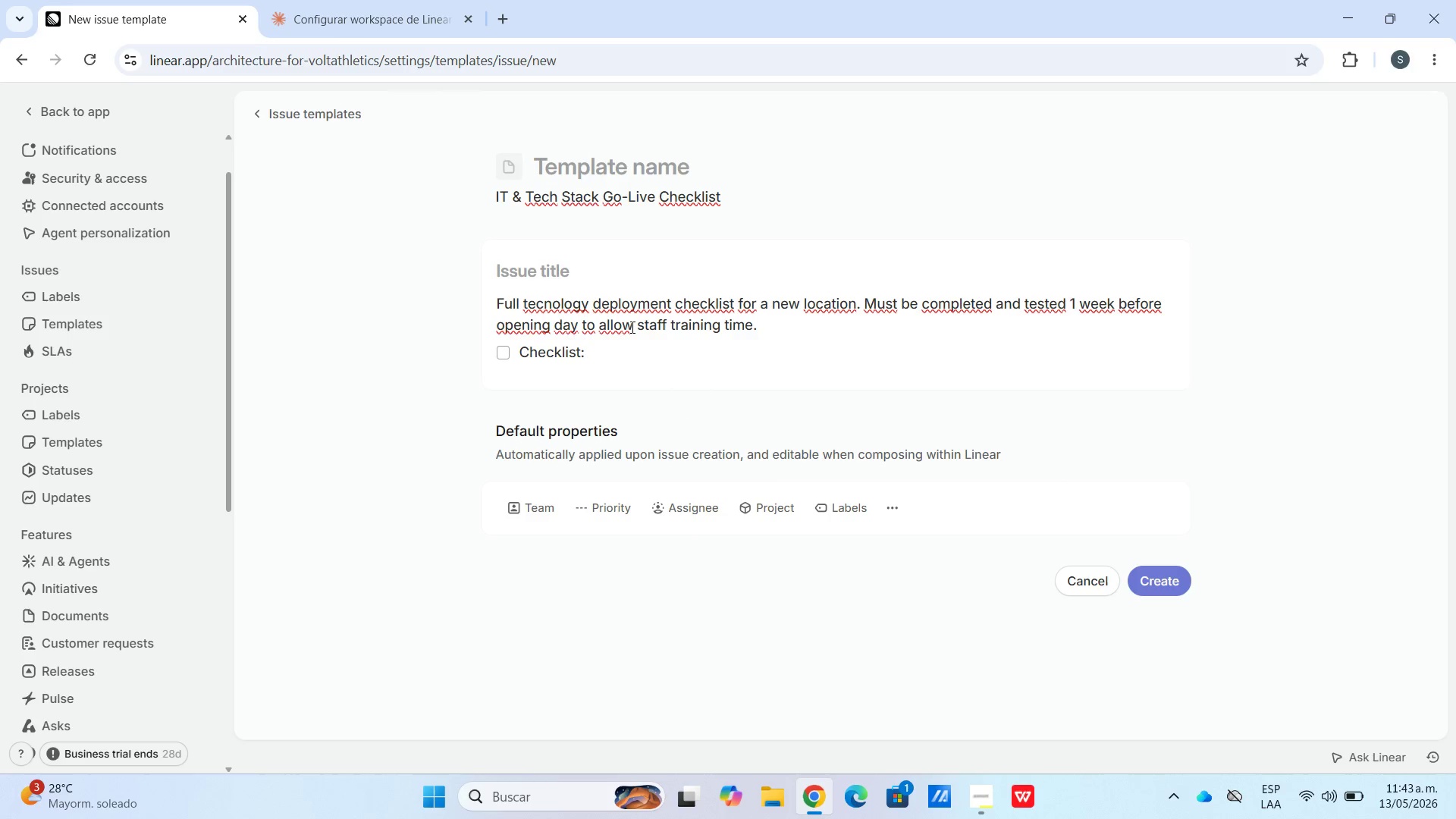 
key(Enter)
 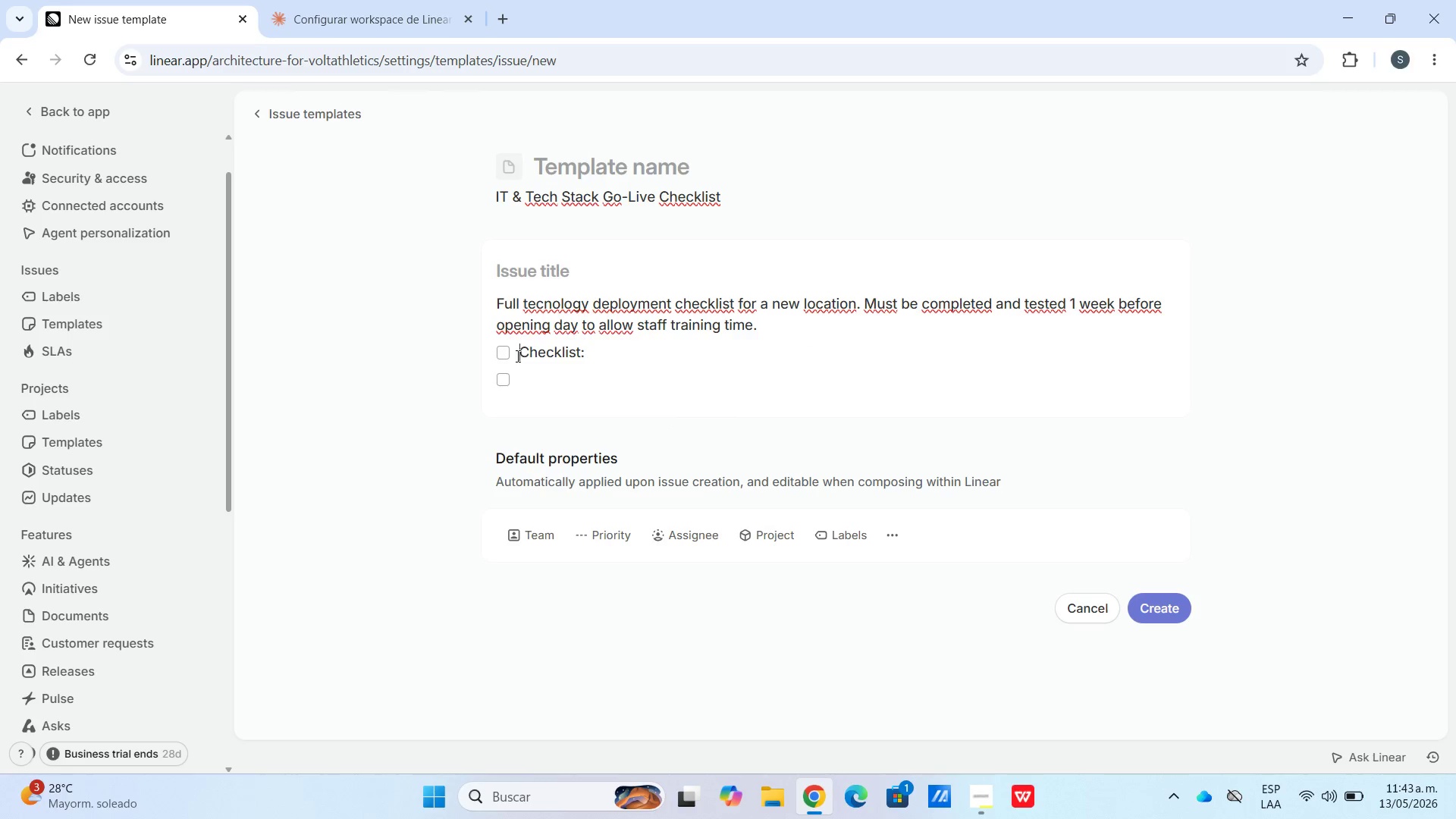 
key(Backspace)
 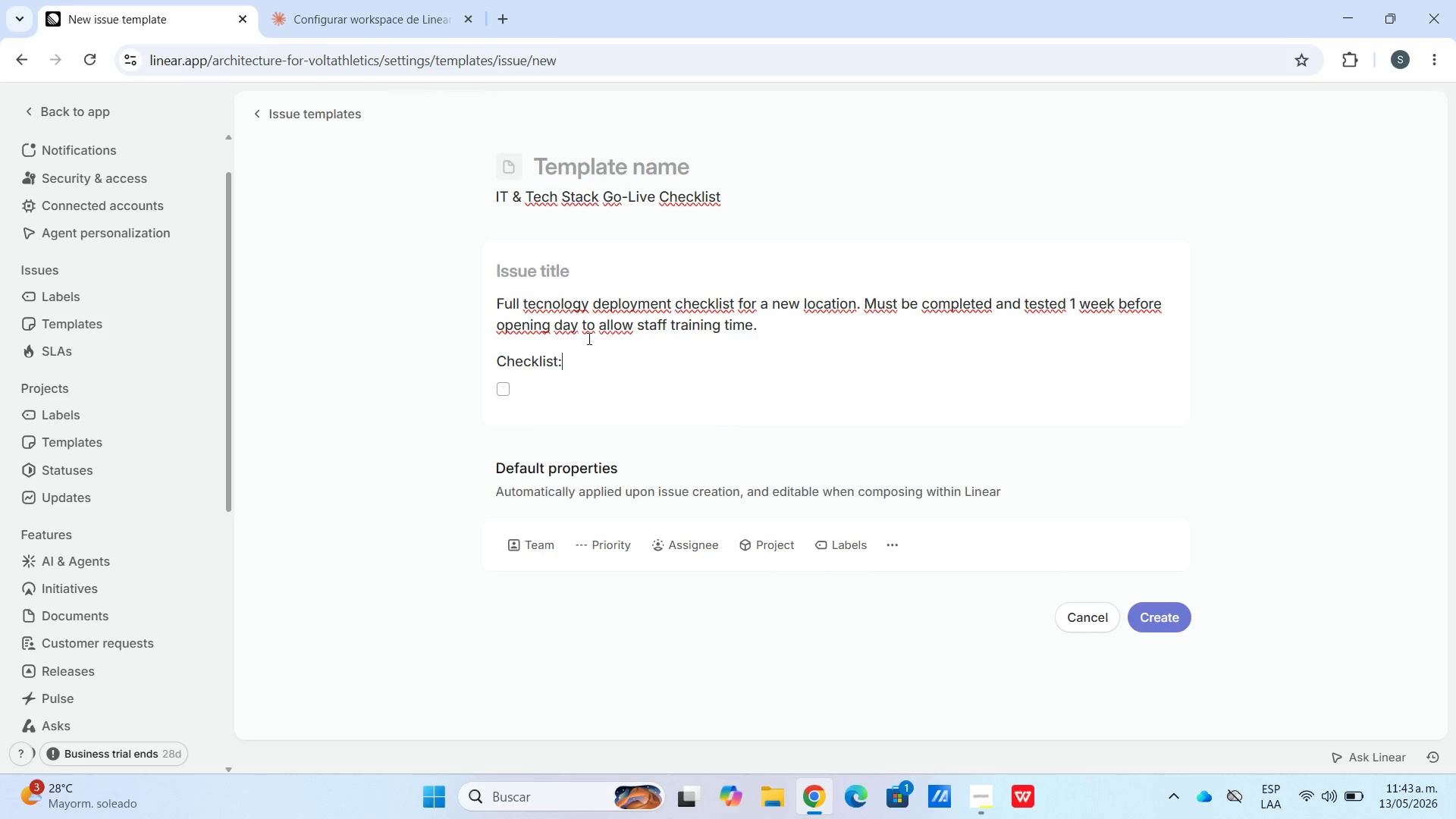 
left_click_drag(start_coordinate=[580, 338], to_coordinate=[571, 340])
 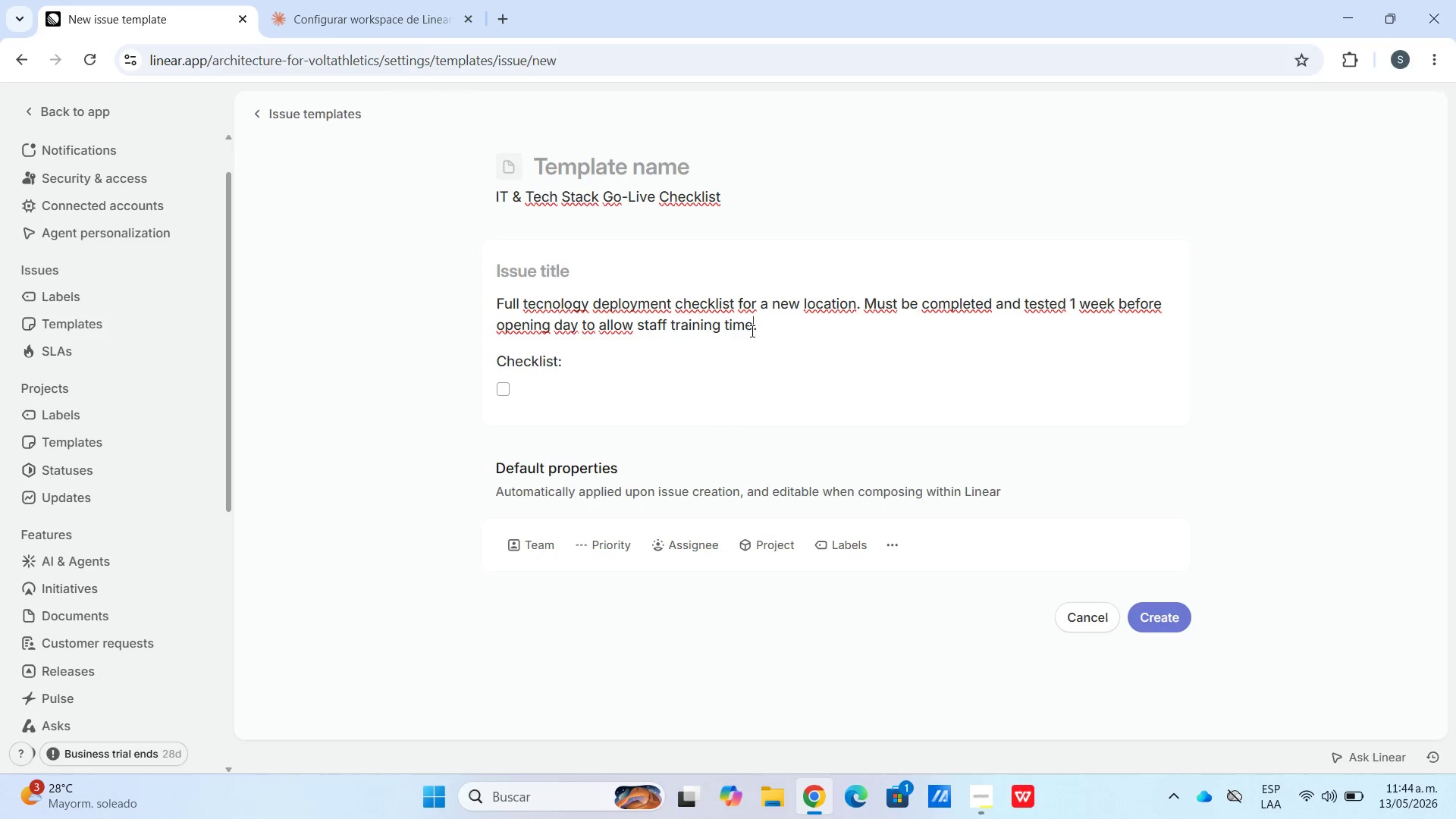 
left_click([781, 329])
 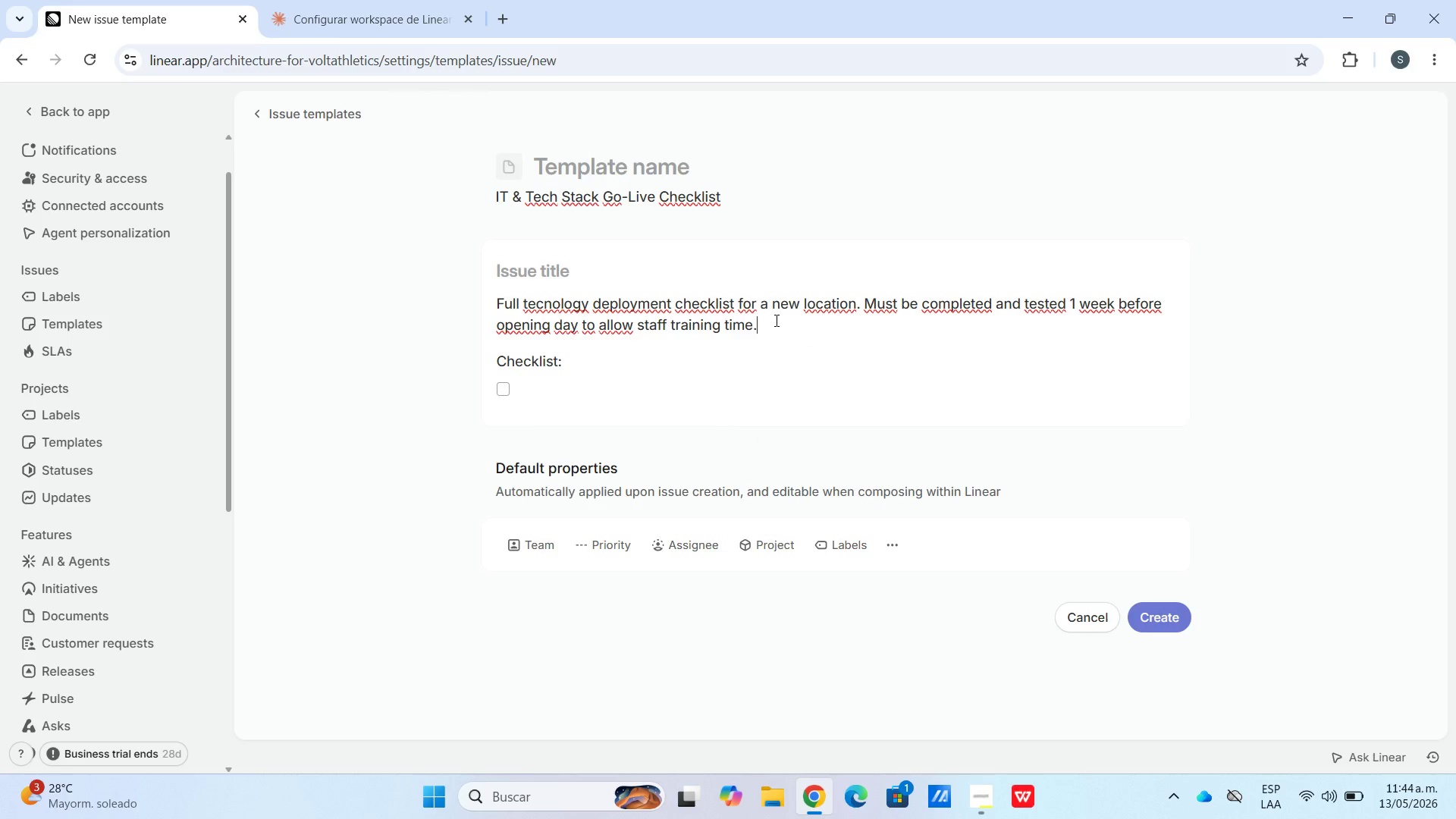 
key(Shift+Enter)
 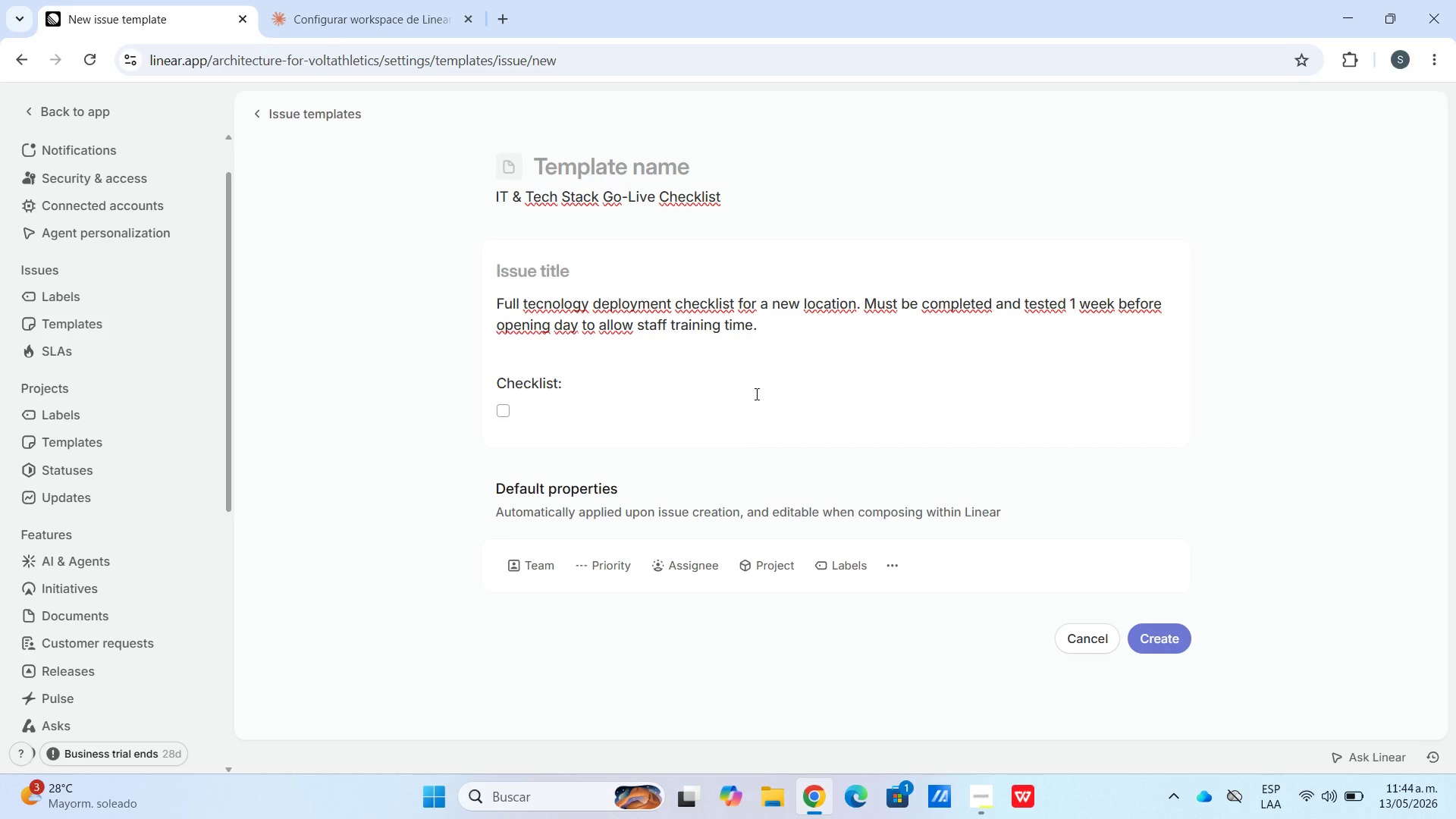 
left_click_drag(start_coordinate=[463, 472], to_coordinate=[469, 471])
 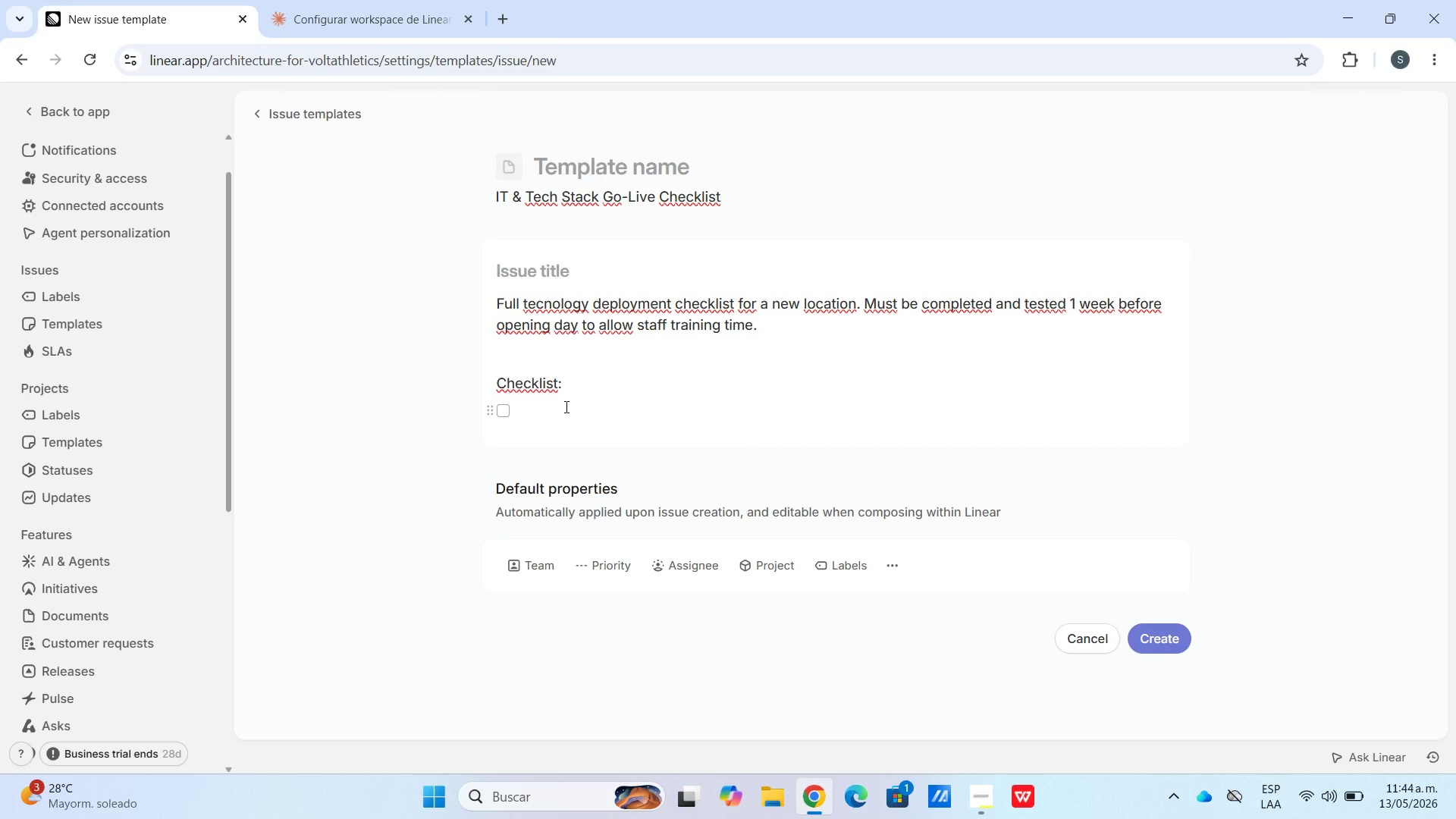 
double_click([565, 406])
 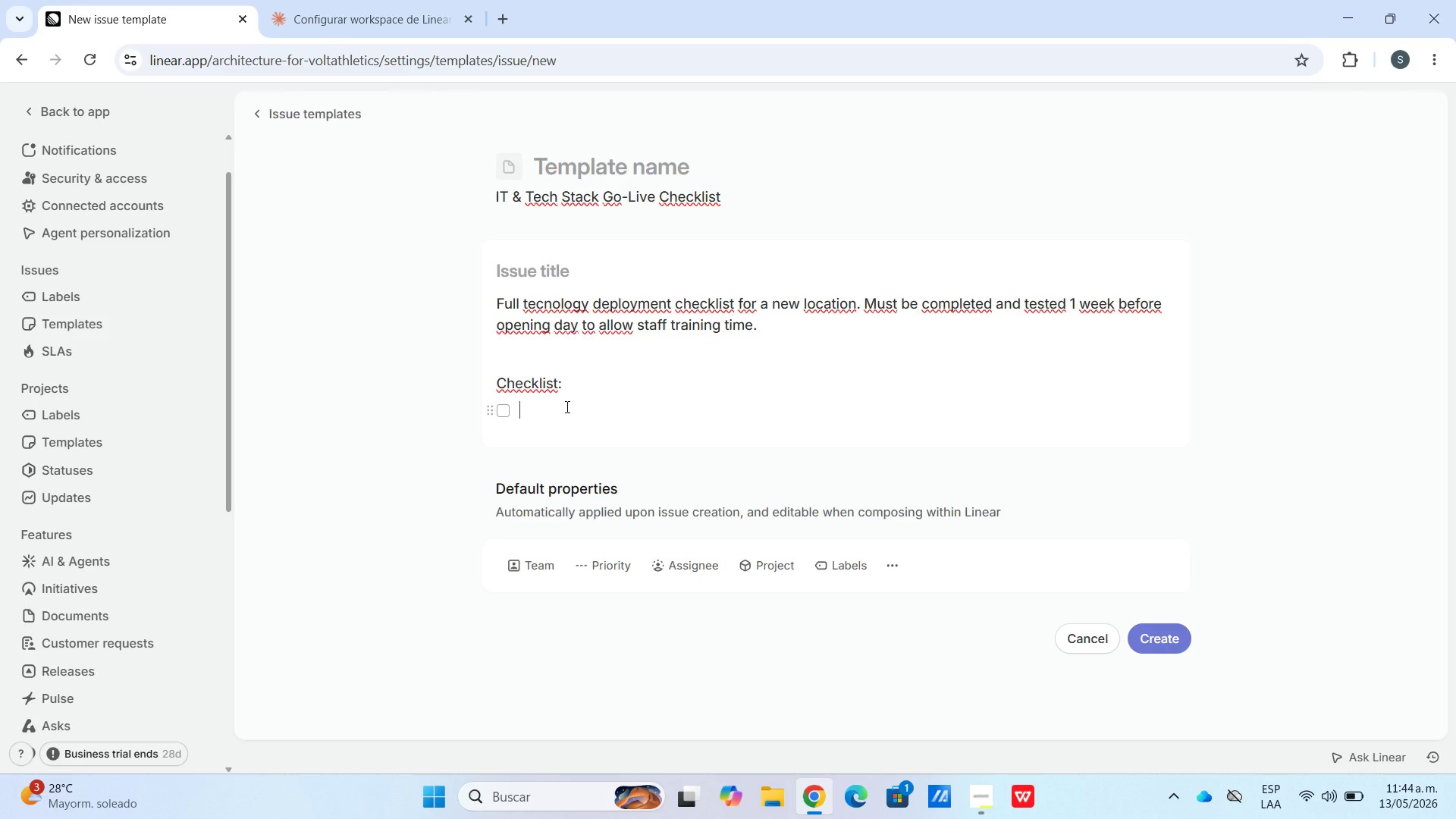 
type(Install and configure internet router and confimr]])
key(Backspace)
key(Backspace)
key(Backspace)
key(Backspace)
type(rm 1Gbps sys)
key(Backspace)
type(mmetric speeds)
 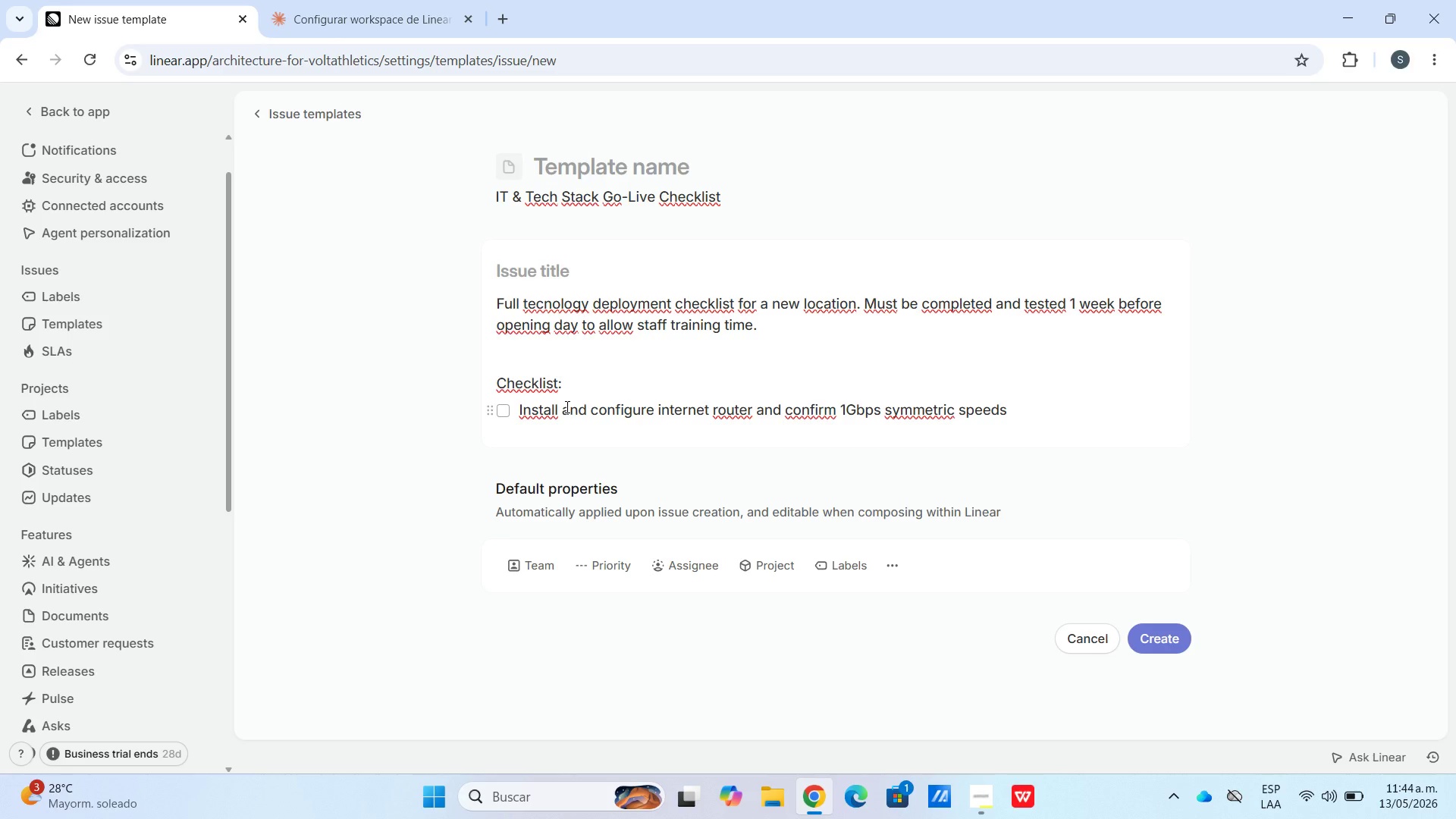 
key(Enter)
 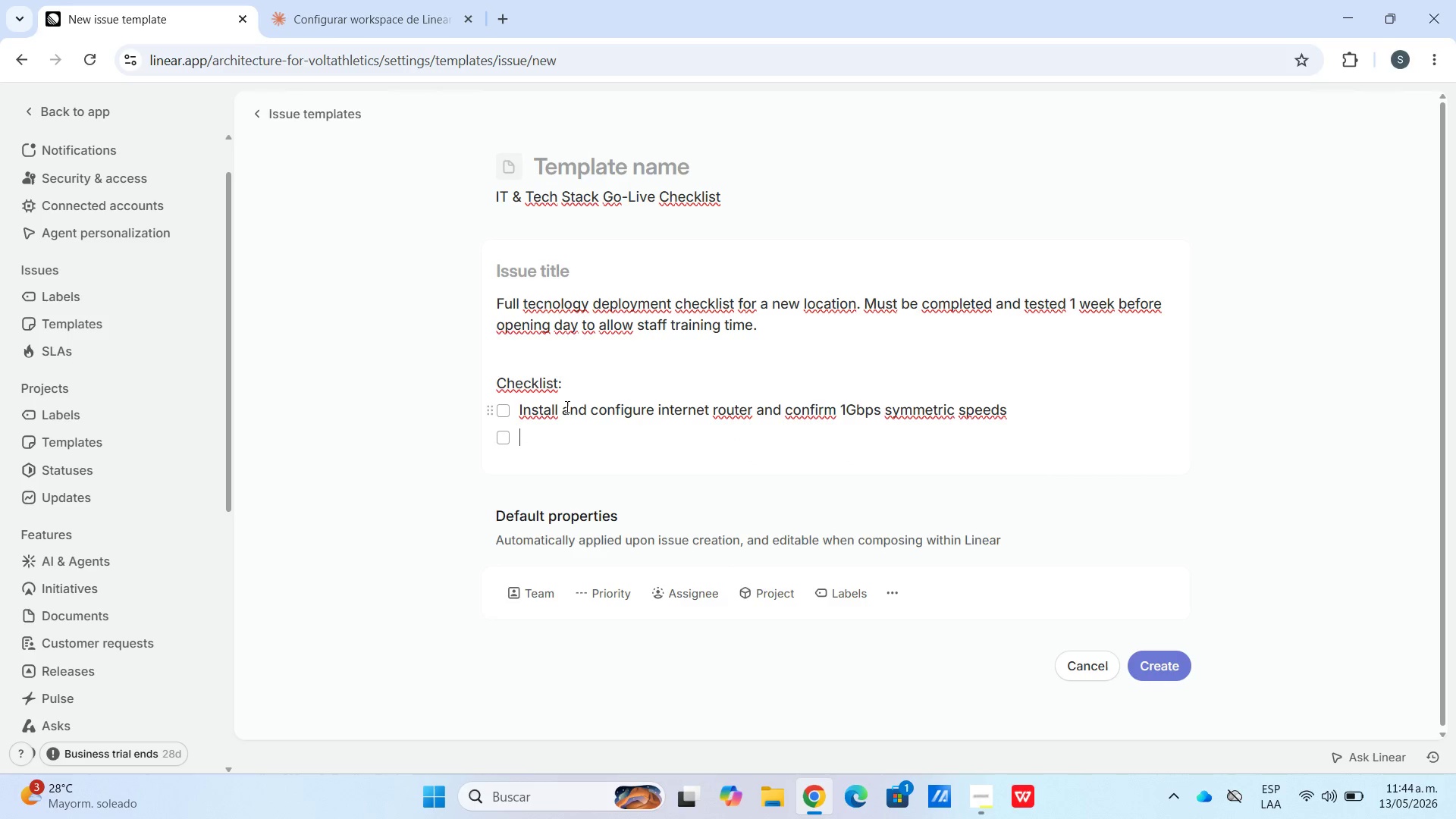 
type(Set up POS termim)
key(Backspace)
type(nals and tu)
key(Backspace)
key(Backspace)
type(run 10 tets)
key(Backspace)
key(Backspace)
type(st transactions *card and cash()
 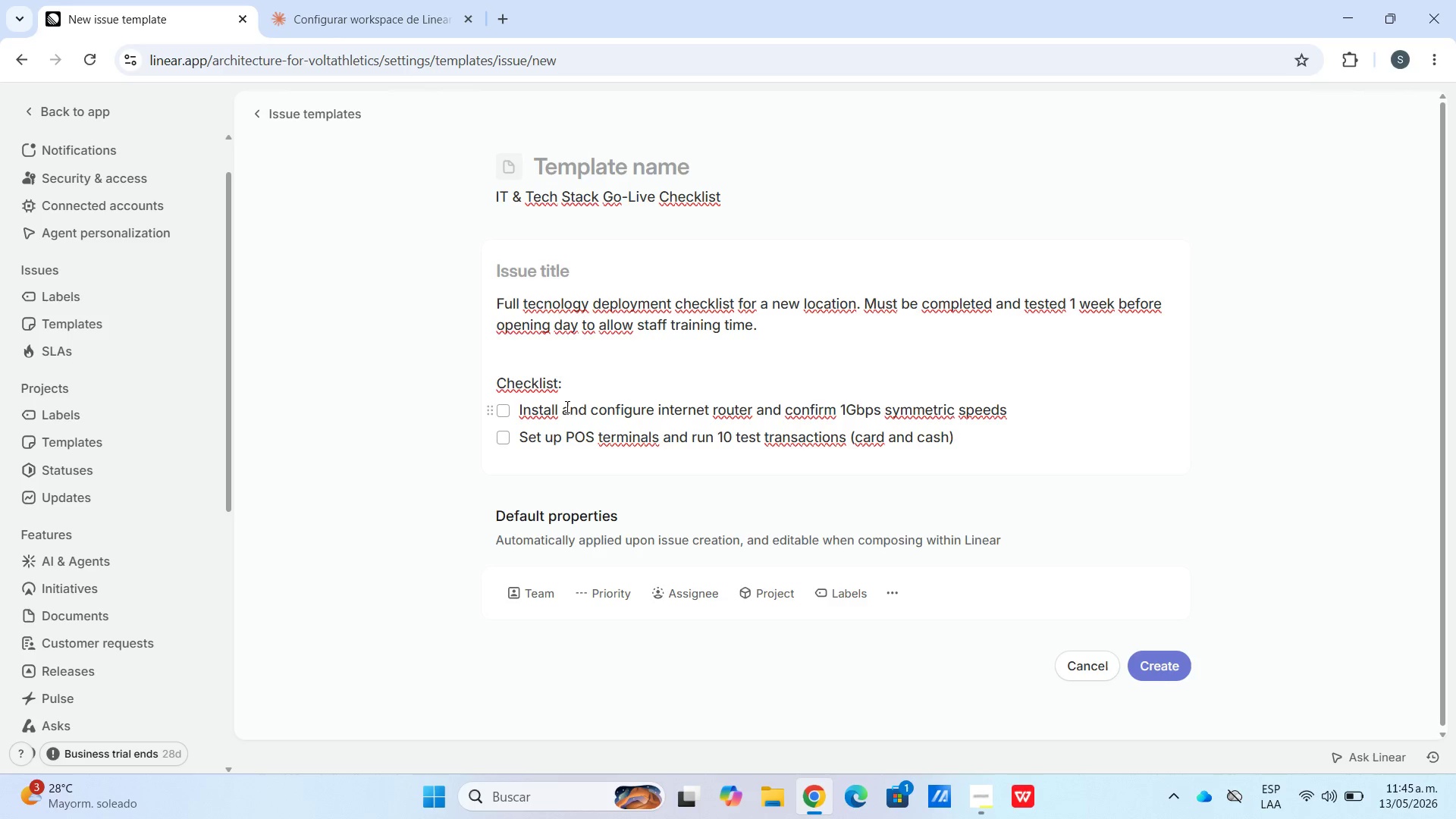 
key(Enter)
 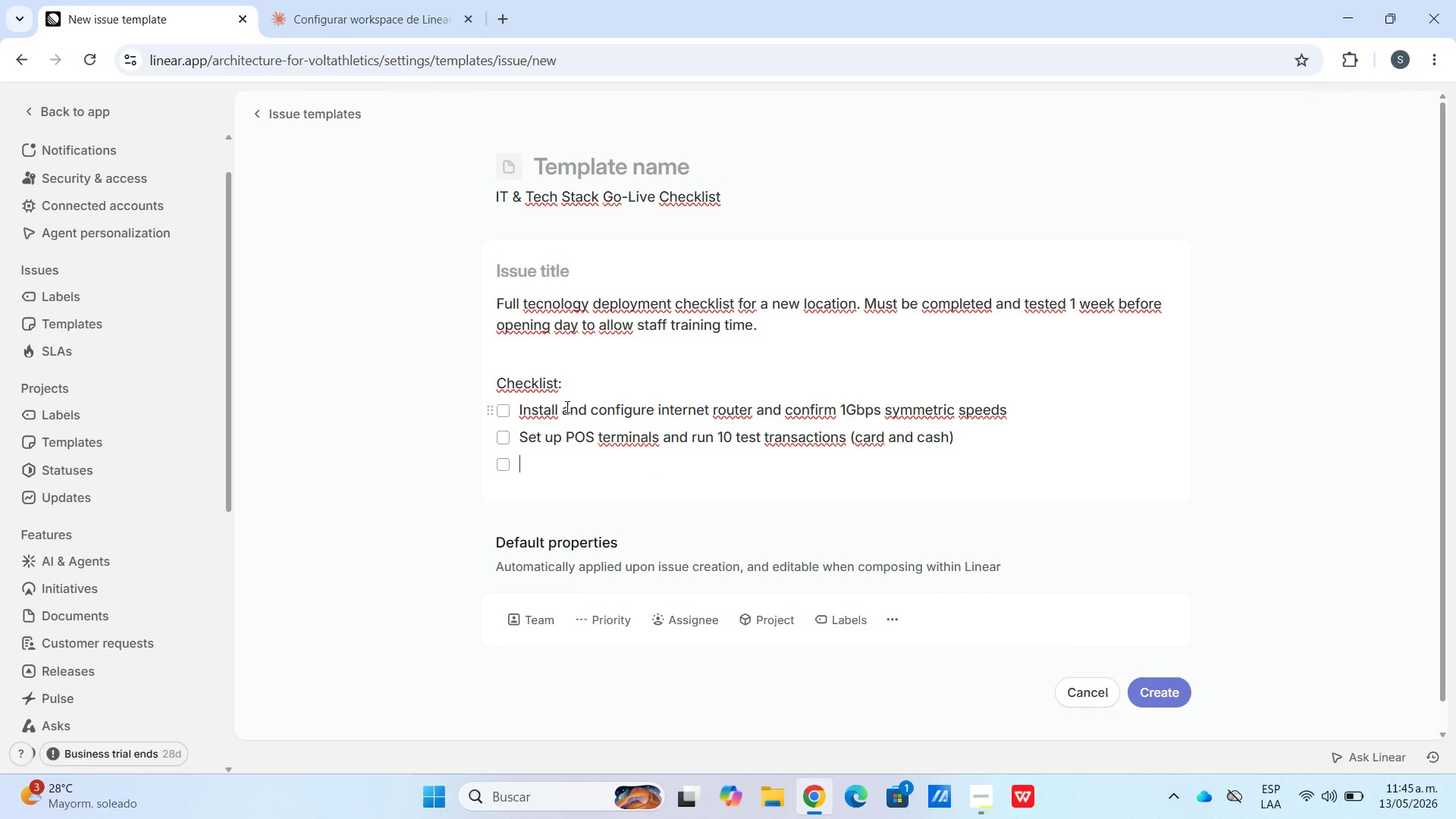 
type(Cong)
key(Backspace)
type(figure and test smart lock acces Contro)
key(Backspace)
key(Backspace)
key(Backspace)
key(Backspace)
key(Backspace)
key(Backspace)
type(c)
key(Backspace)
key(Backspace)
type(s control for all entry points)
 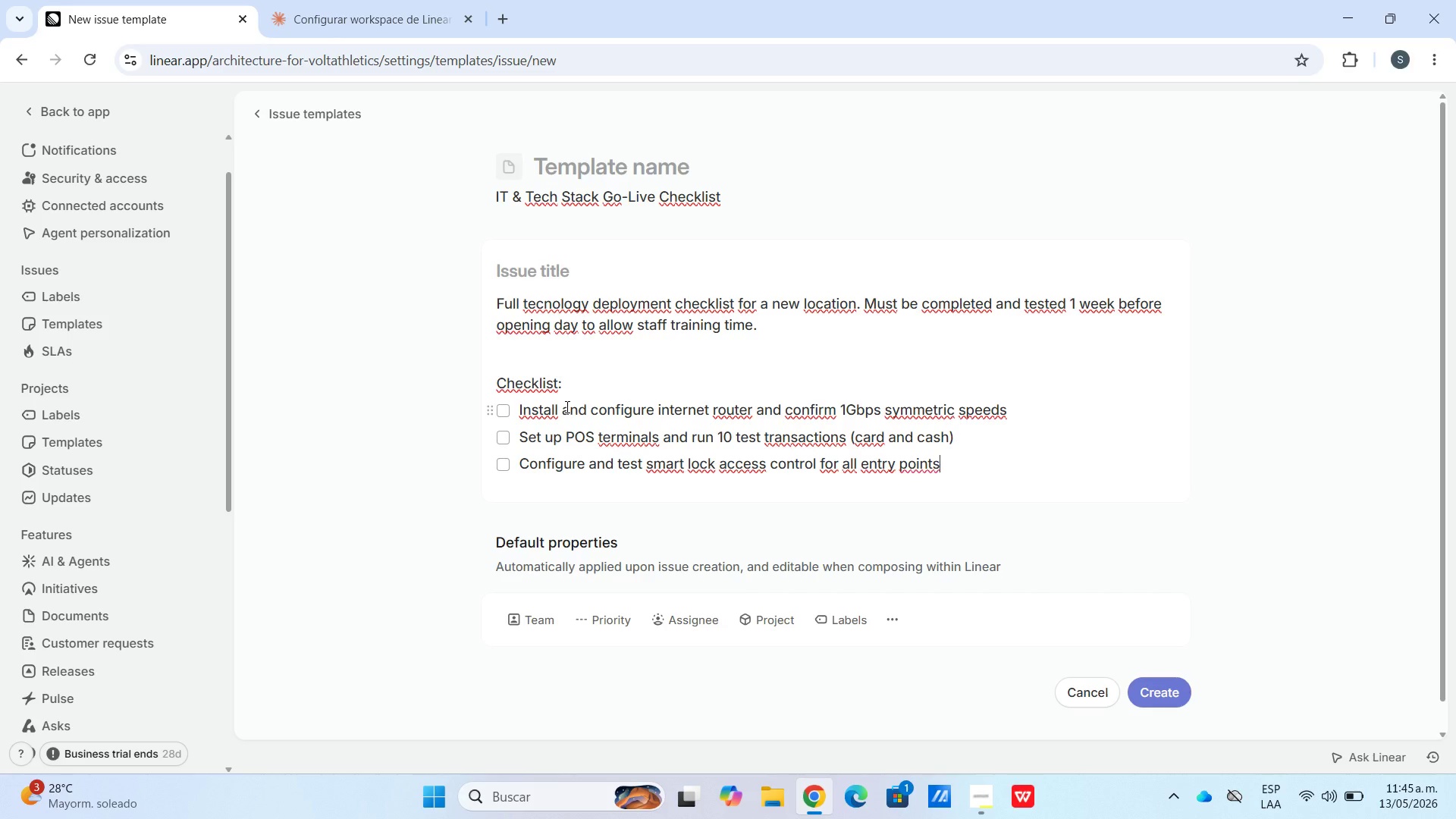 
key(Enter)
 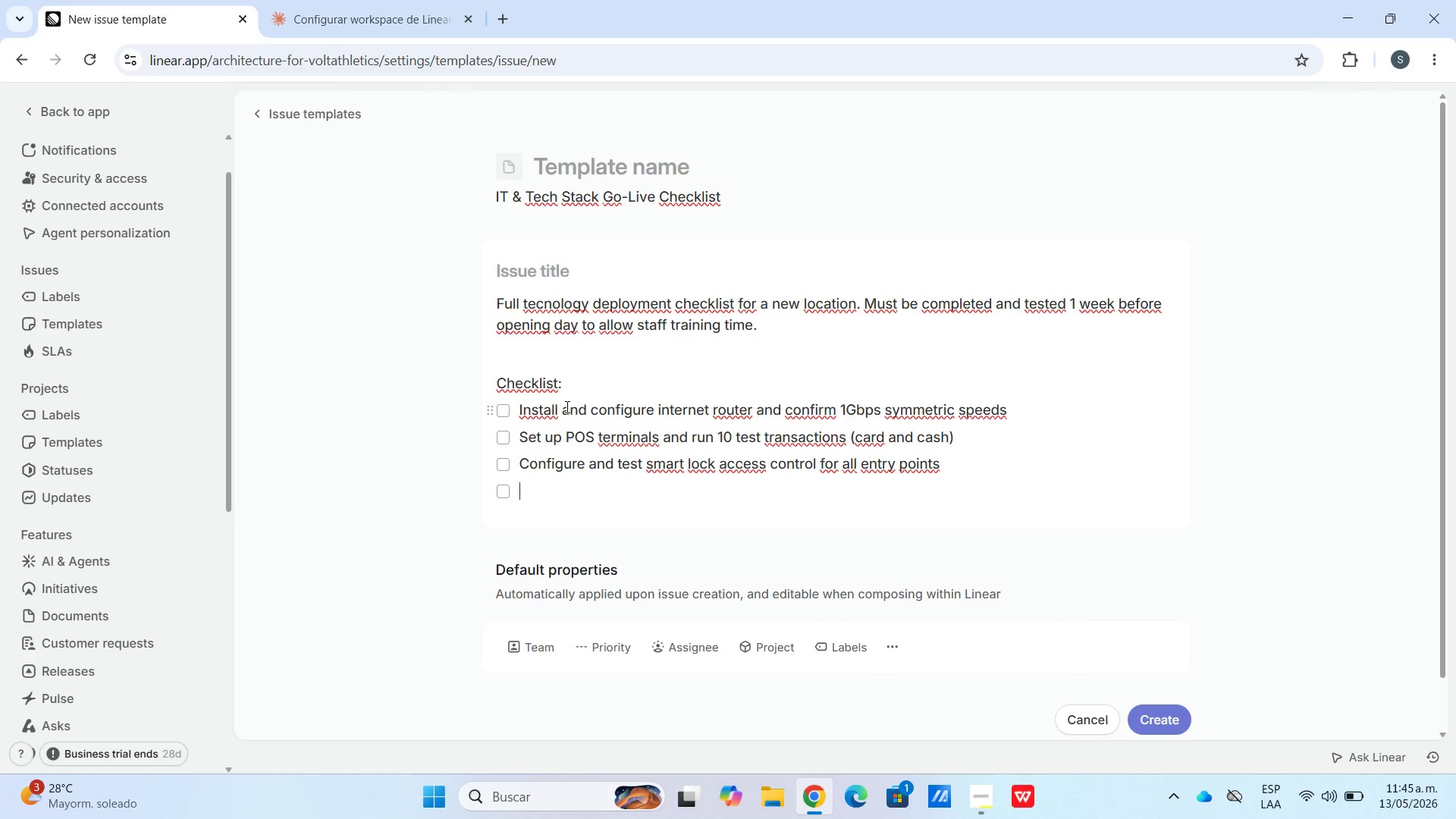 
type(Instla)
key(Backspace)
key(Backspace)
type(all and test distributed audio system in all zones *Wight Floor)
 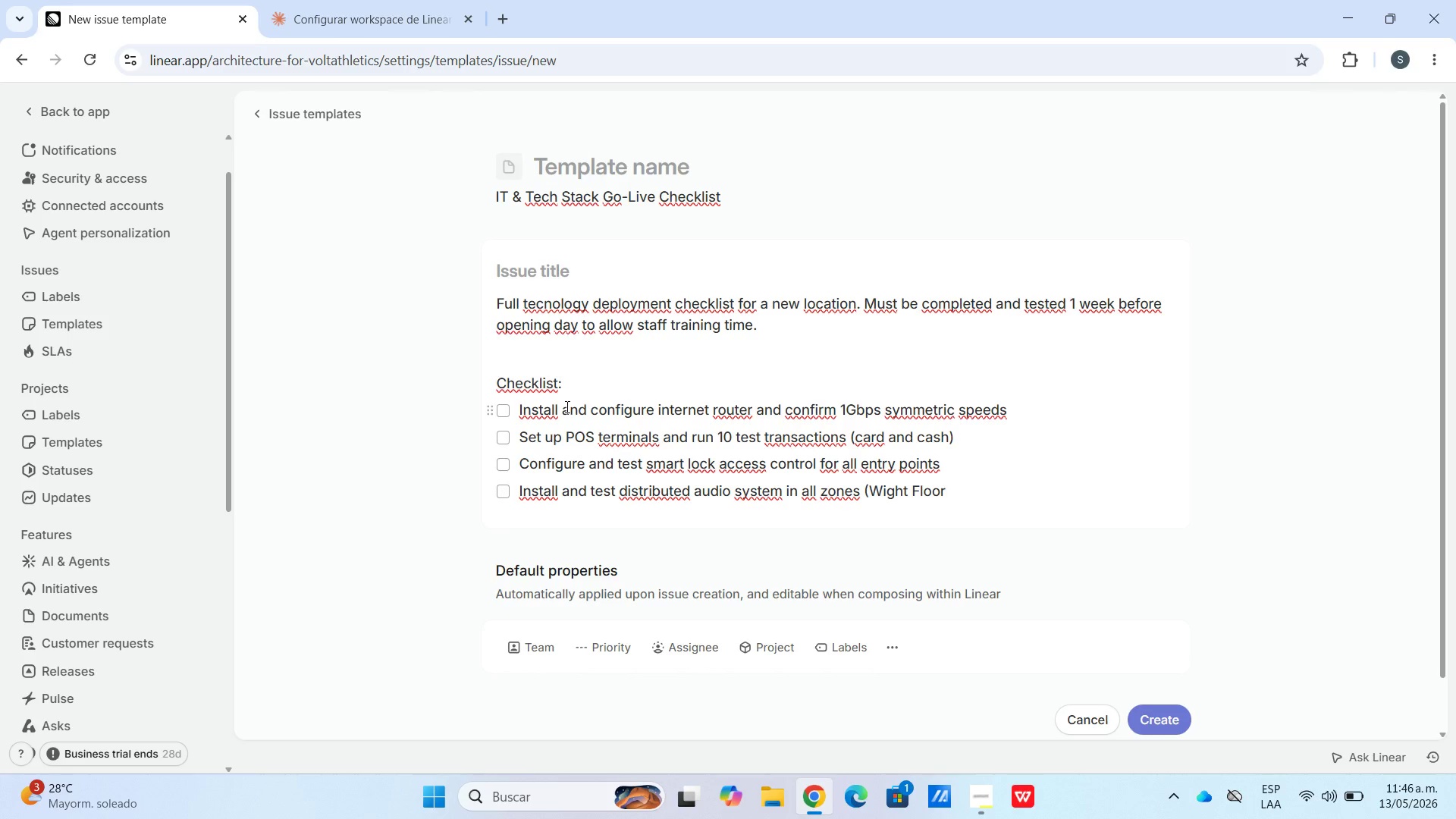 
double_click([881, 493])
 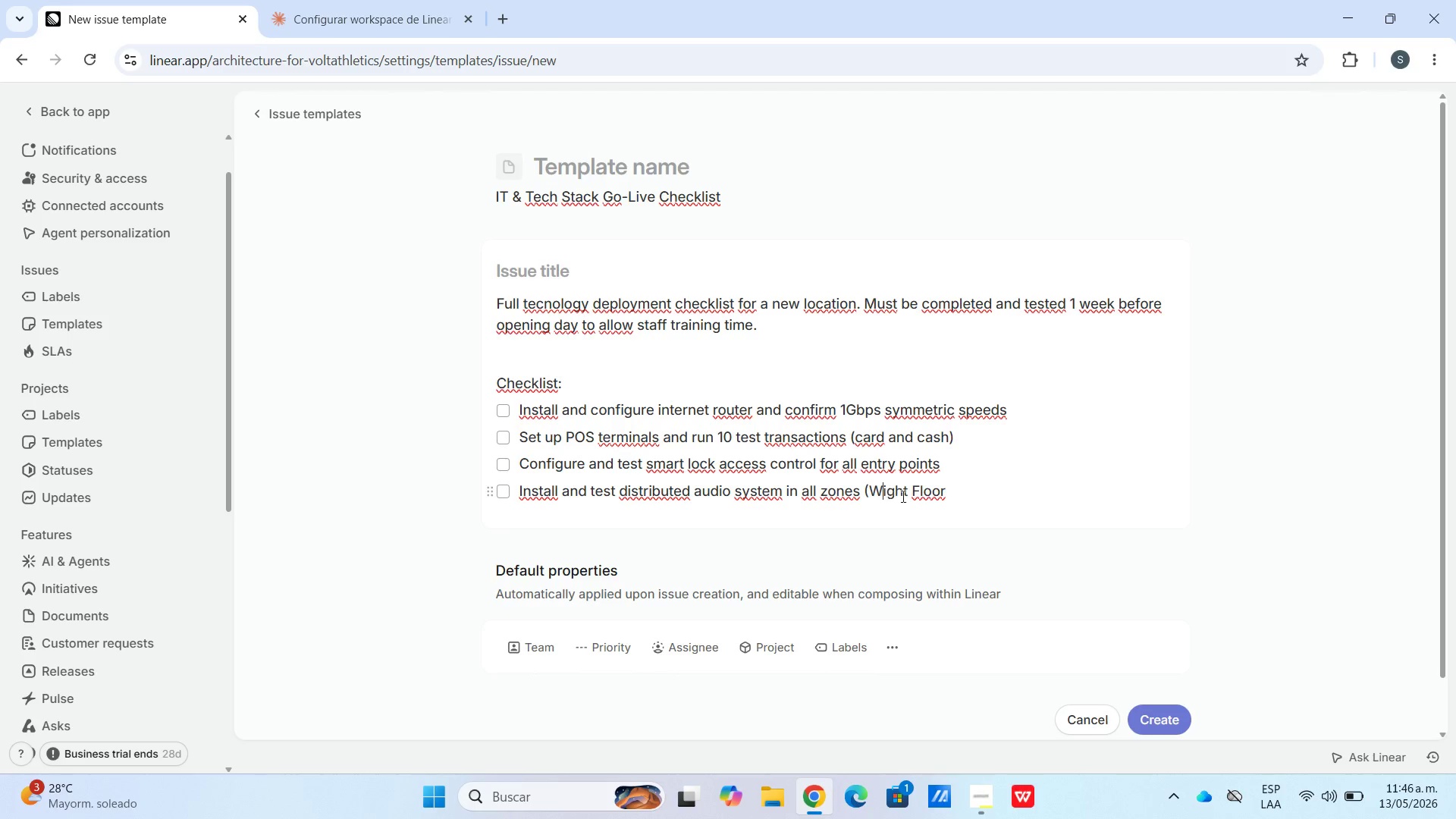 
key(E)
 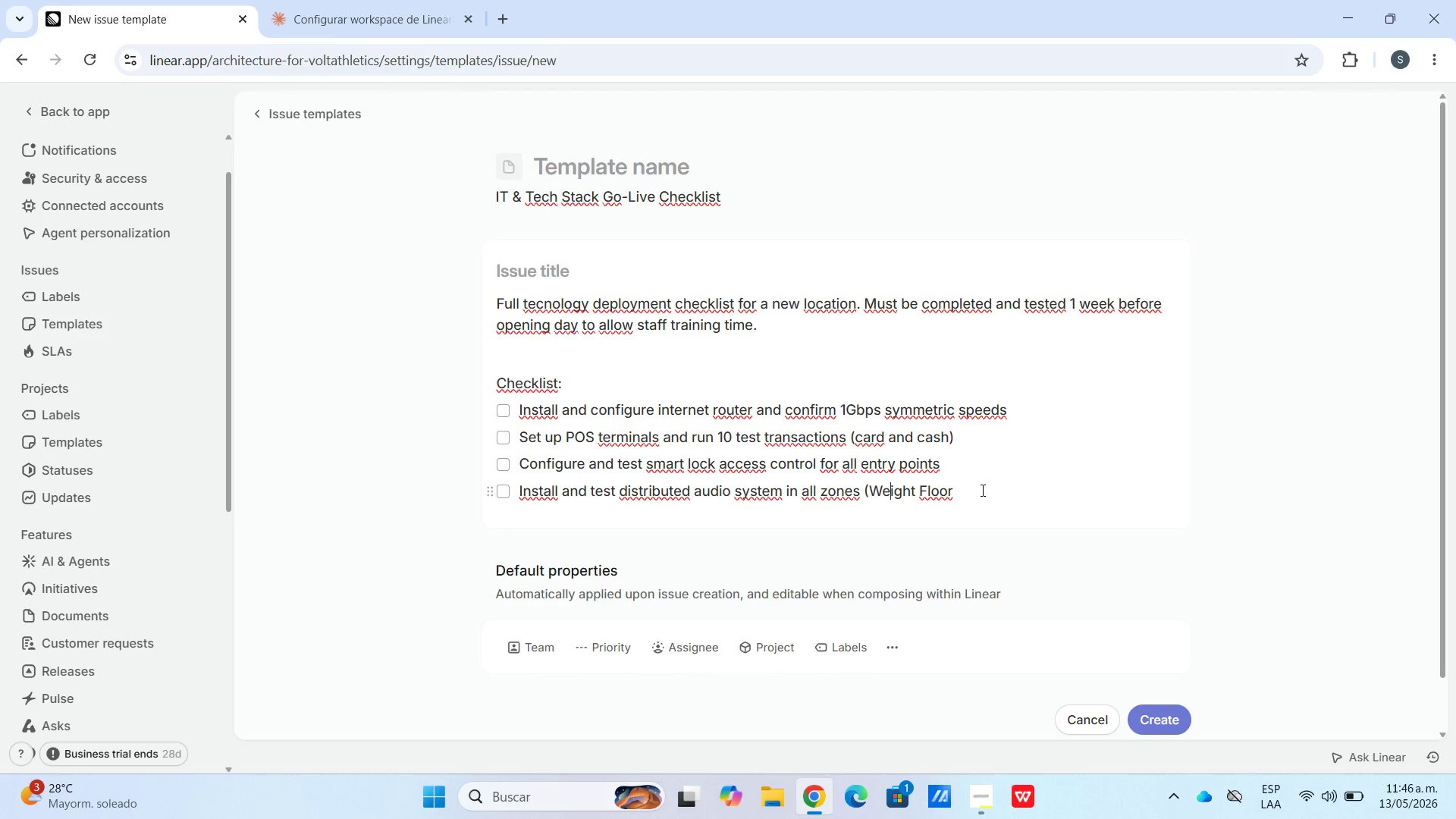 
left_click([981, 490])
 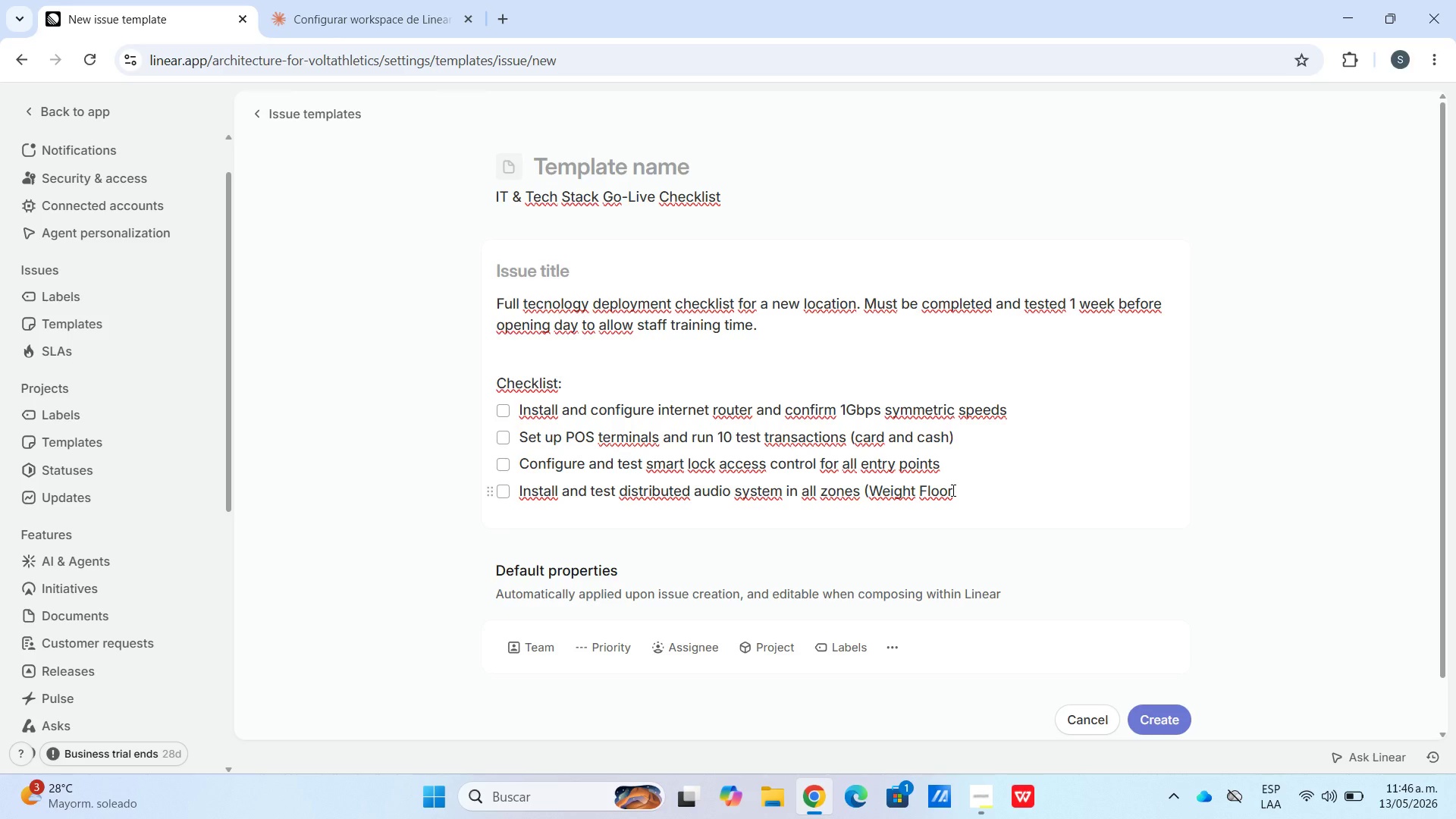 
type(, Cardio Deck, Lobby()
 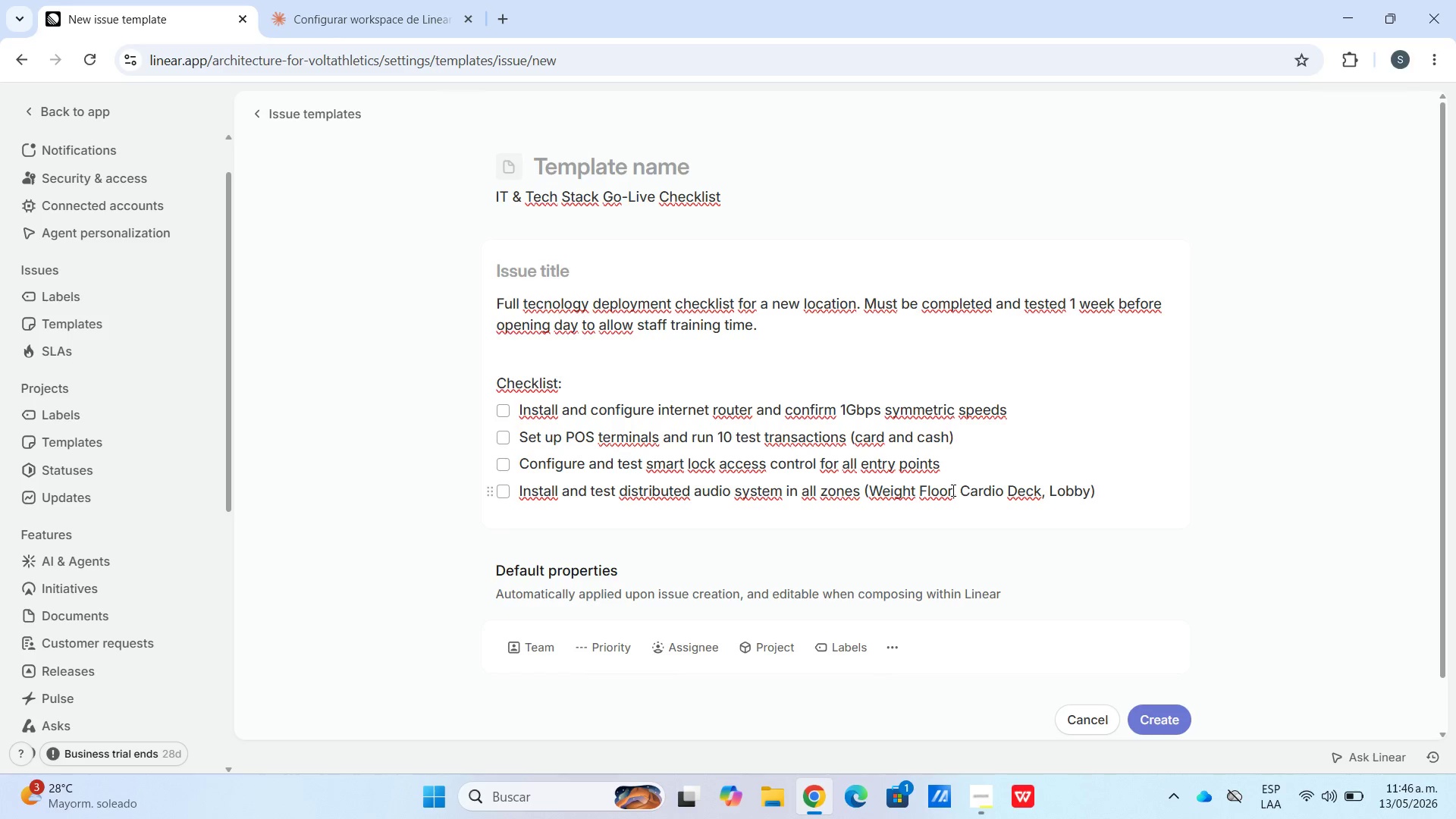 
key(Enter)
 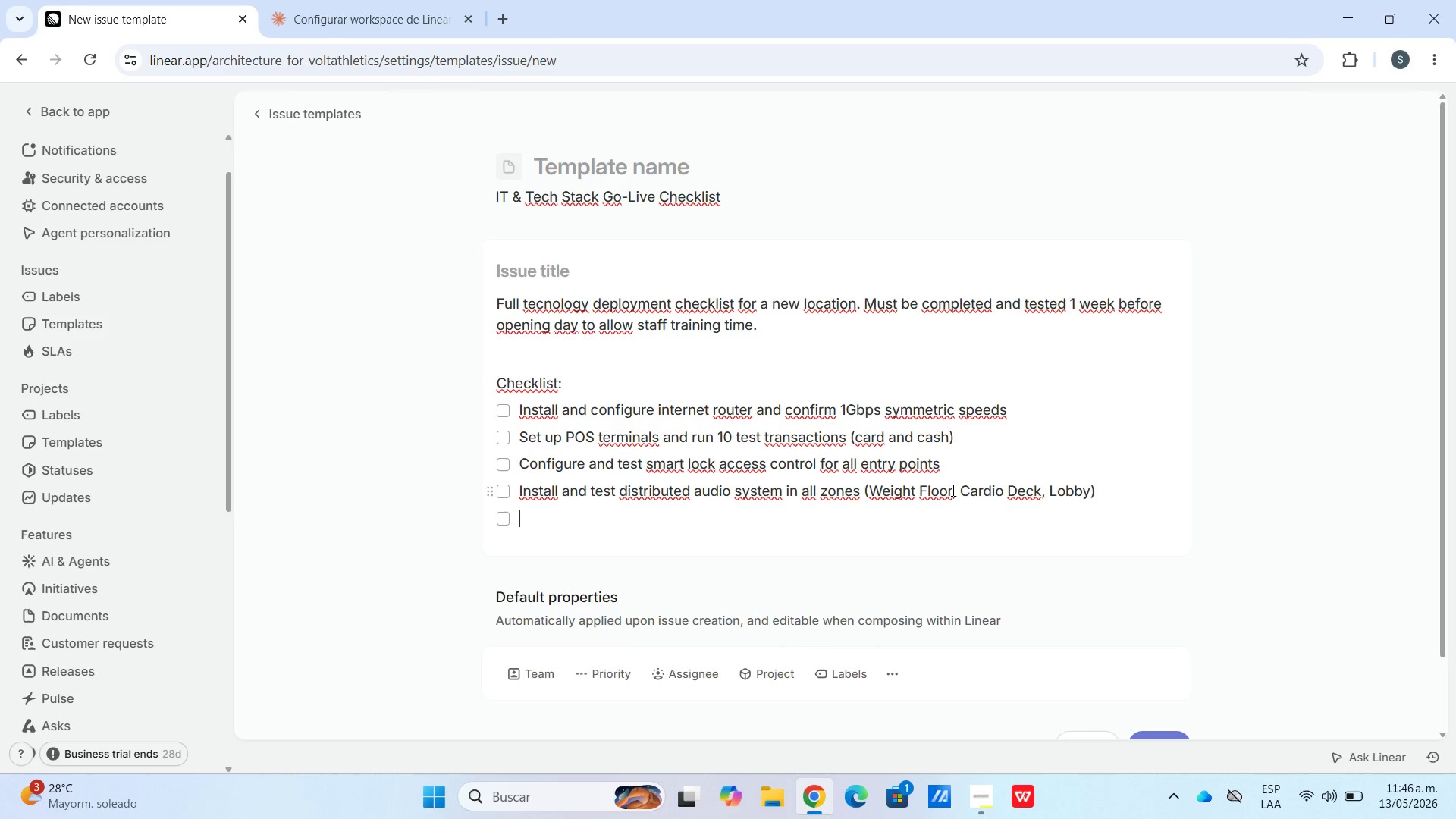 
type(Stapp)
key(Backspace)
key(Backspace)
key(Backspace)
key(Backspace)
type(et up security camera systm)
key(Backspace)
type(em and confirm cloud recording is active)
 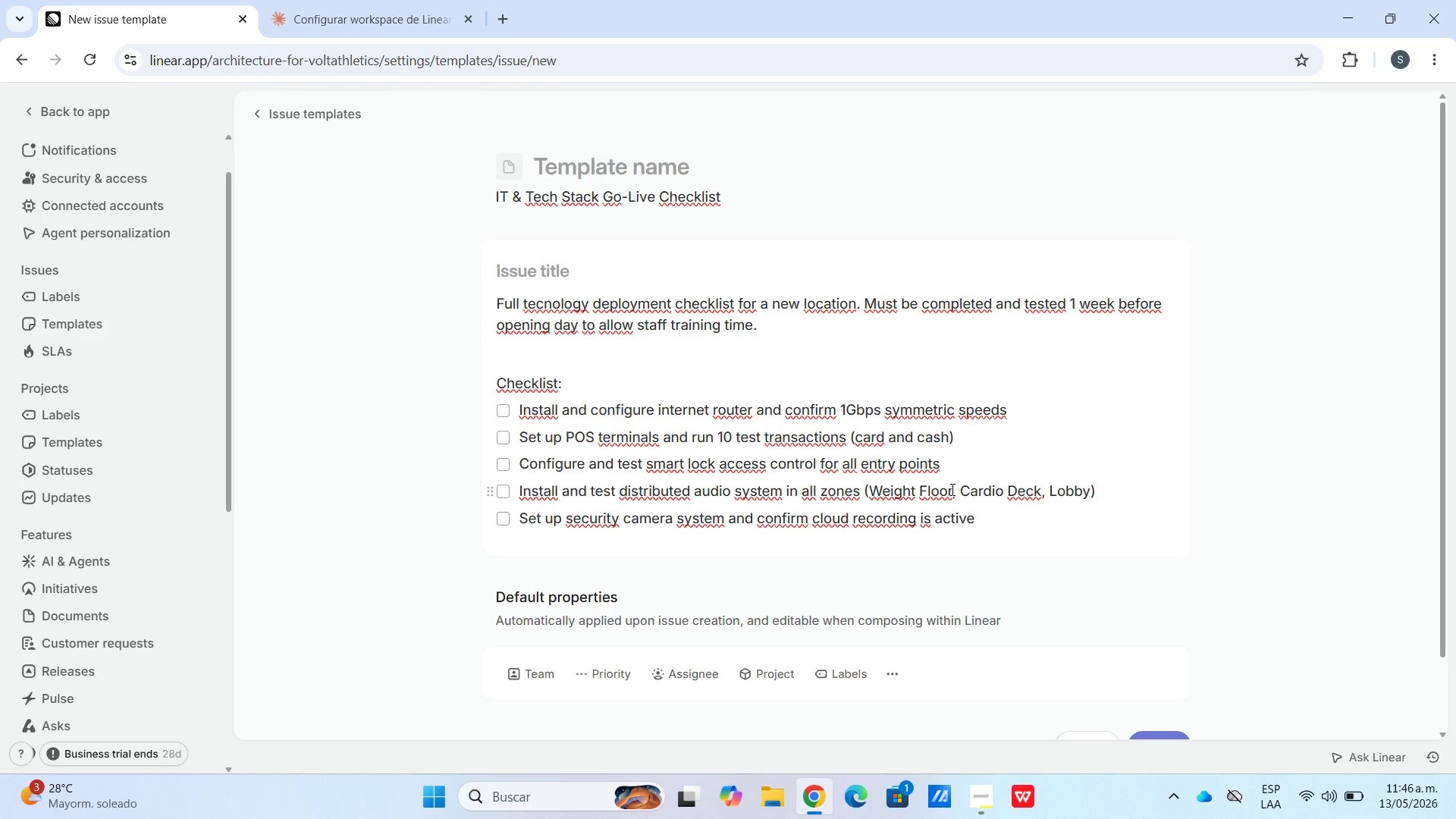 
wait(6.58)
 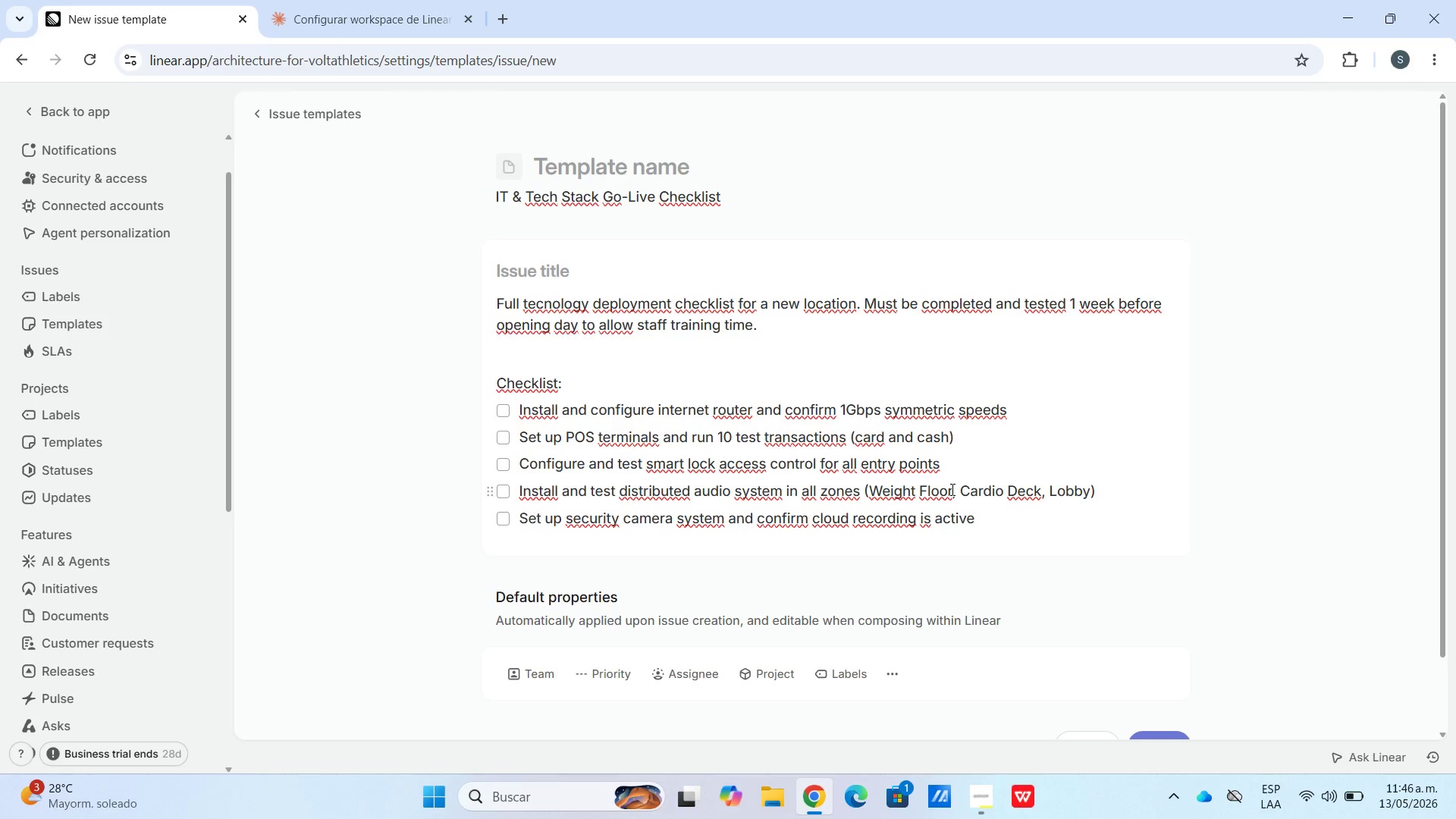 
key(Enter)
 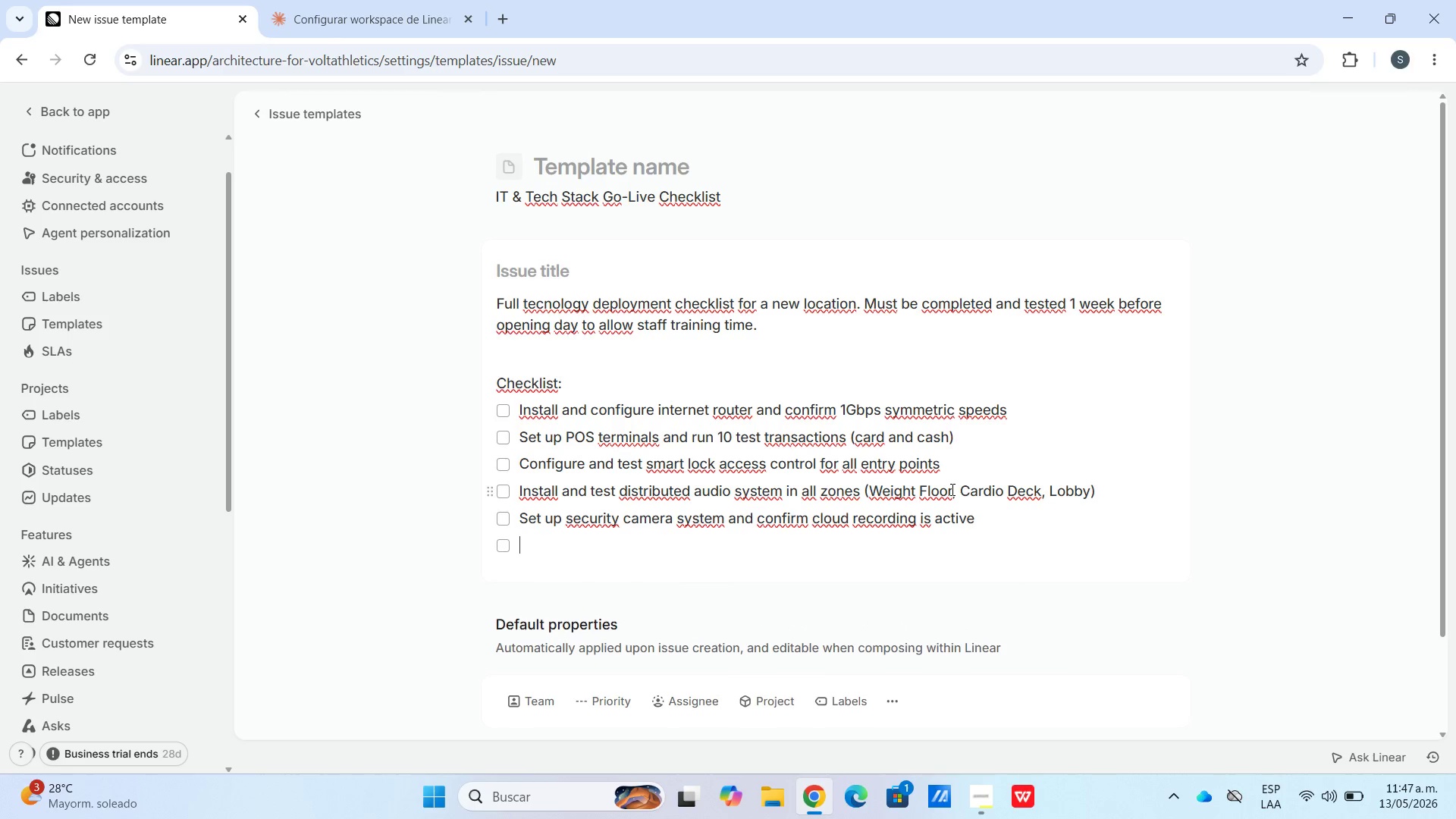 
type(On boar=)
key(Backspace)
type(/)
key(Backspace)
key(Backspace)
key(Backspace)
key(Backspace)
key(Backspace)
key(Backspace)
type(board staff accounts in gym management softwra)
key(Backspace)
key(Backspace)
type(are *e.g.,Mindbody or Club )
key(Backspace)
type(Ready()
 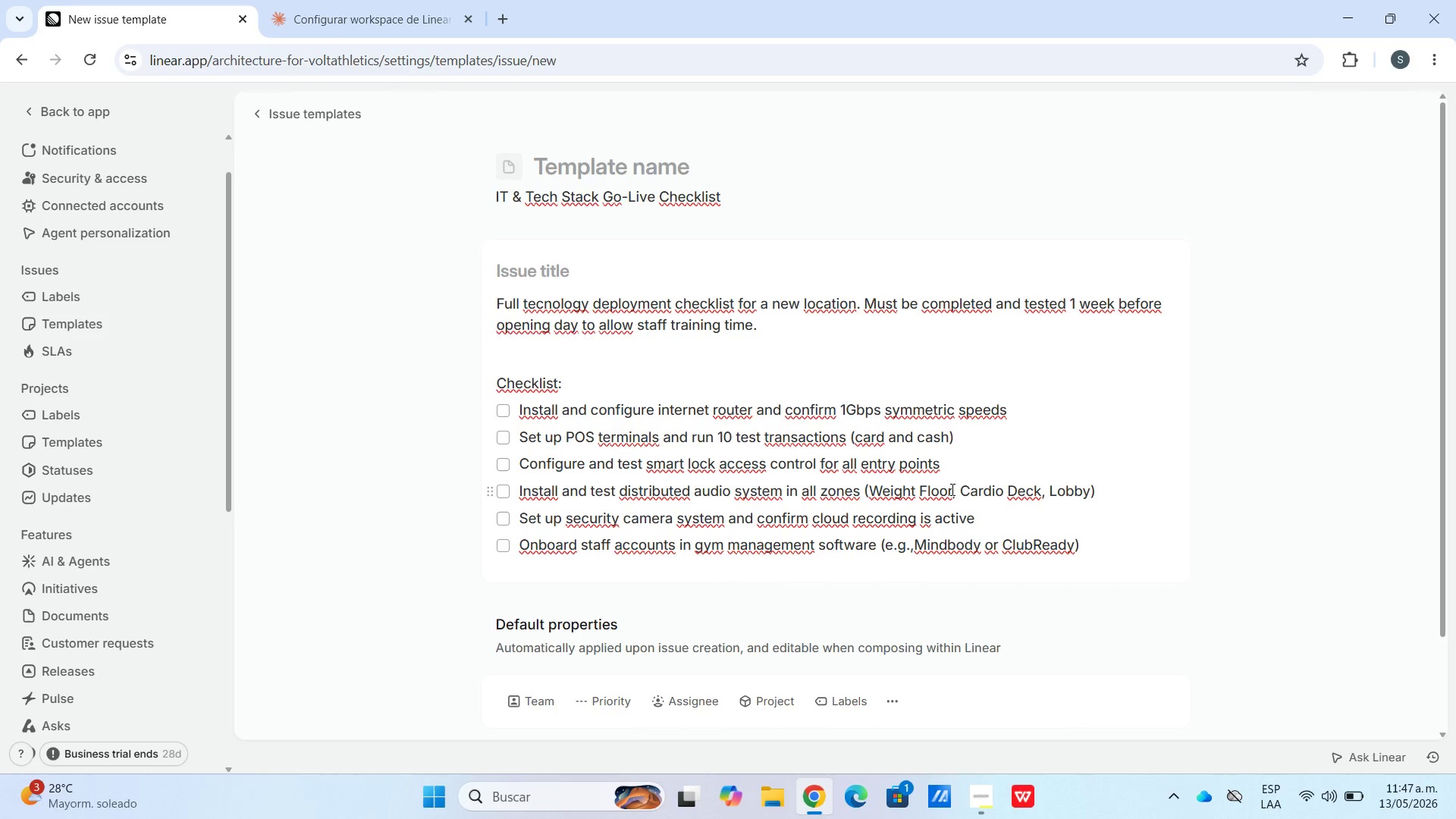 
key(Enter)
 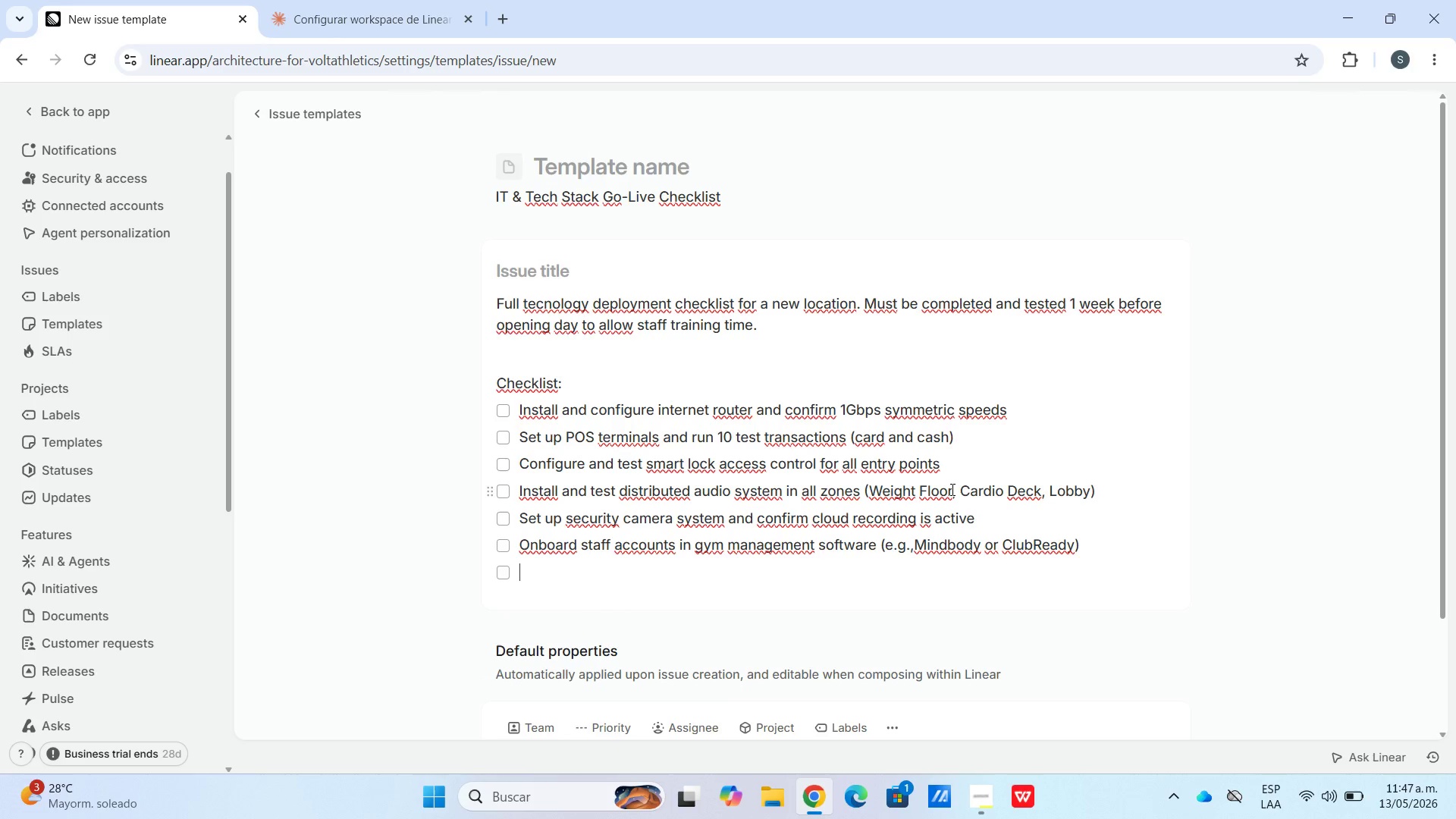 
type(Configure Tv)
key(Backspace)
type(V displays with)
 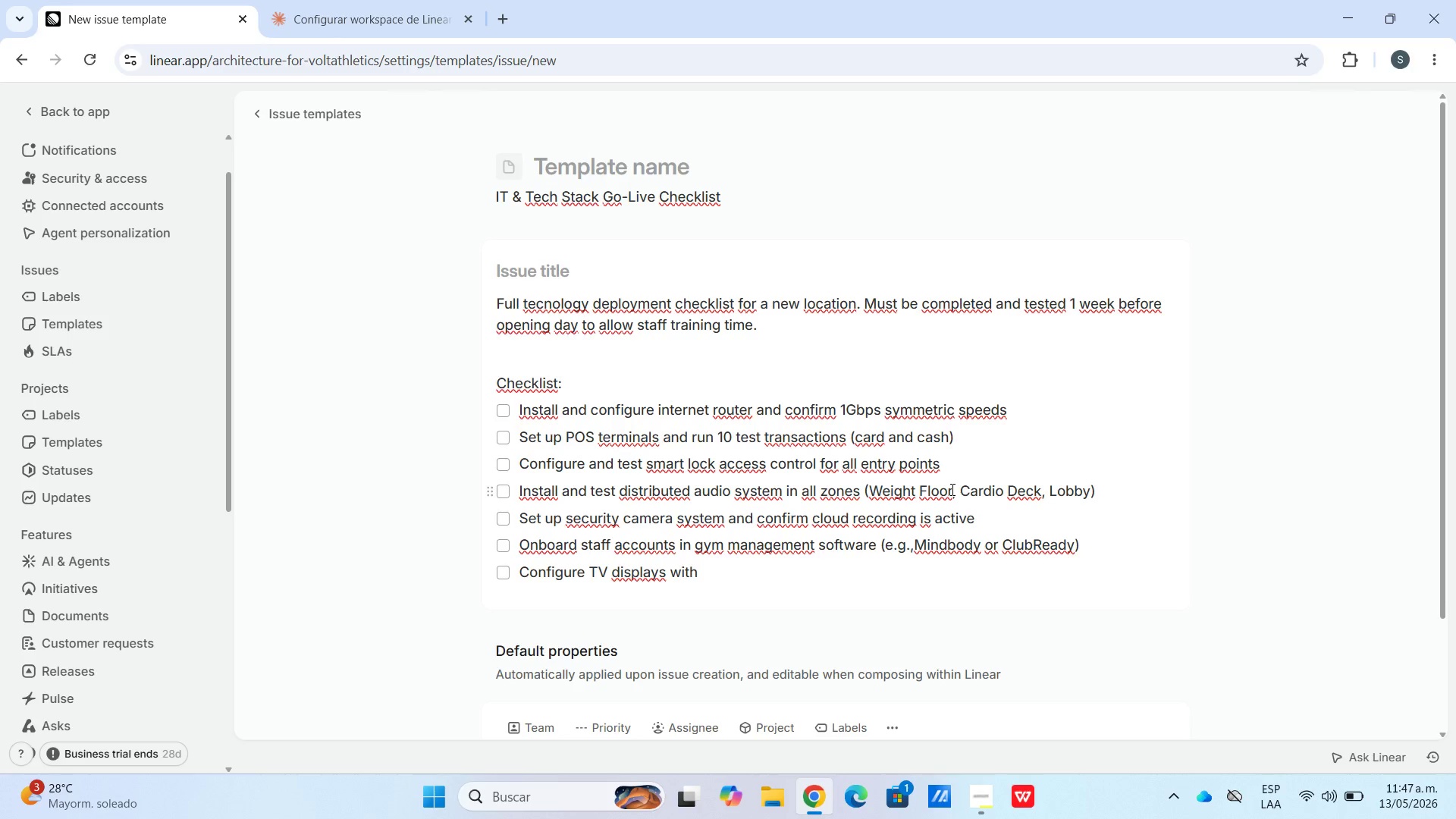 
type( workout contect)
key(Backspace)
key(Backspace)
key(Backspace)
type(ent and branding lop)
key(Backspace)
type(op)
 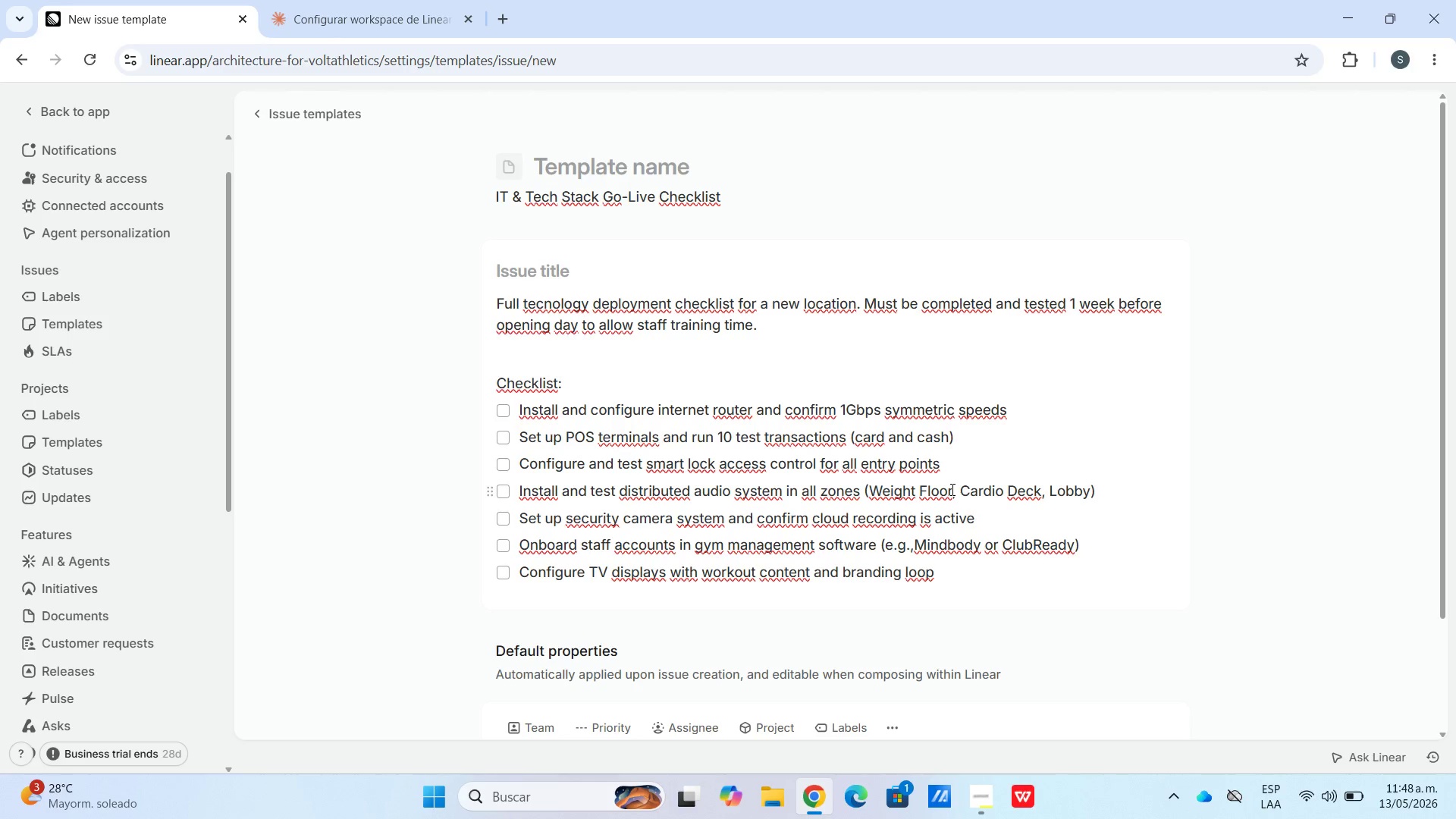 
key(Enter)
 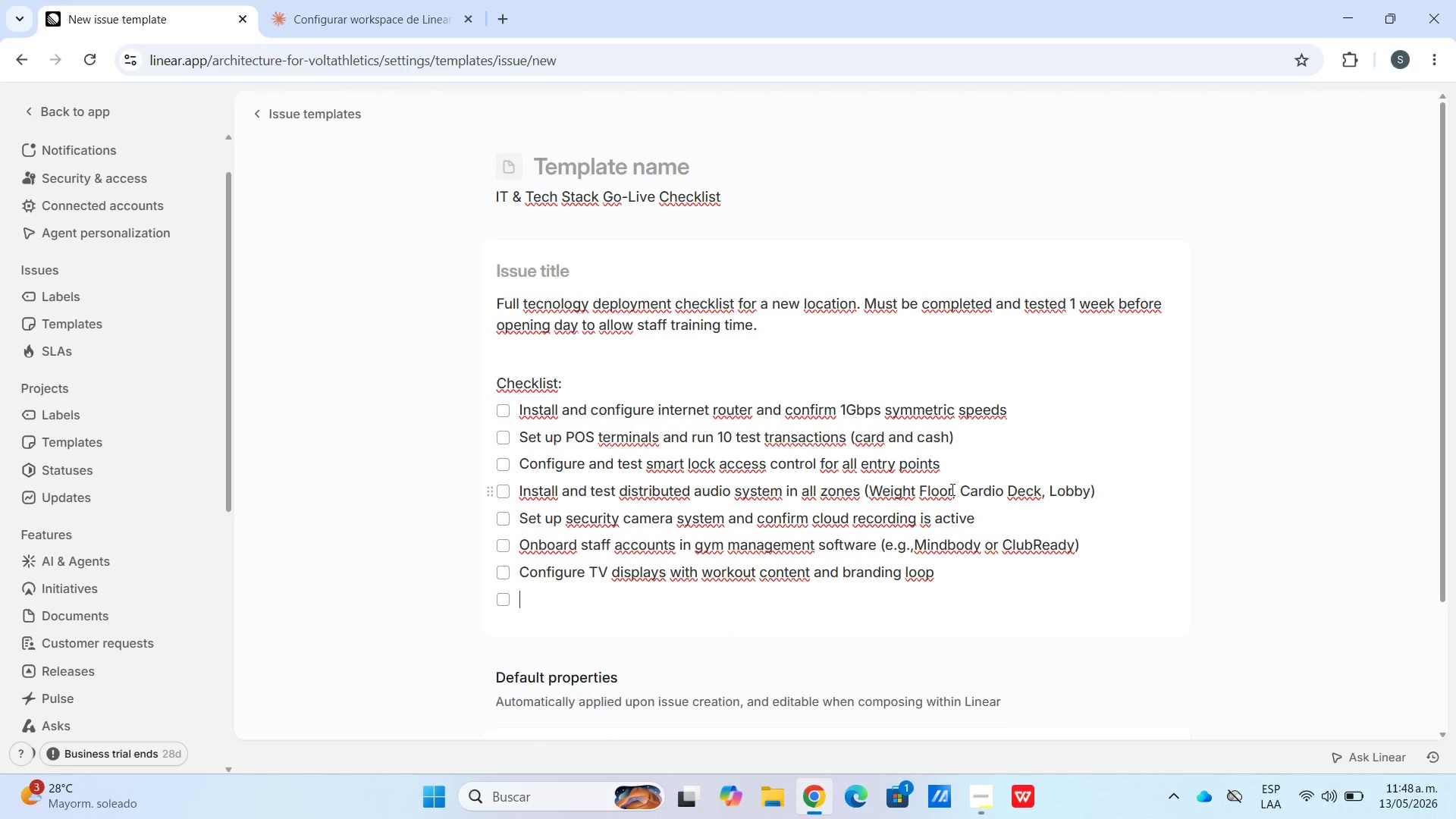 
type(Test wifi coverage in all zones and isn)
key(Backspace)
key(Backspace)
type(nstall rea)
key(Backspace)
type(peartes)
key(Backspace)
type(rs if needed)
 